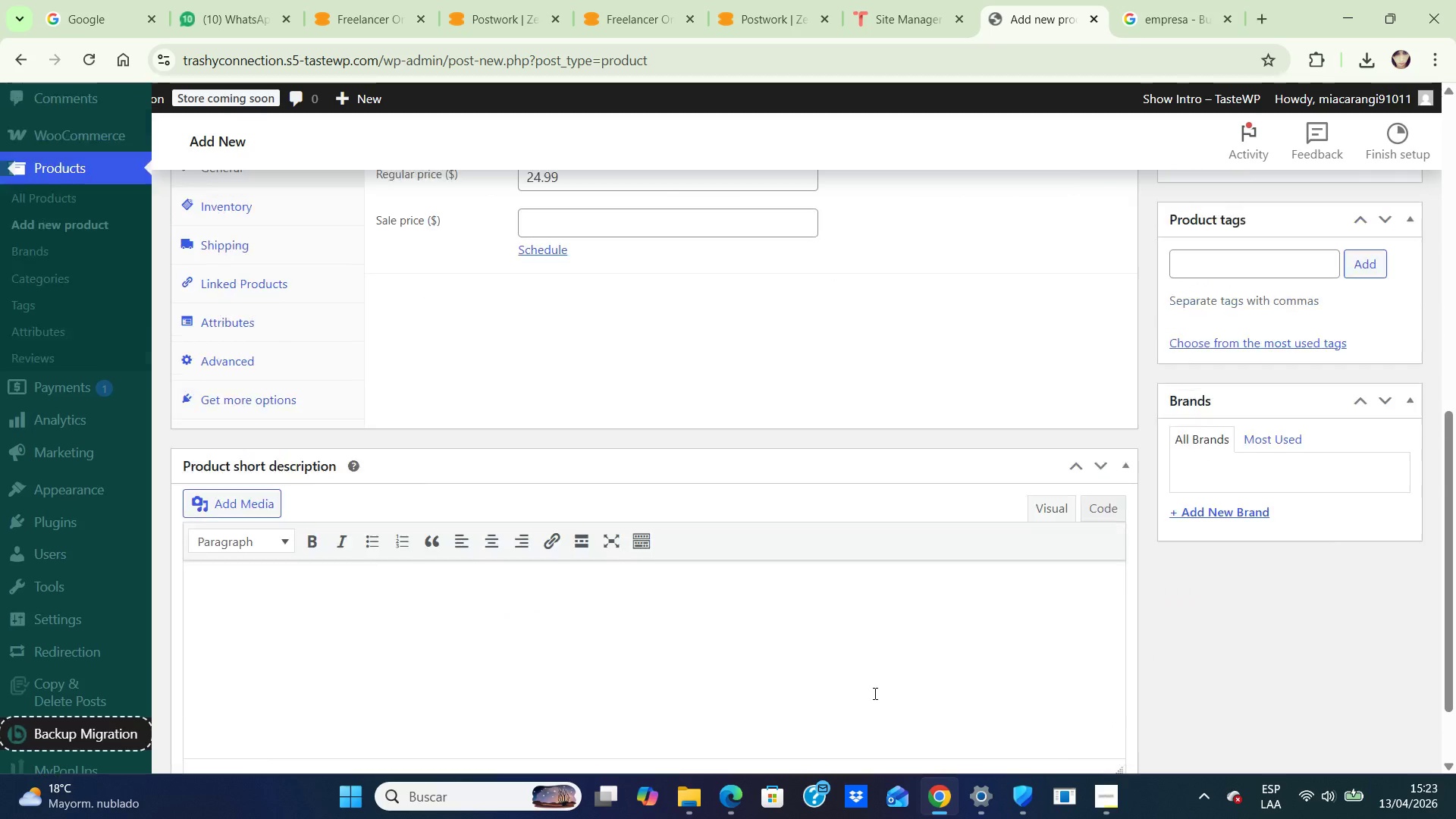 
scroll: coordinate [874, 693], scroll_direction: up, amount: 5.0
 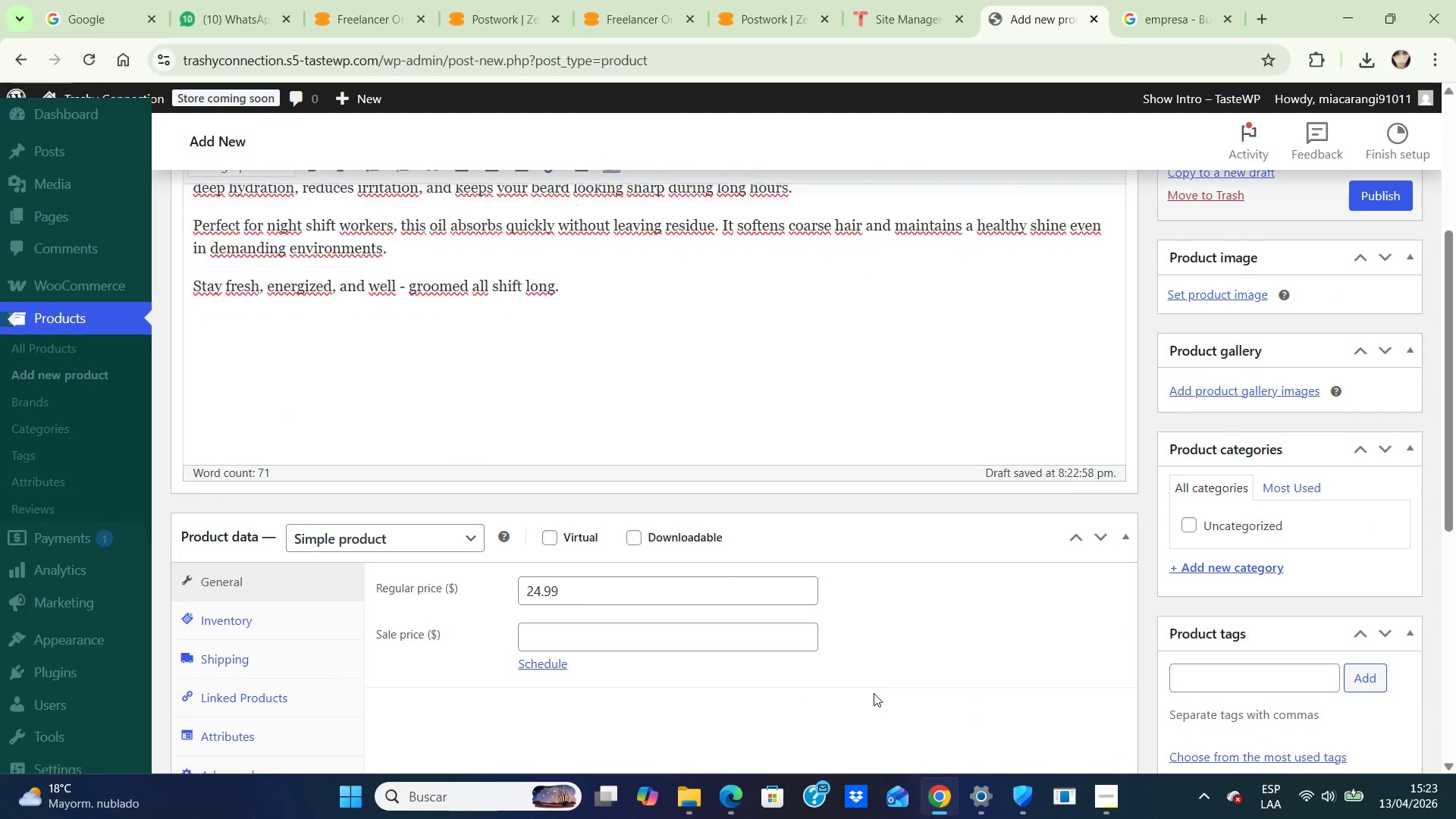 
scroll: coordinate [874, 693], scroll_direction: down, amount: 4.0
 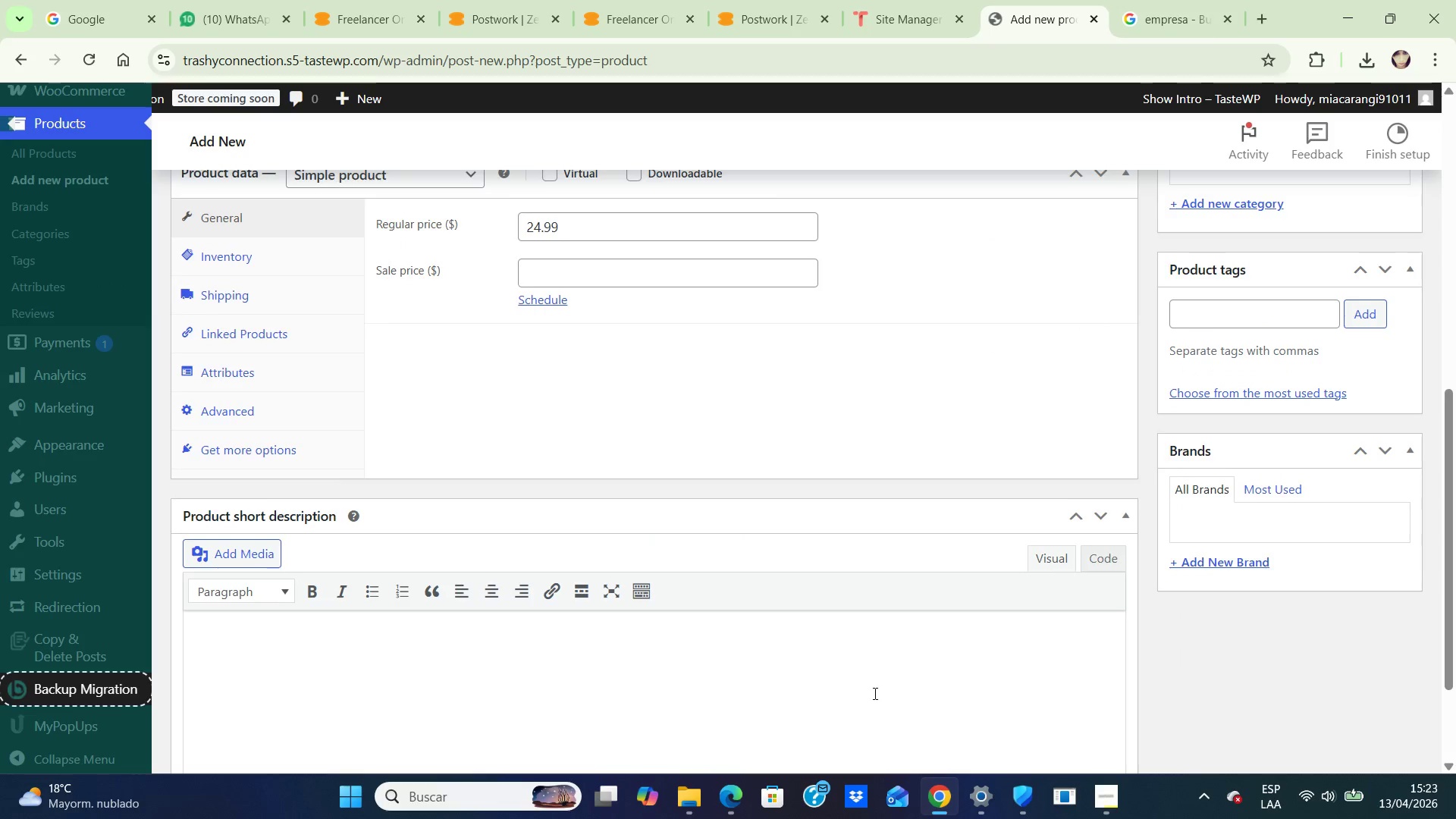 
scroll: coordinate [874, 693], scroll_direction: up, amount: 7.0
 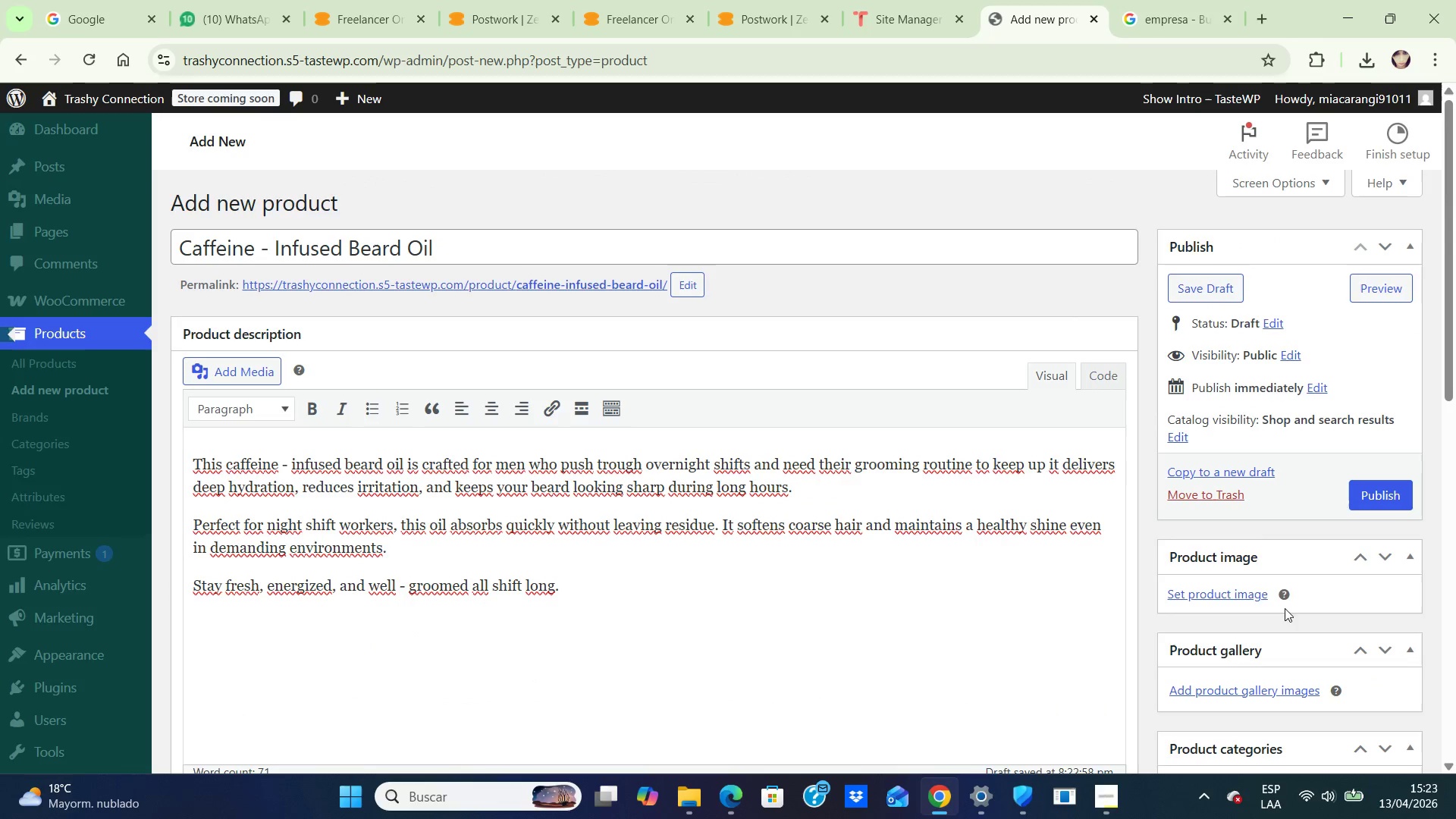 
left_click([1234, 591])
 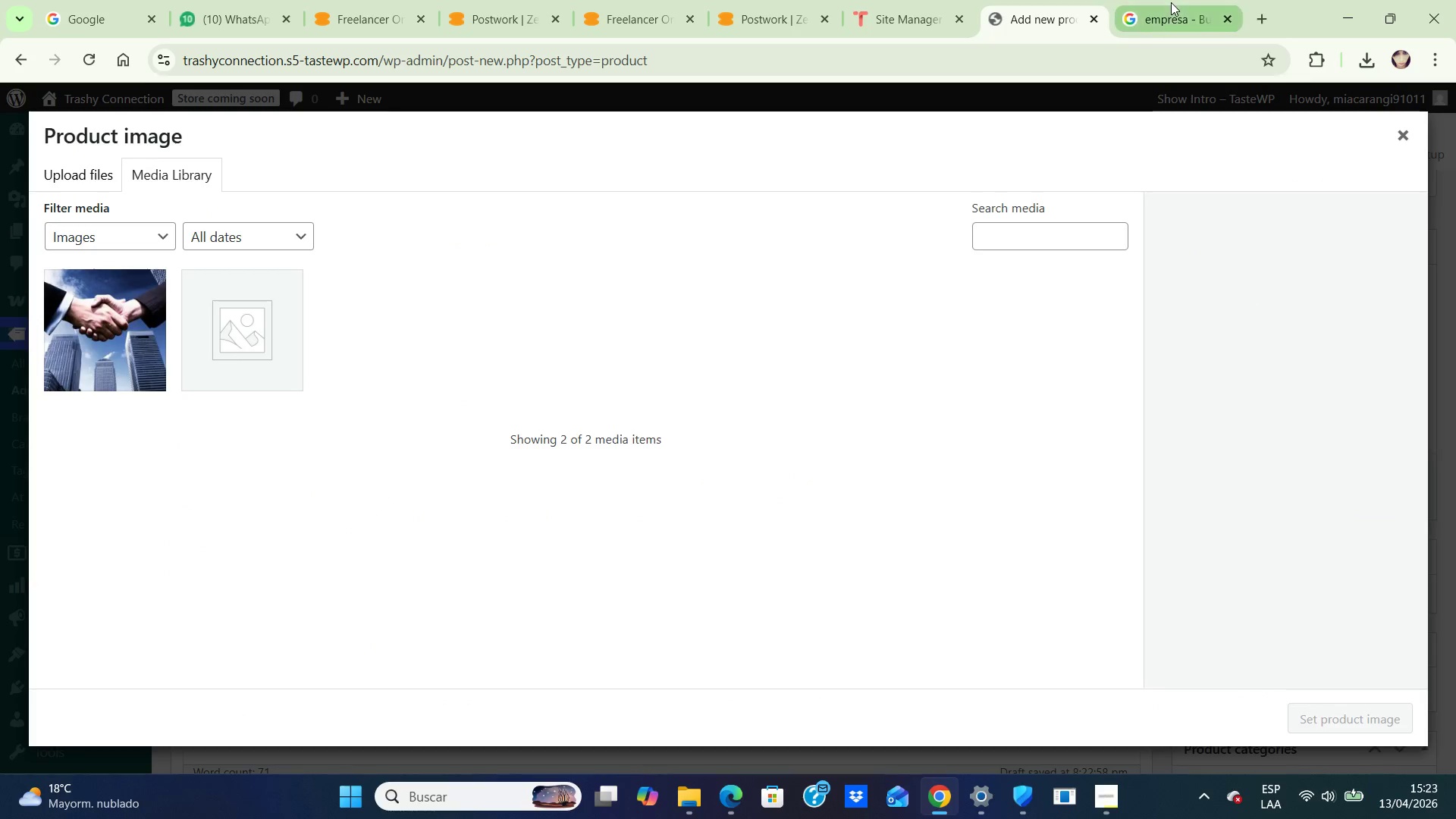 
wait(6.02)
 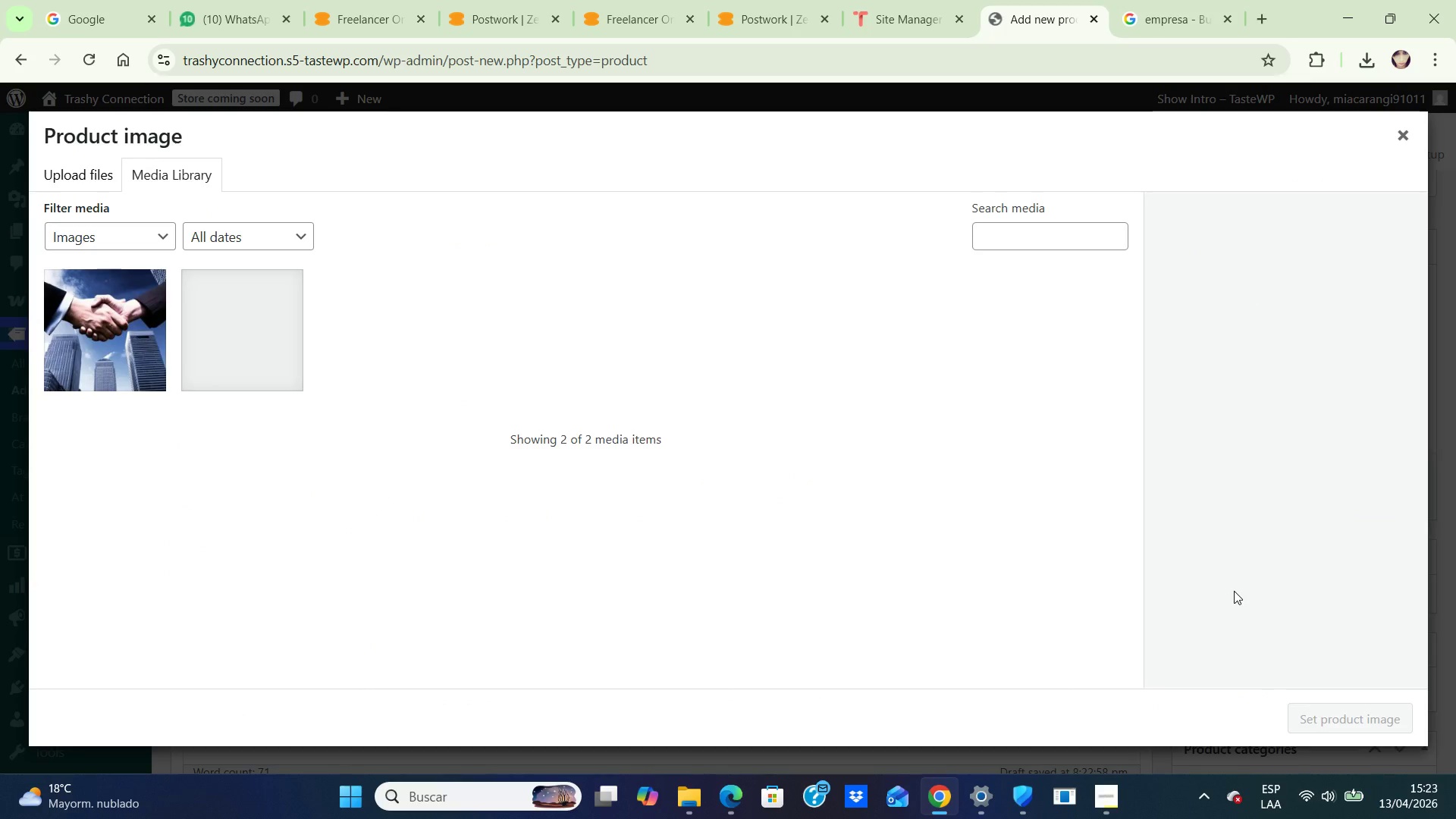 
left_click([1164, 10])
 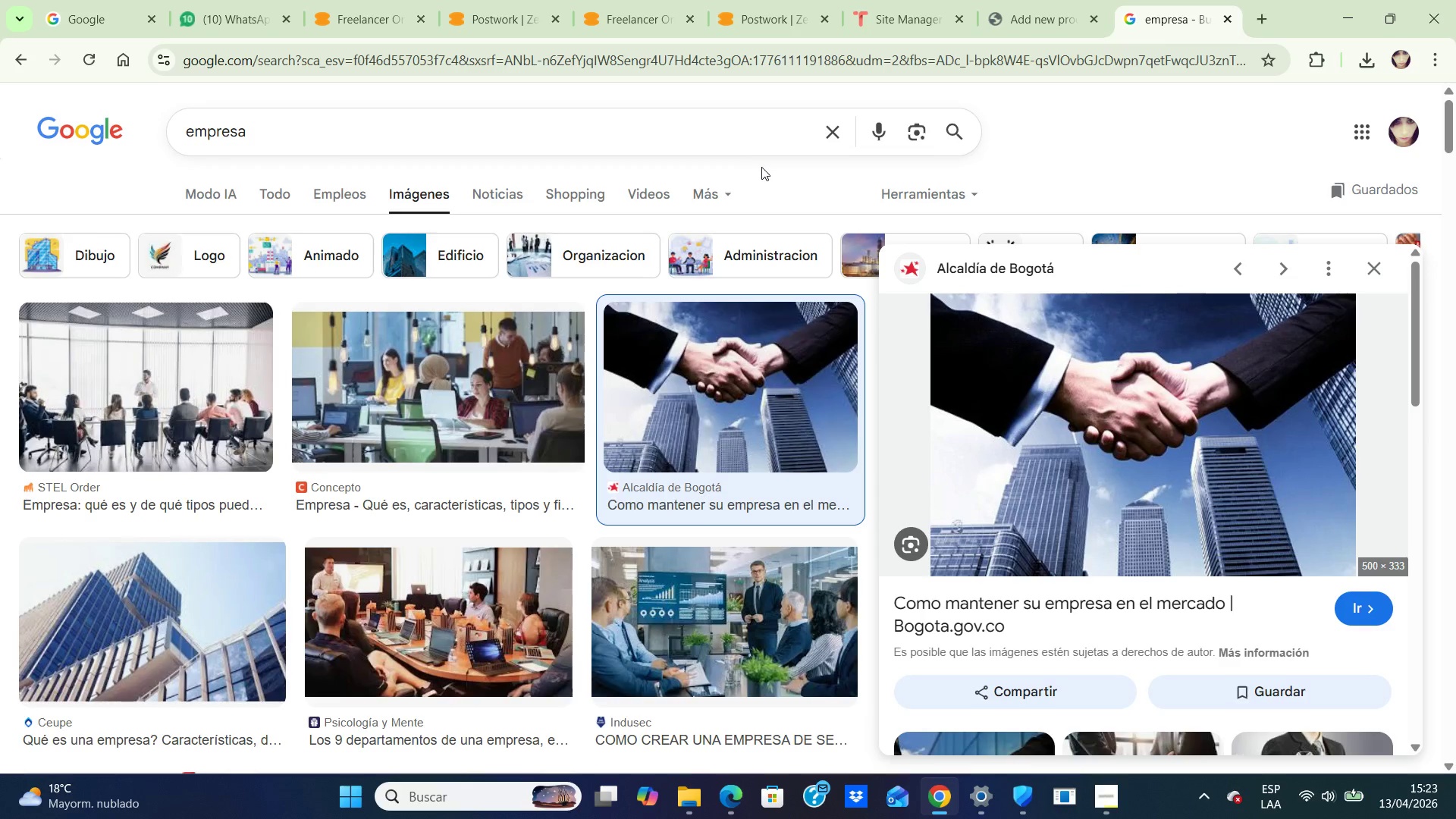 
left_click([711, 141])
 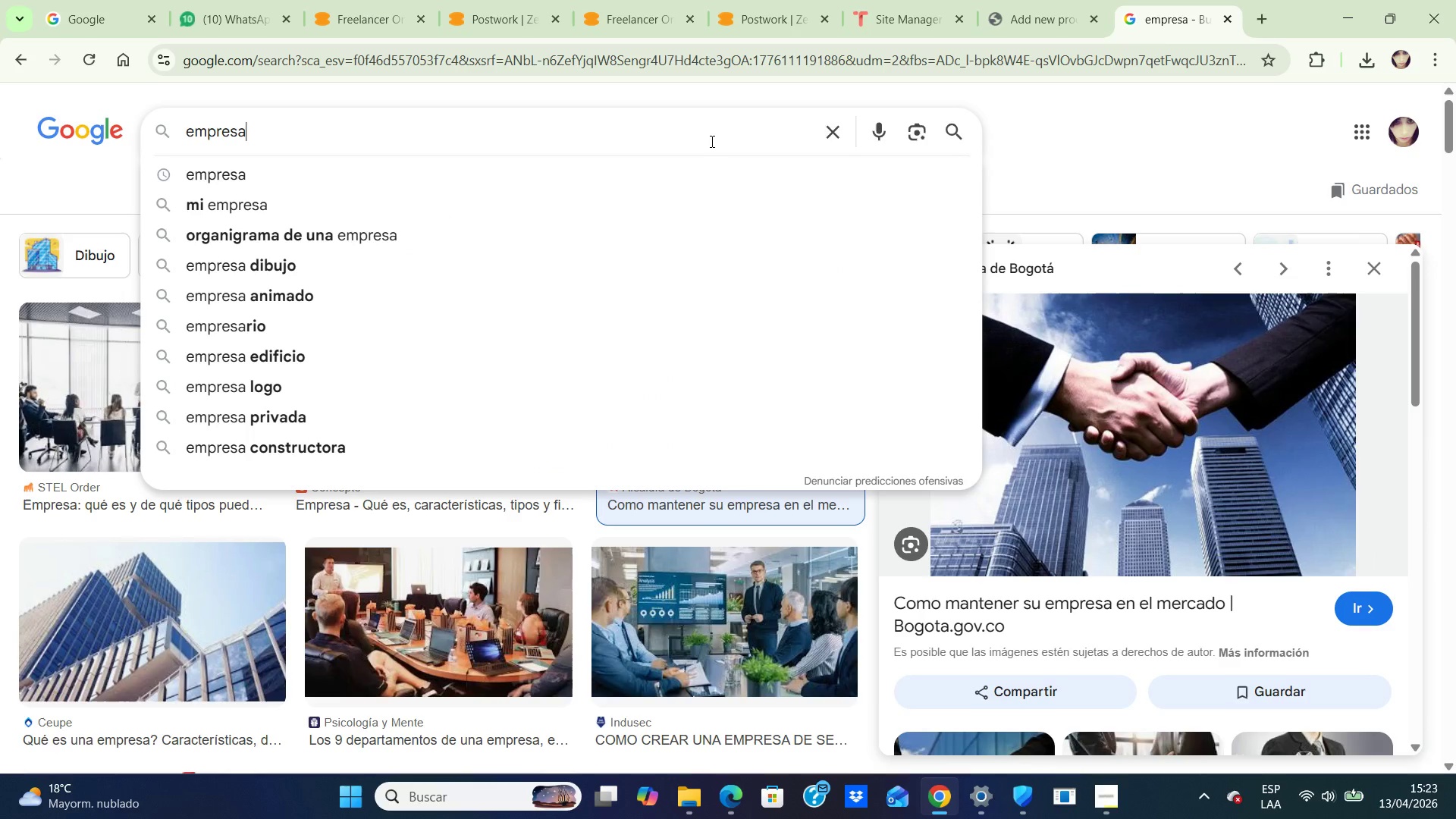 
hold_key(key=Backspace, duration=0.97)
 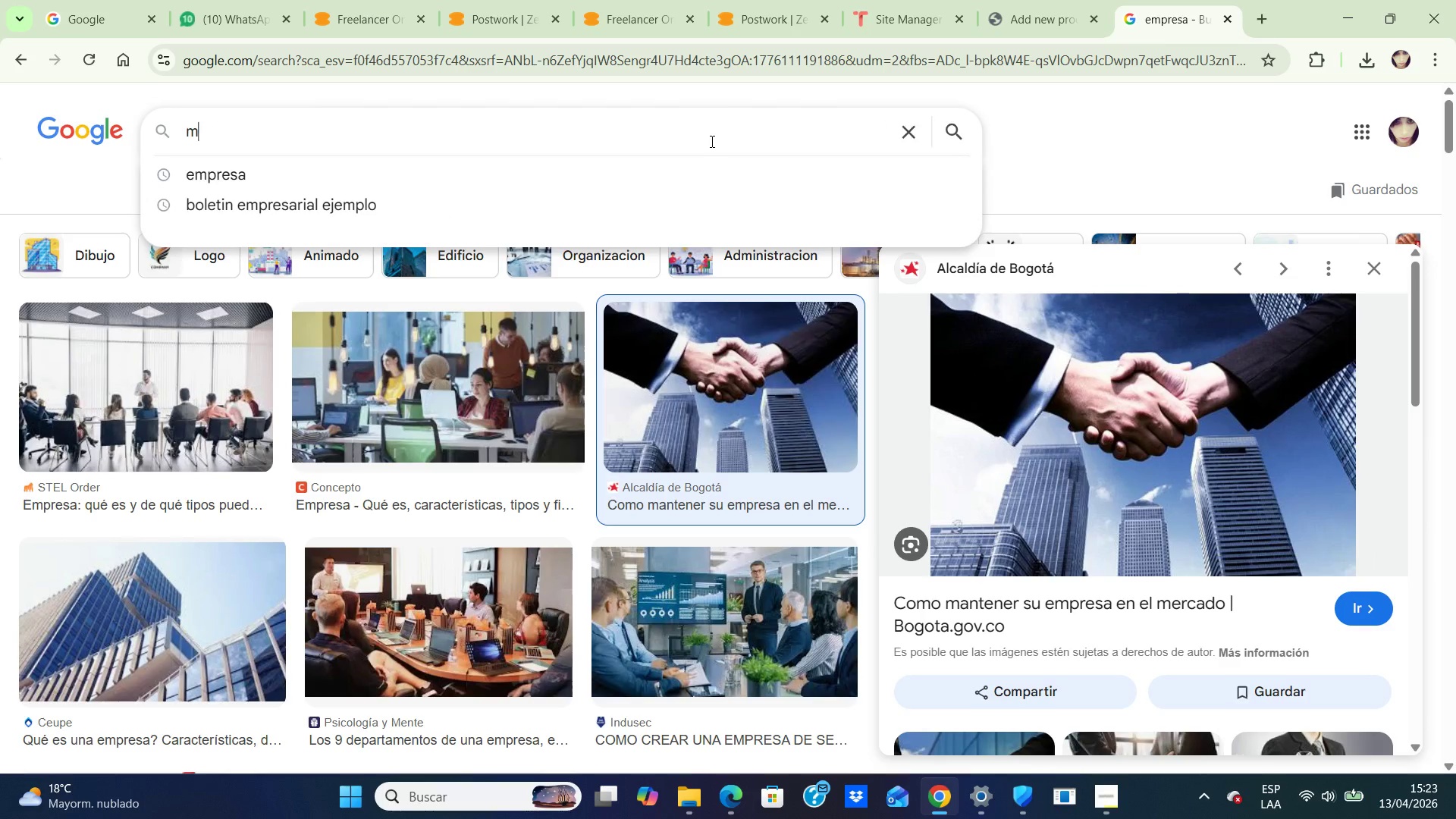 
type(mens g)
 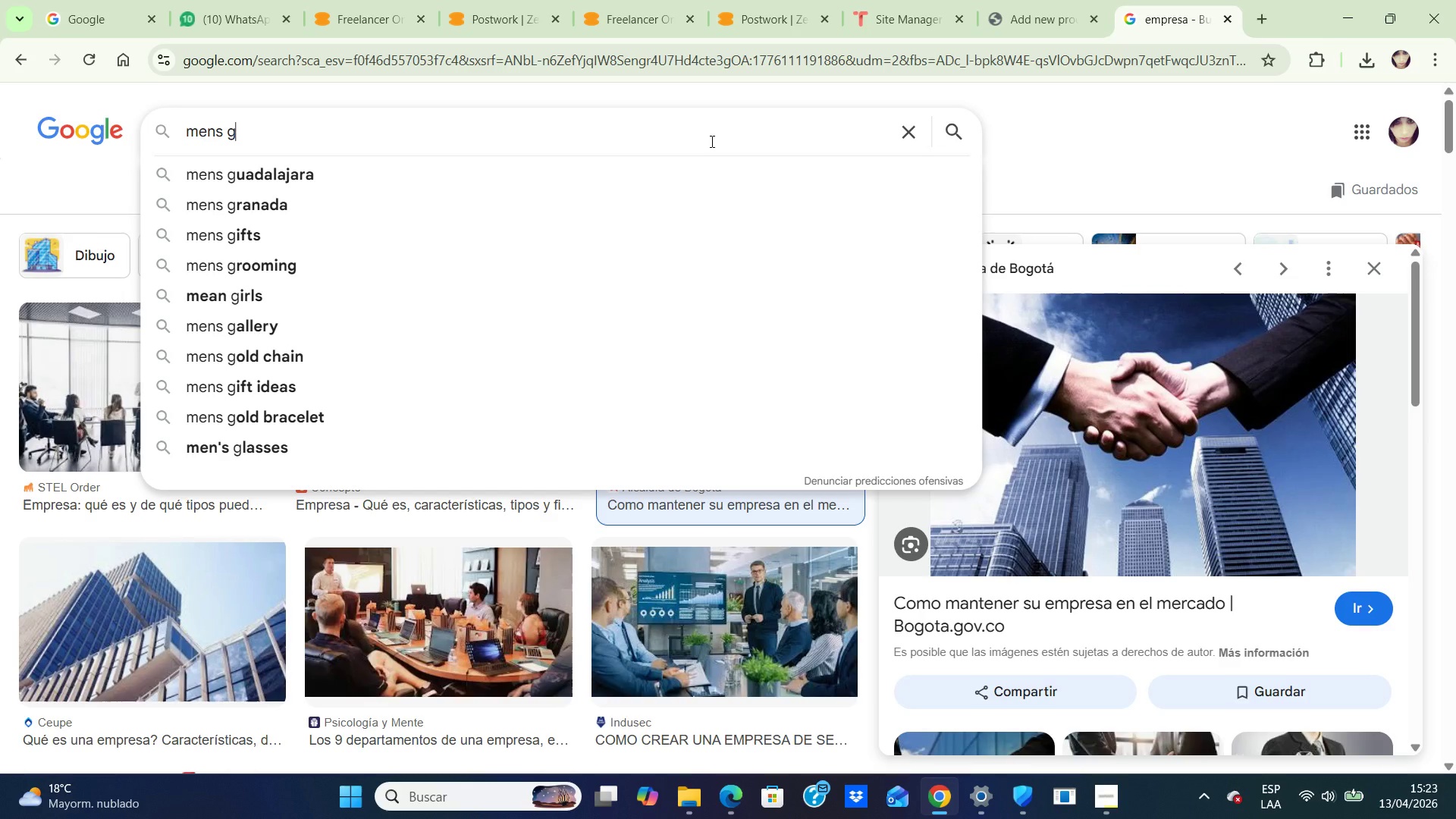 
wait(6.98)
 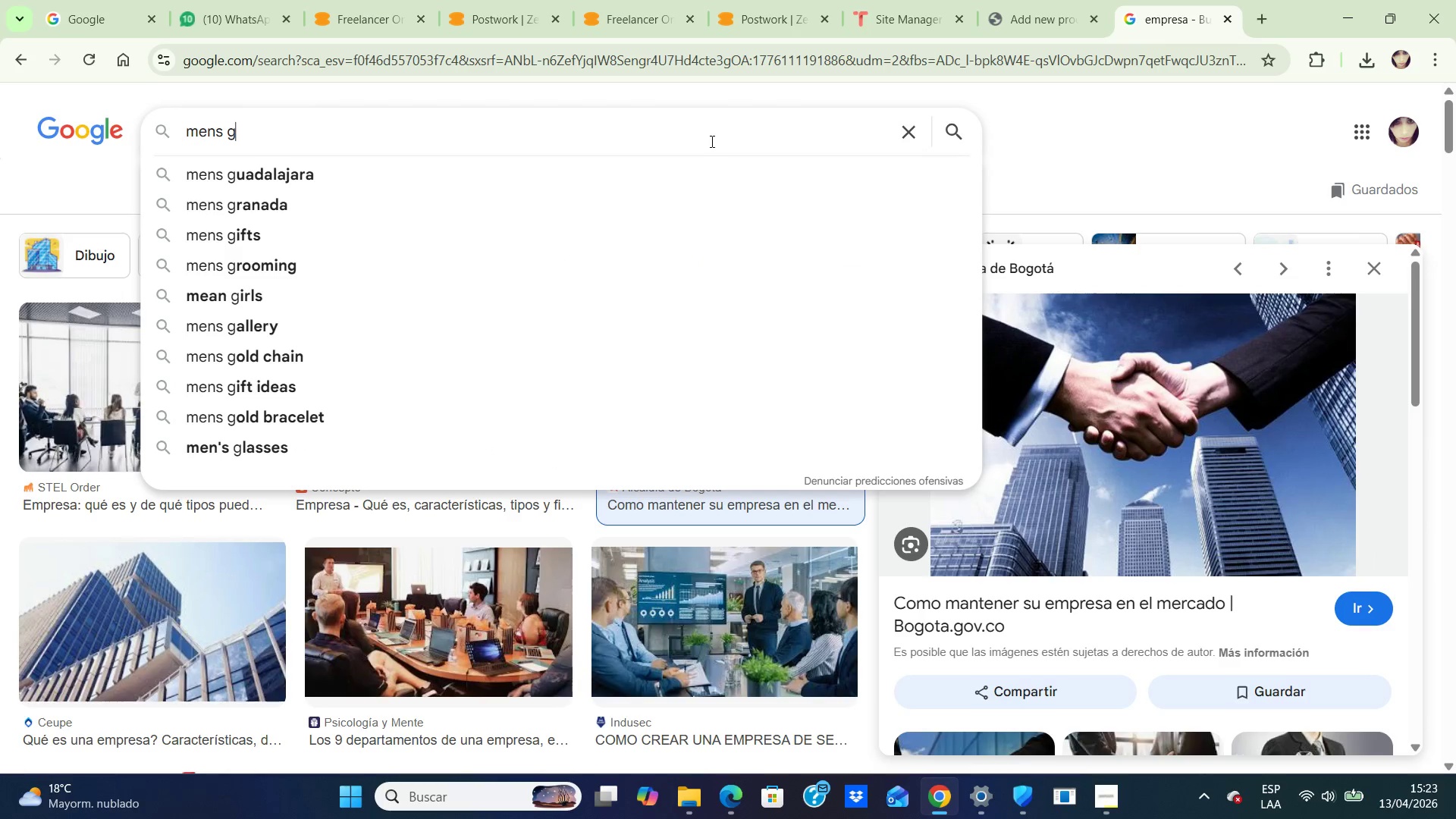 
key(Backspace)
key(Backspace)
key(Backspace)
key(Backspace)
key(Backspace)
key(Backspace)
key(Backspace)
key(Backspace)
type(beard oil)
 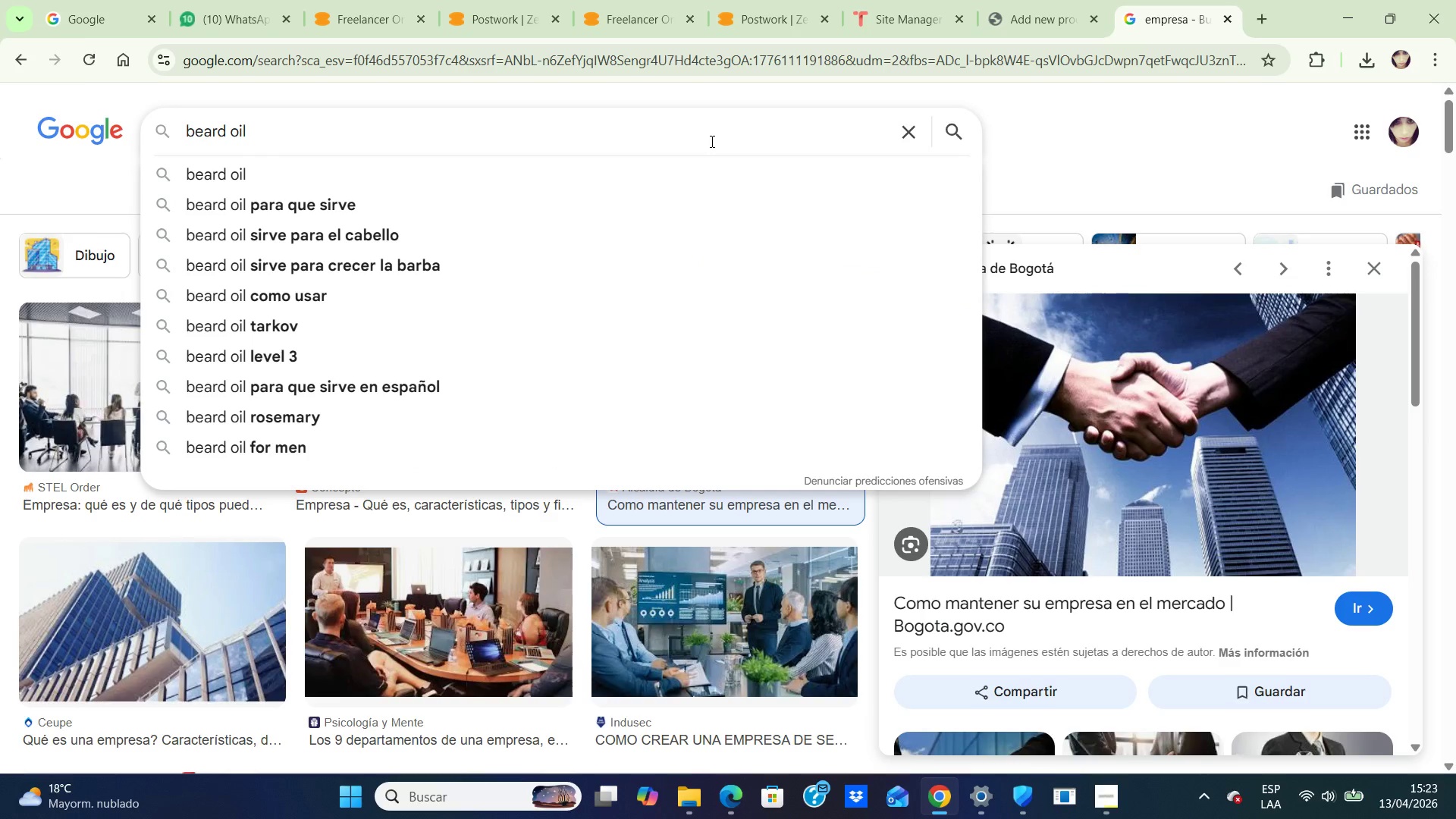 
key(Enter)
 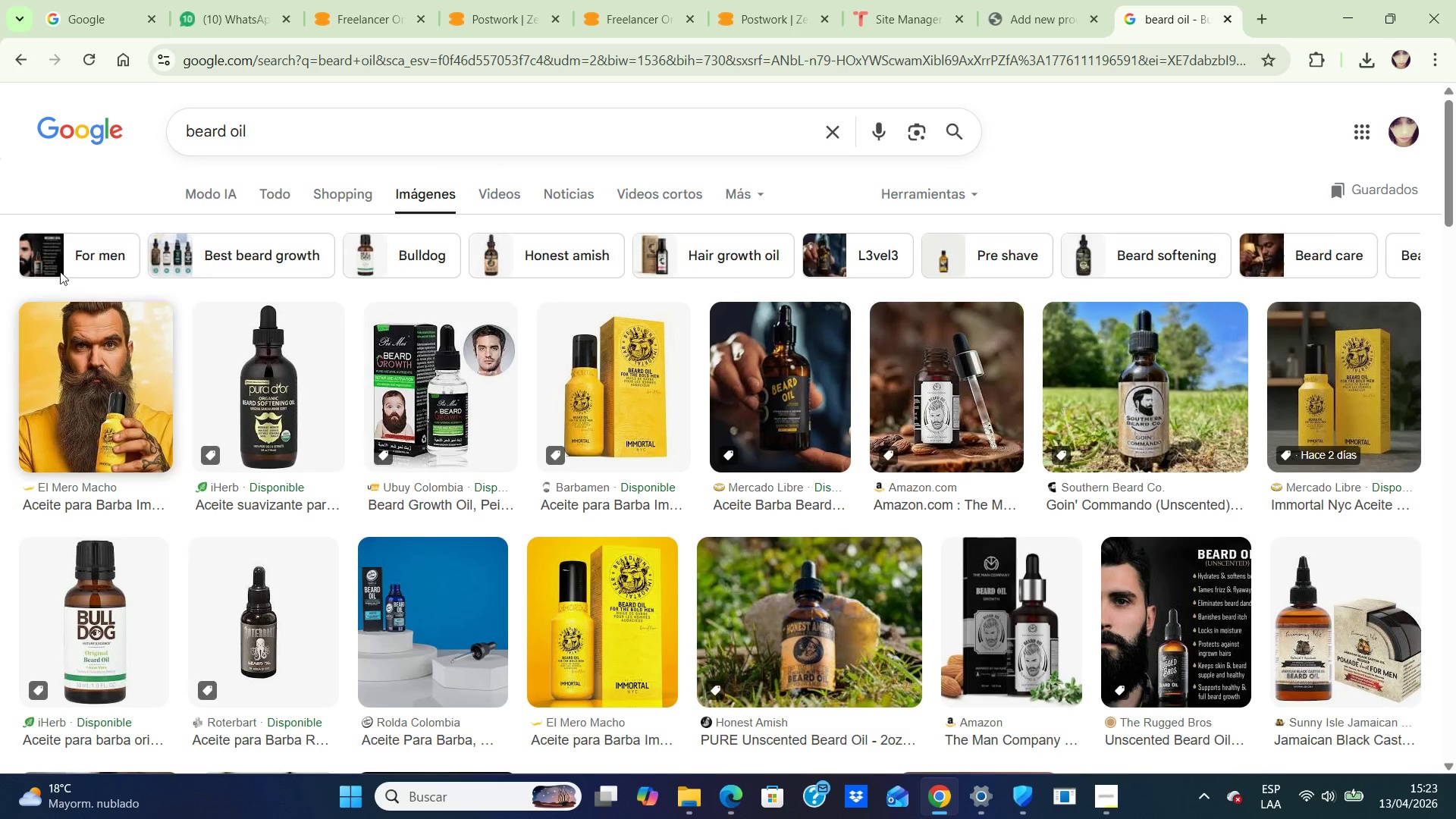 
left_click([106, 349])
 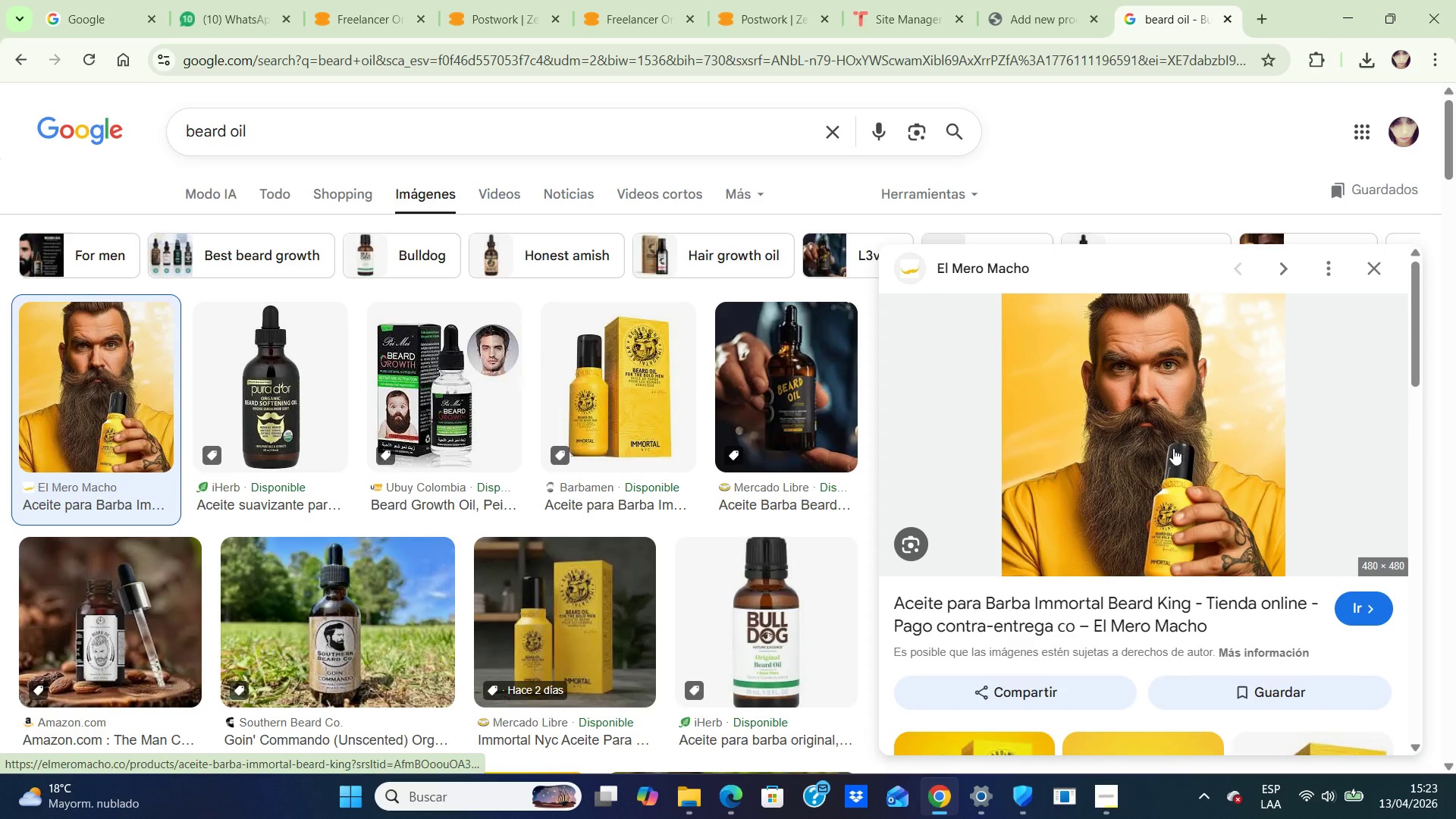 
right_click([1173, 448])
 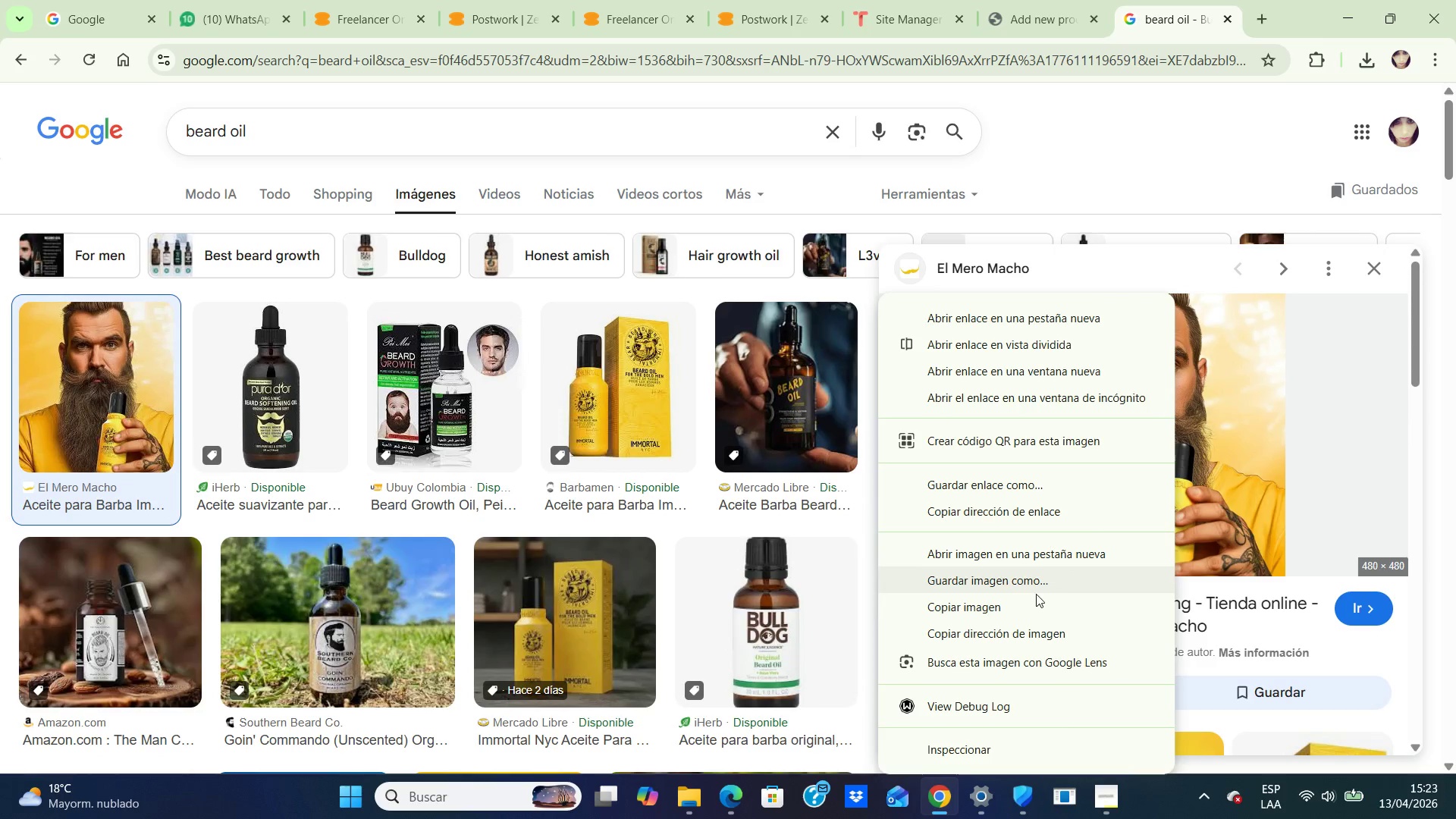 
left_click([1032, 581])
 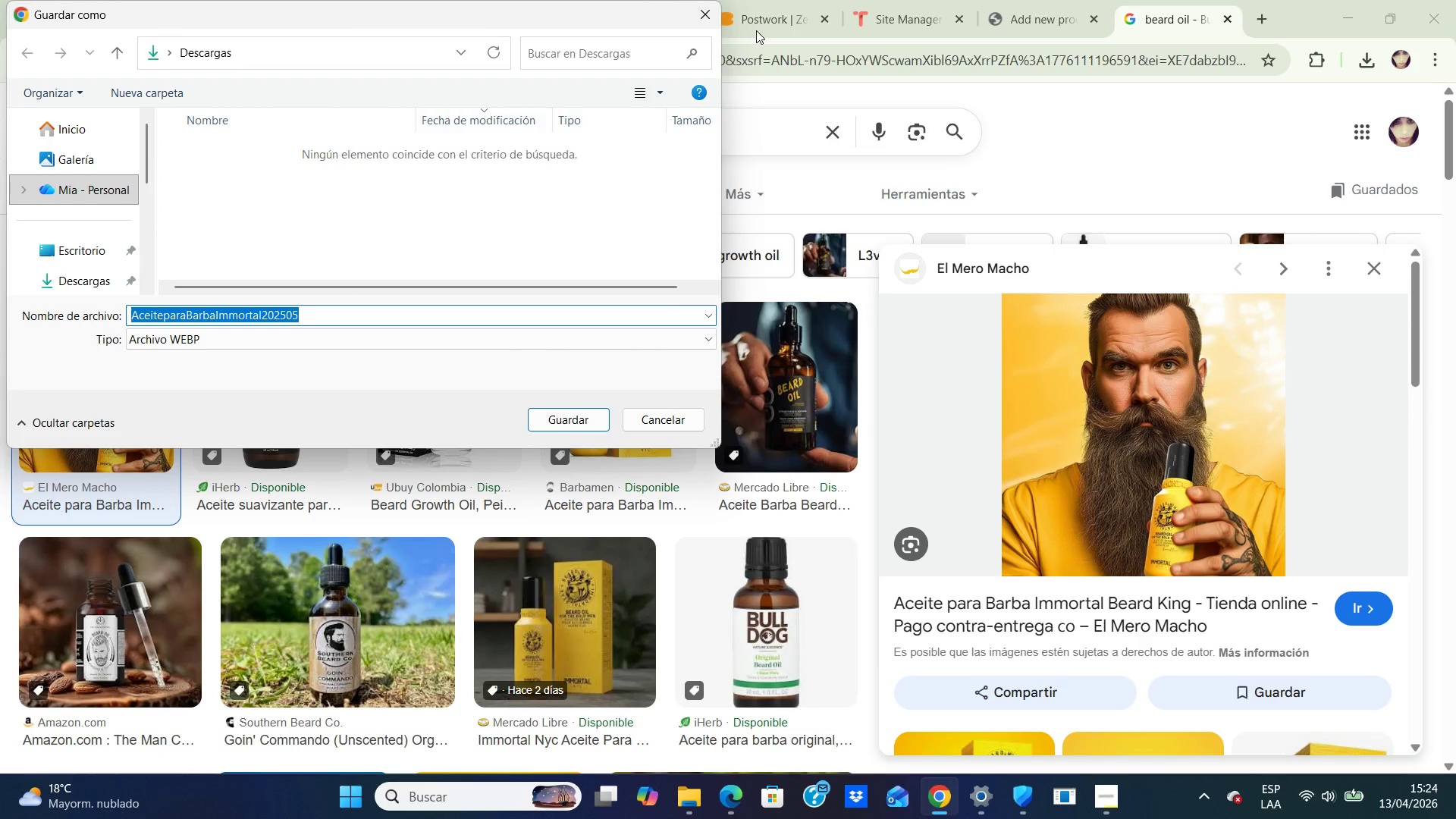 
left_click([710, 16])
 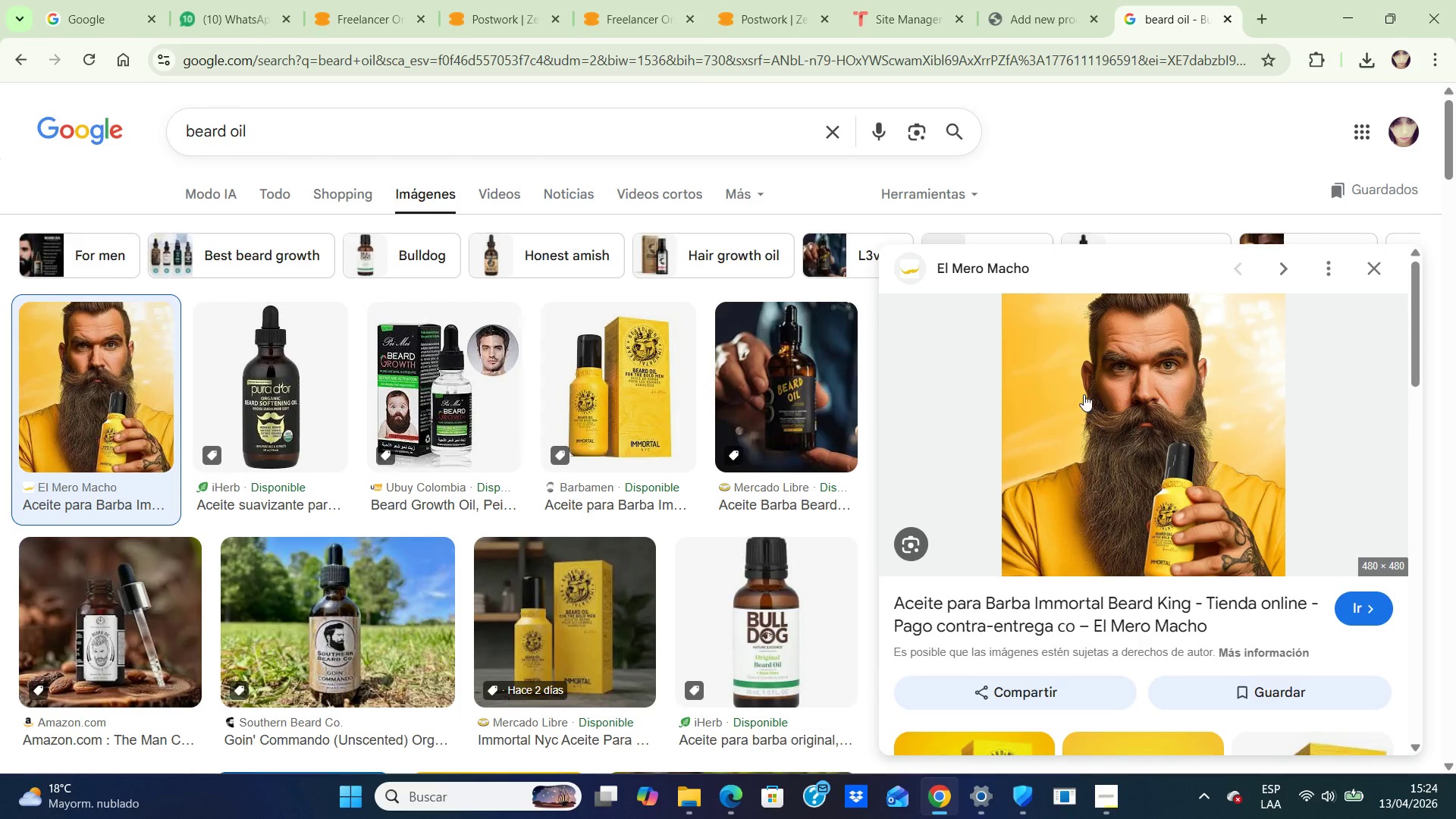 
left_click([1094, 393])
 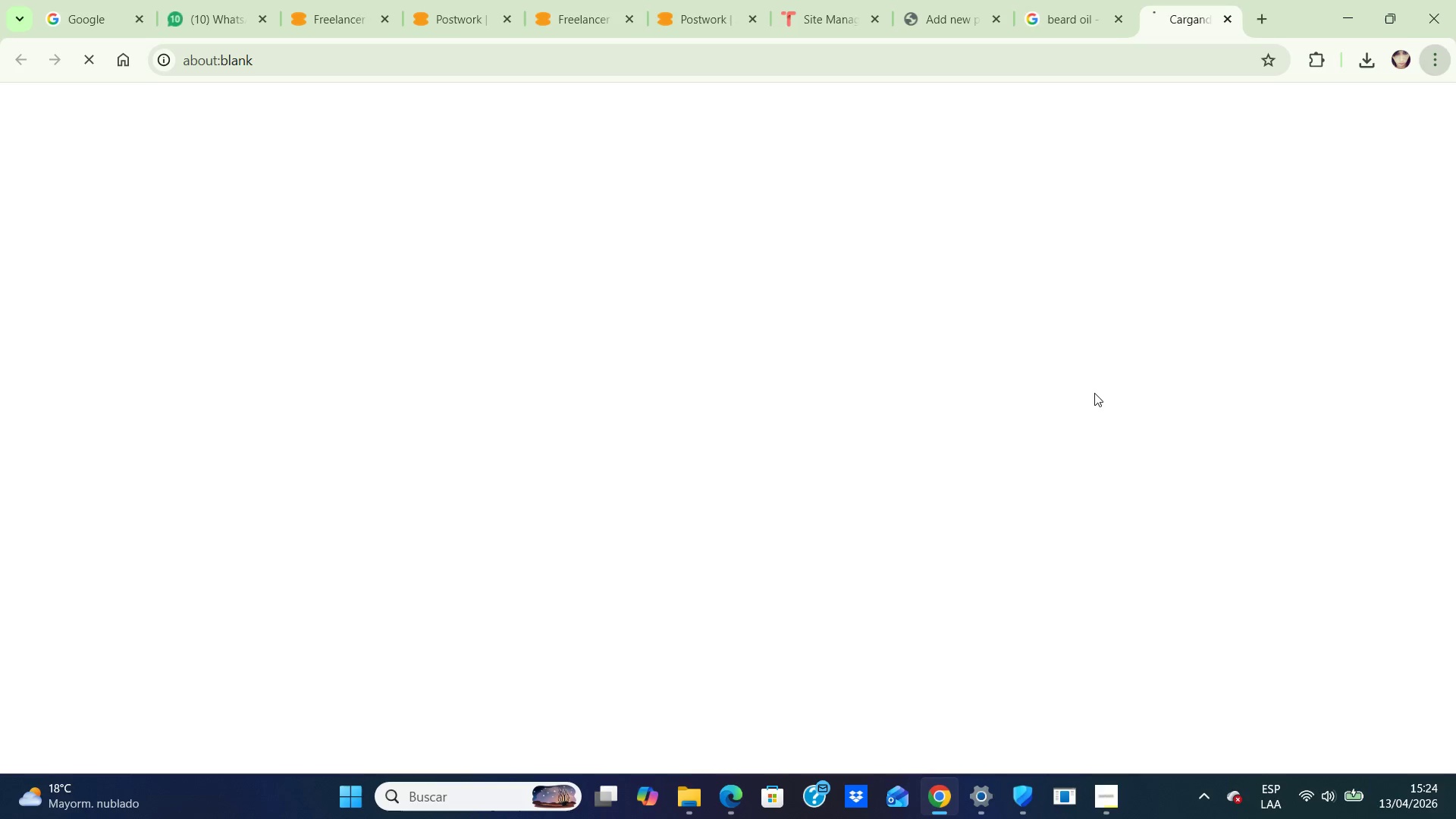 
left_click_drag(start_coordinate=[1094, 393], to_coordinate=[1416, 119])
 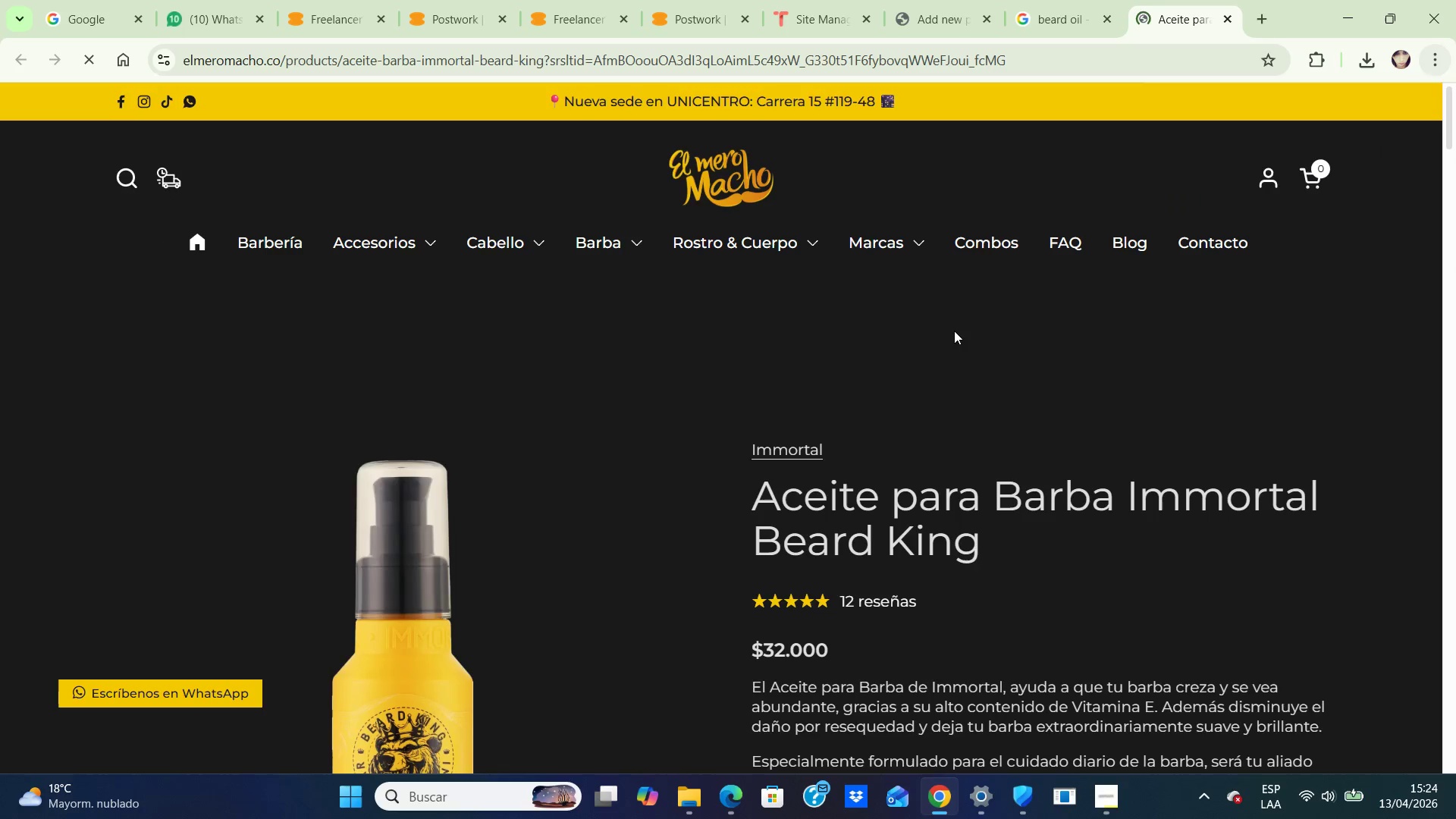 
left_click([1416, 119])
 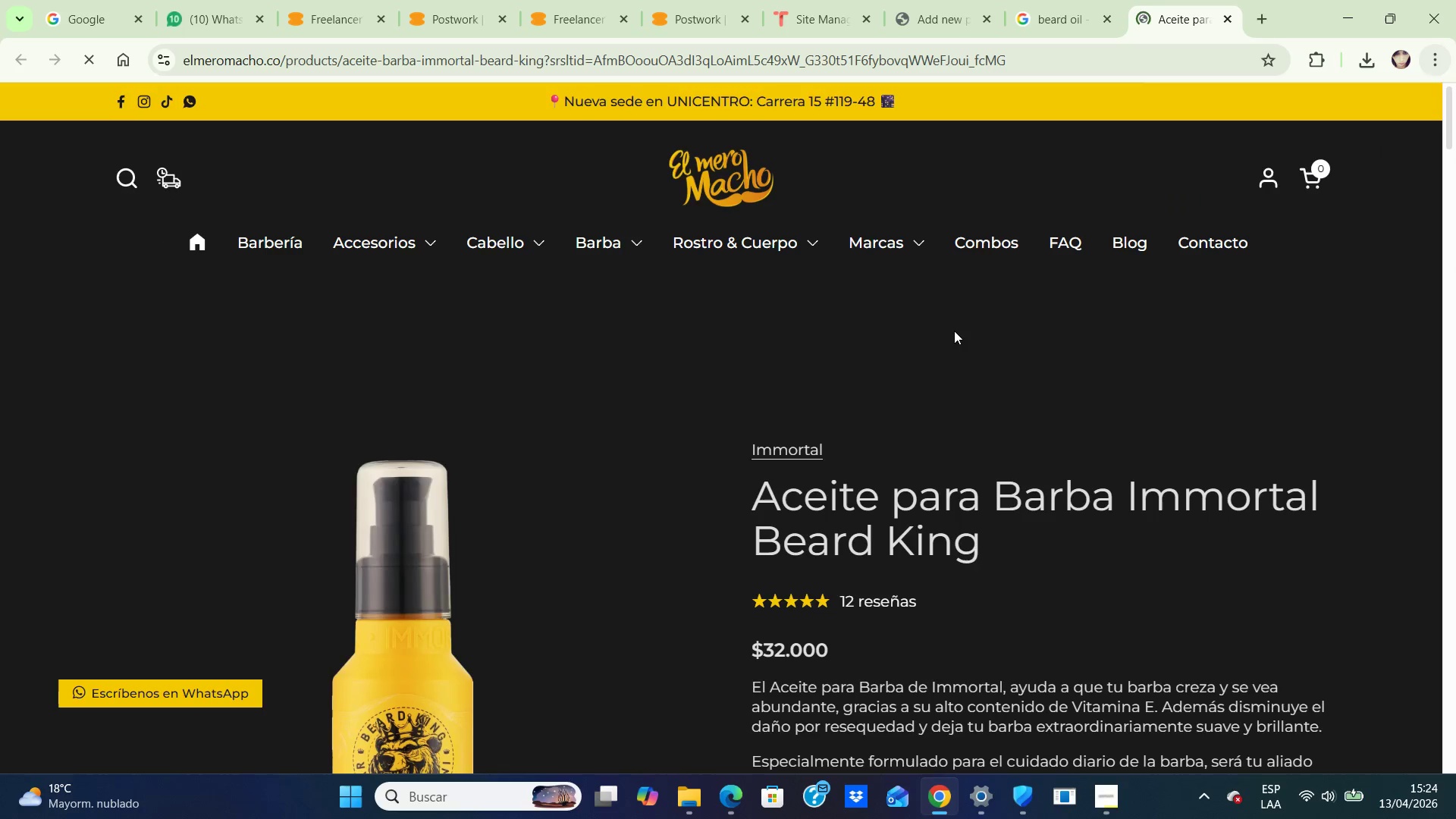 
scroll: coordinate [946, 325], scroll_direction: down, amount: 12.0
 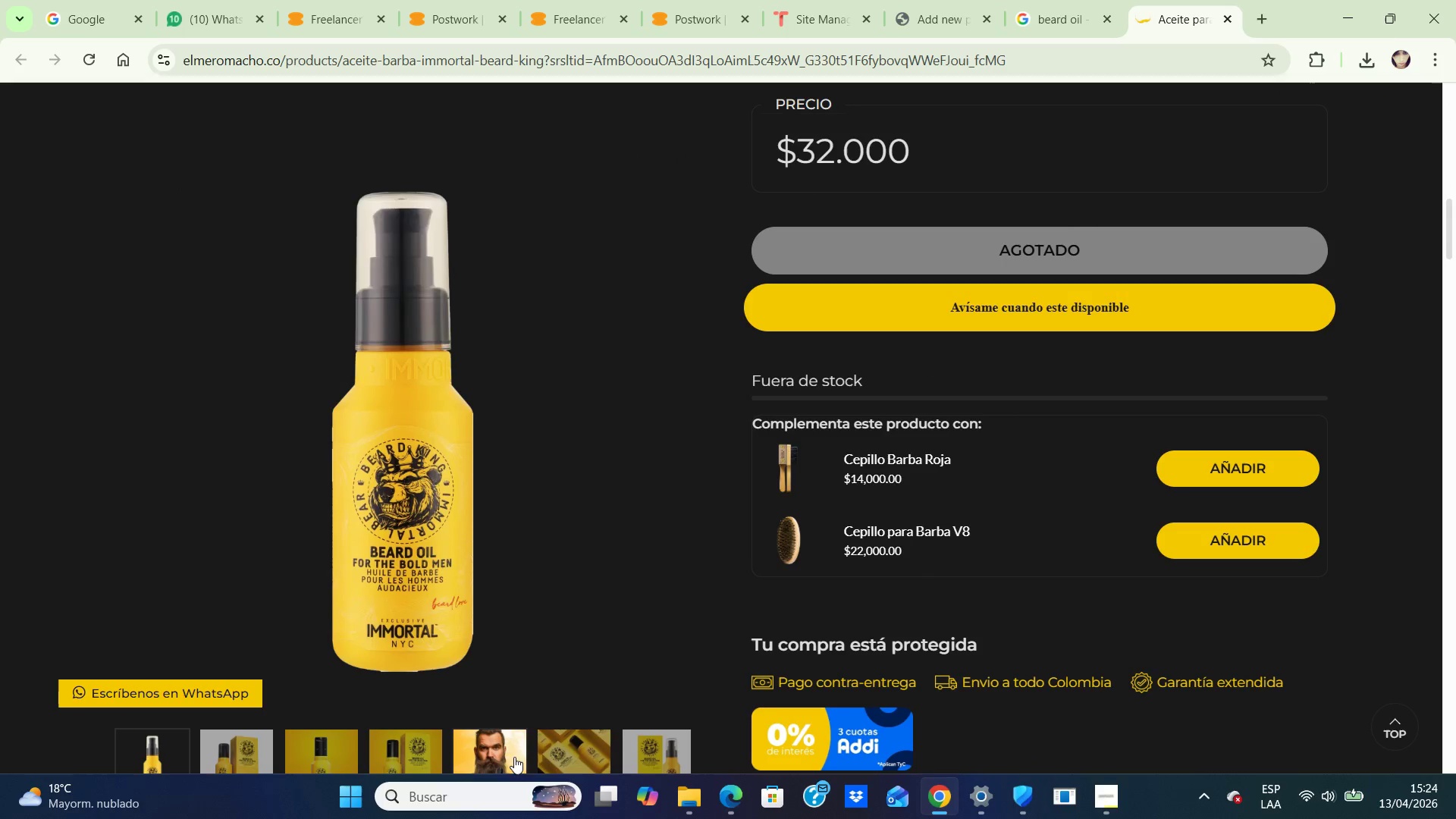 
left_click([488, 749])
 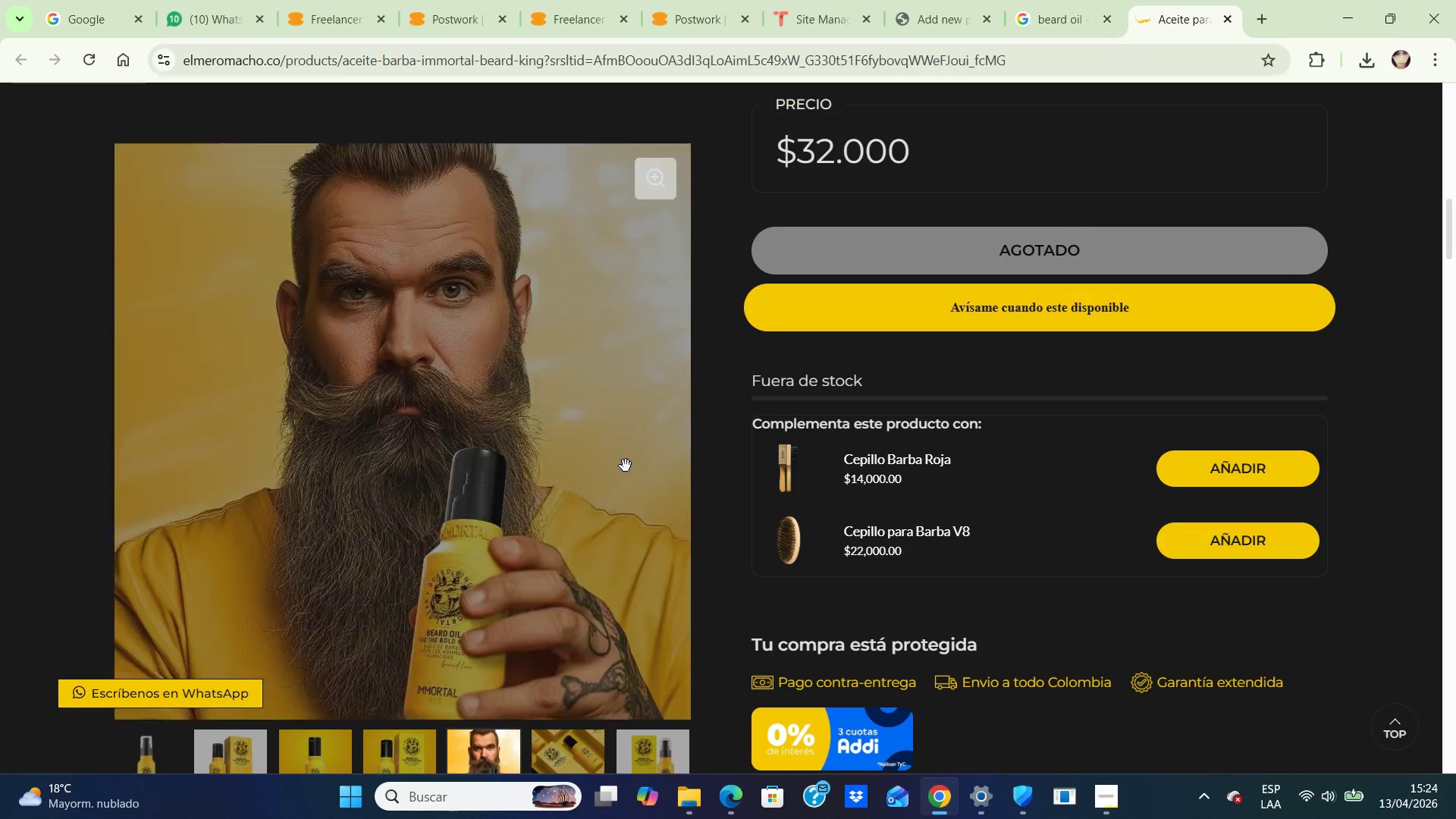 
right_click([522, 392])
 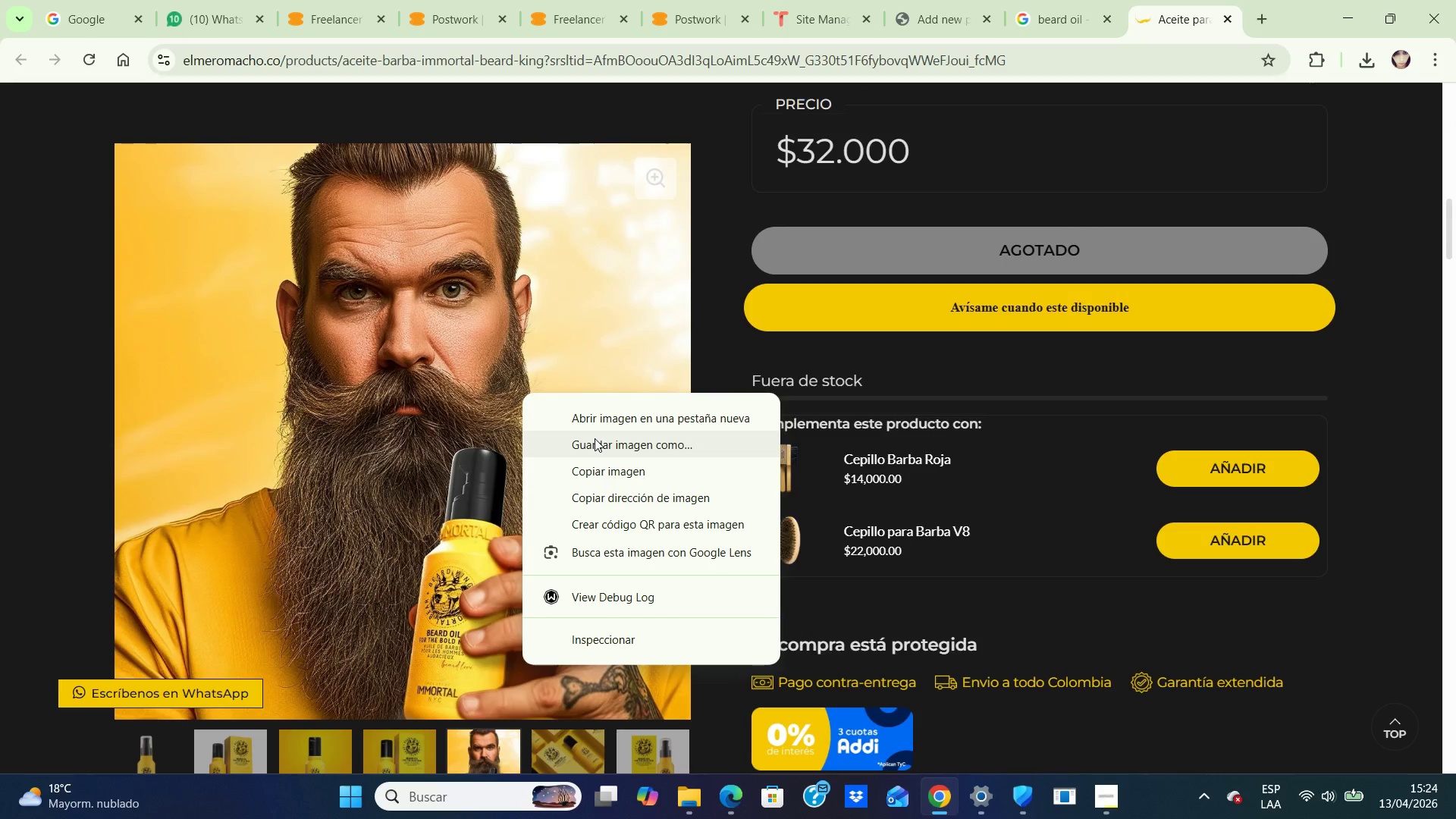 
left_click([588, 449])
 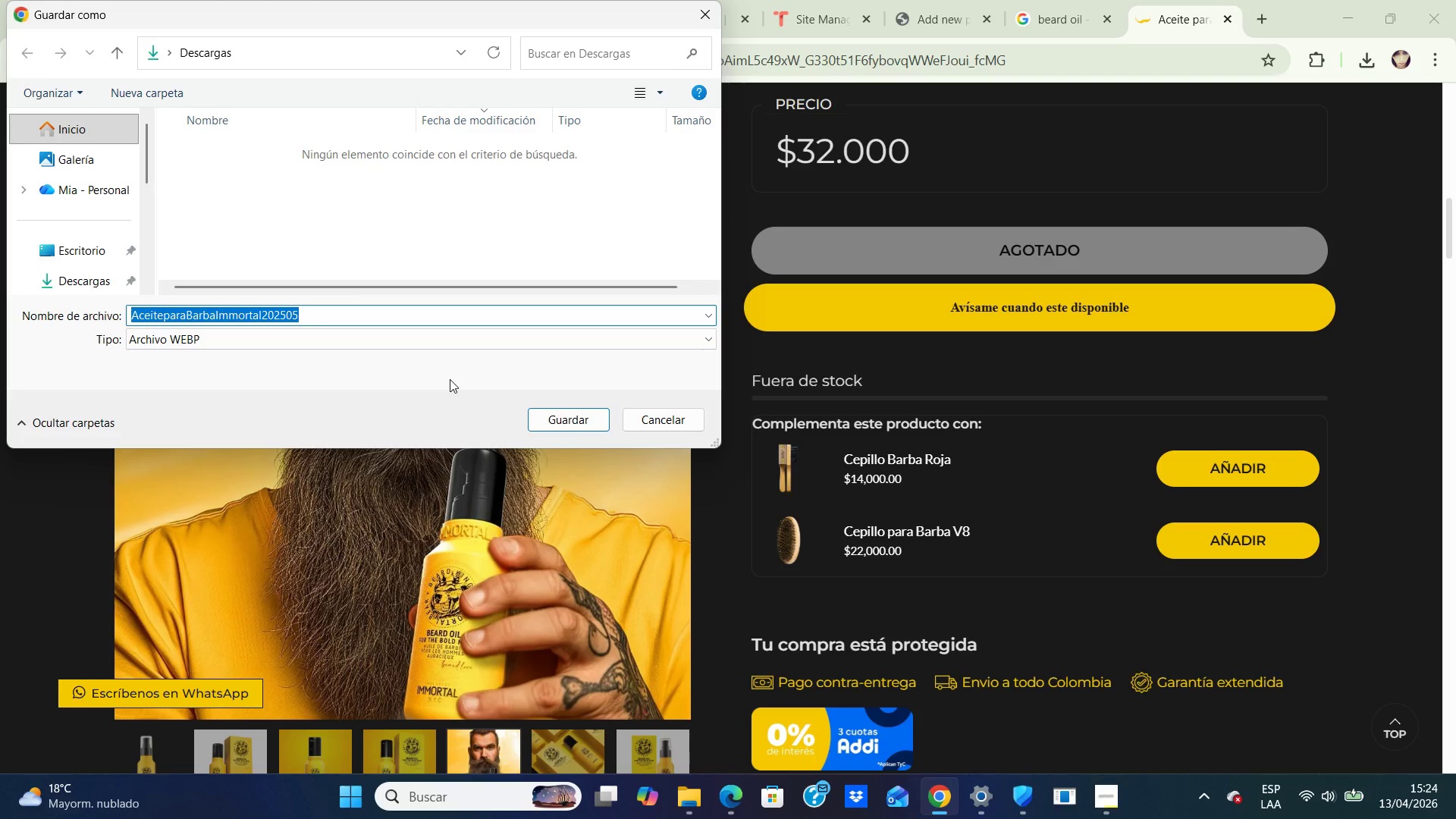 
left_click([562, 428])
 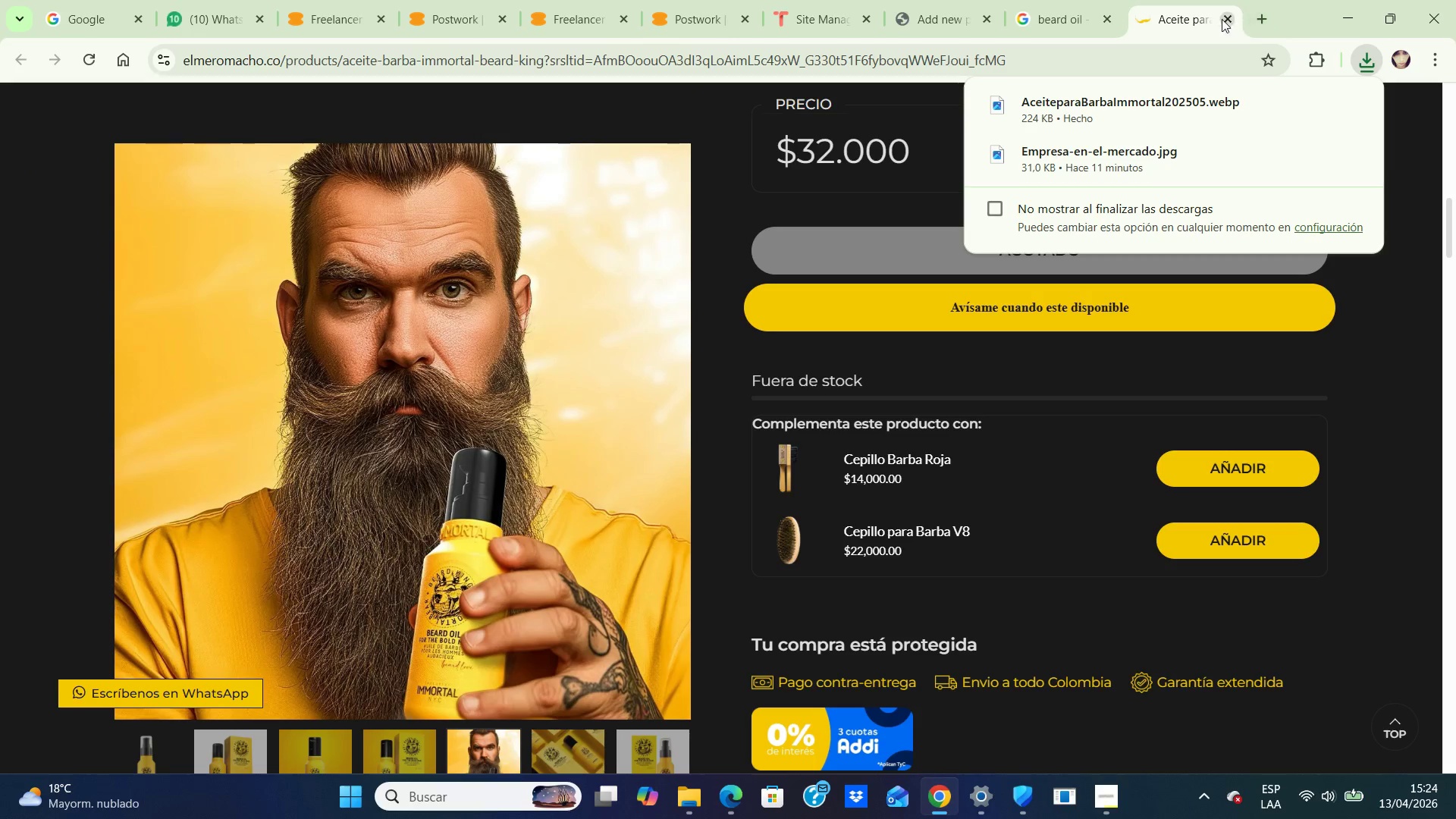 
left_click([1228, 23])
 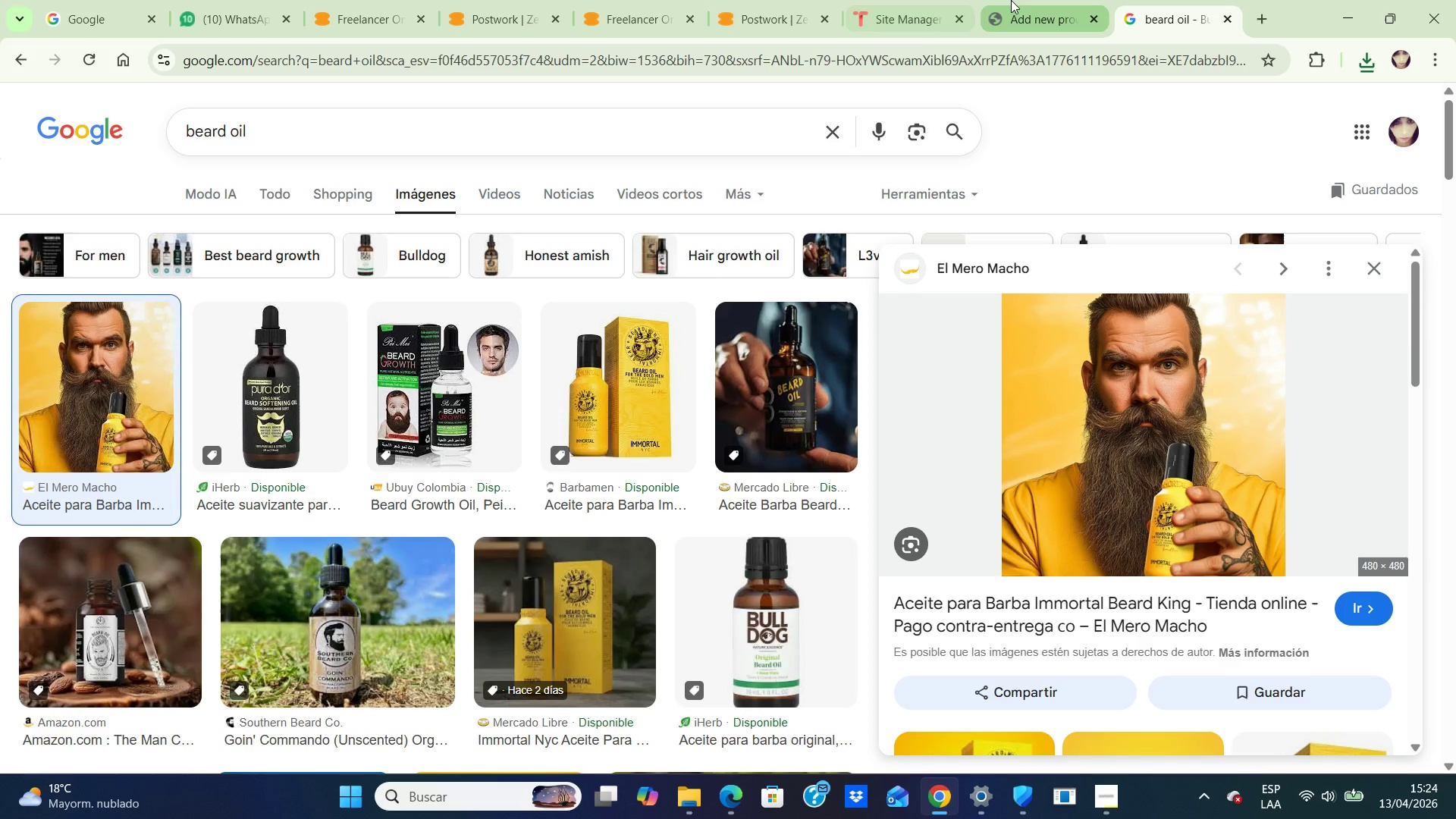 
left_click([1011, 17])
 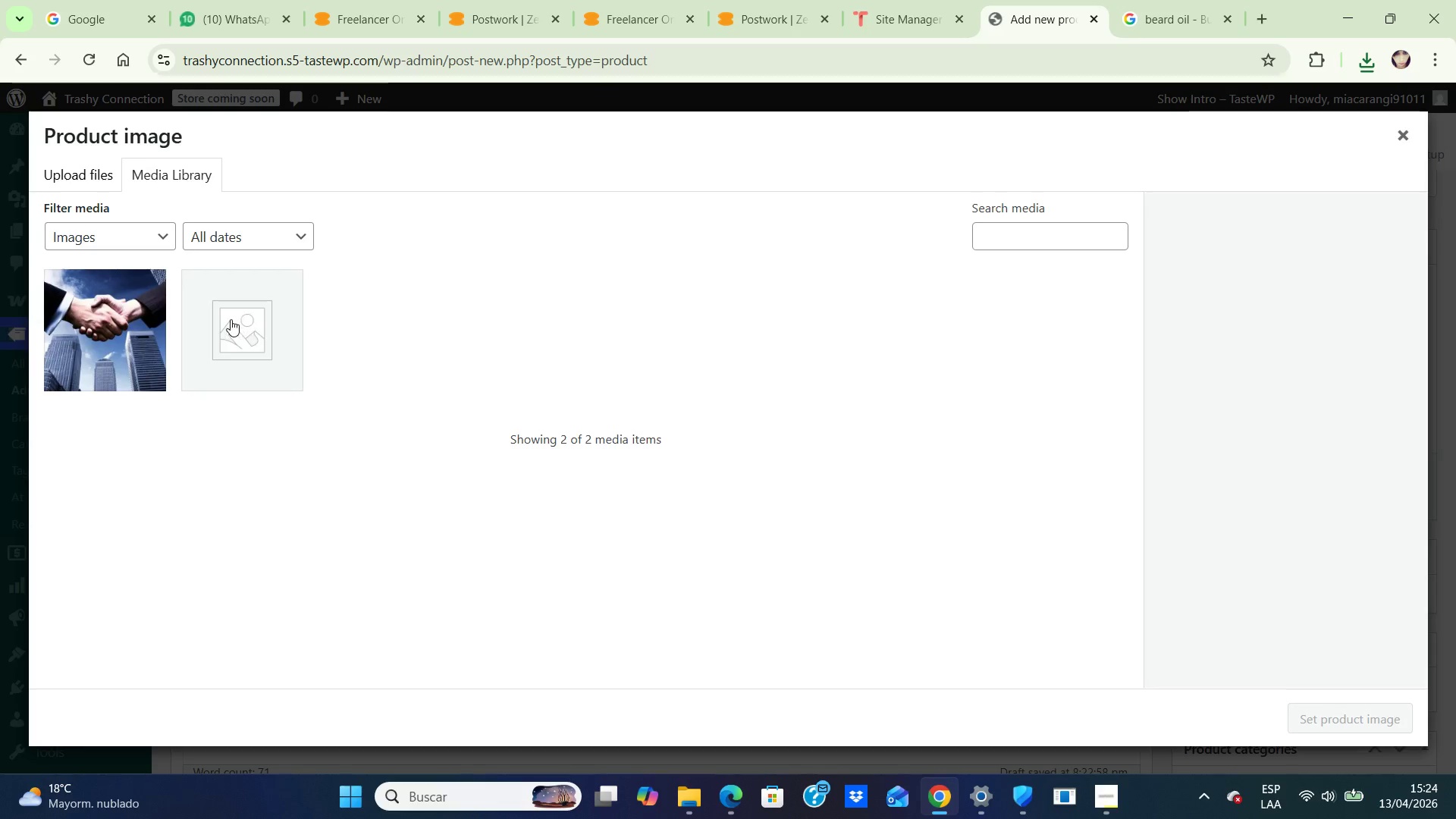 
left_click([231, 319])
 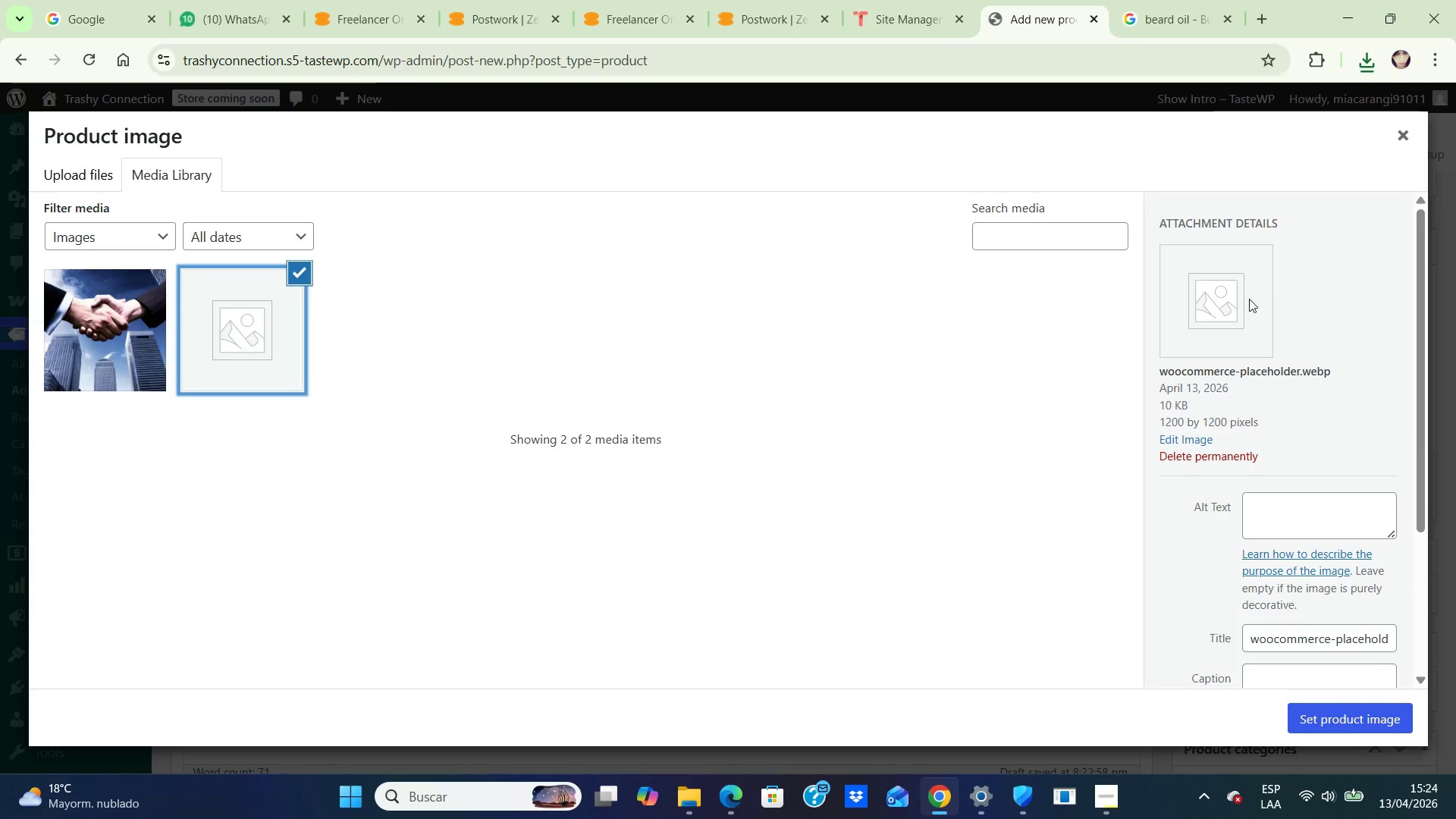 
left_click([1233, 300])
 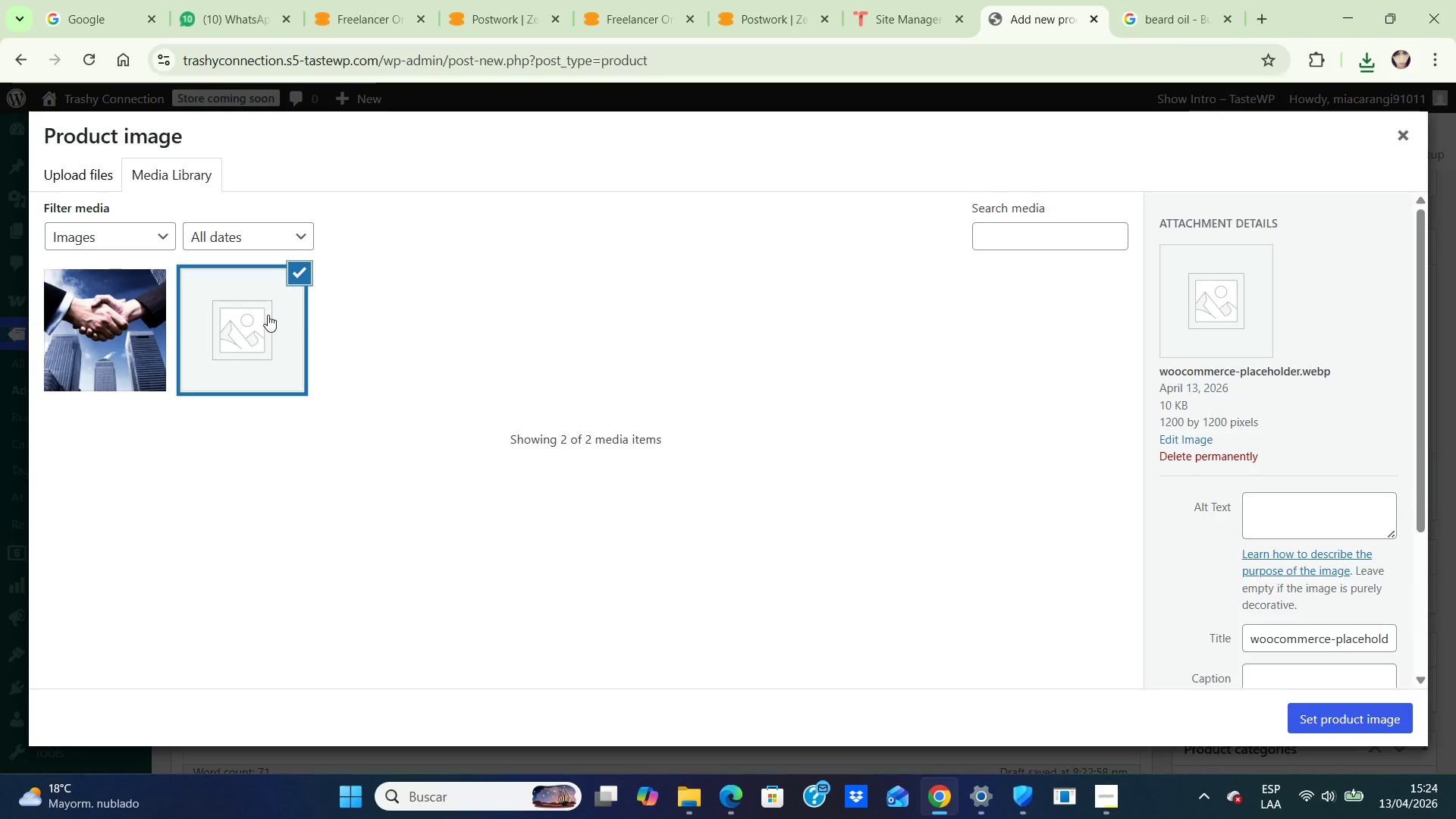 
wait(5.56)
 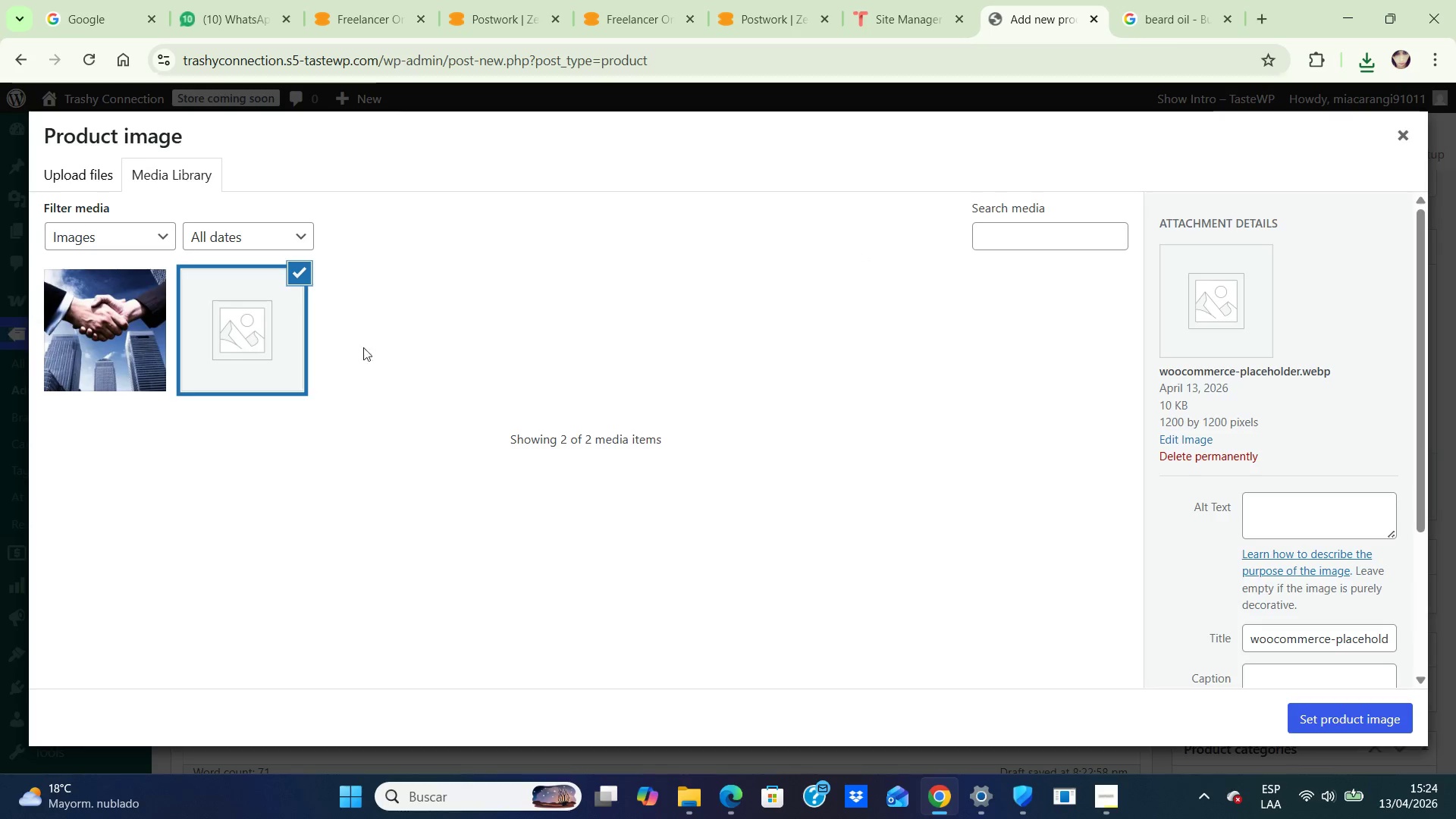 
left_click([1212, 288])
 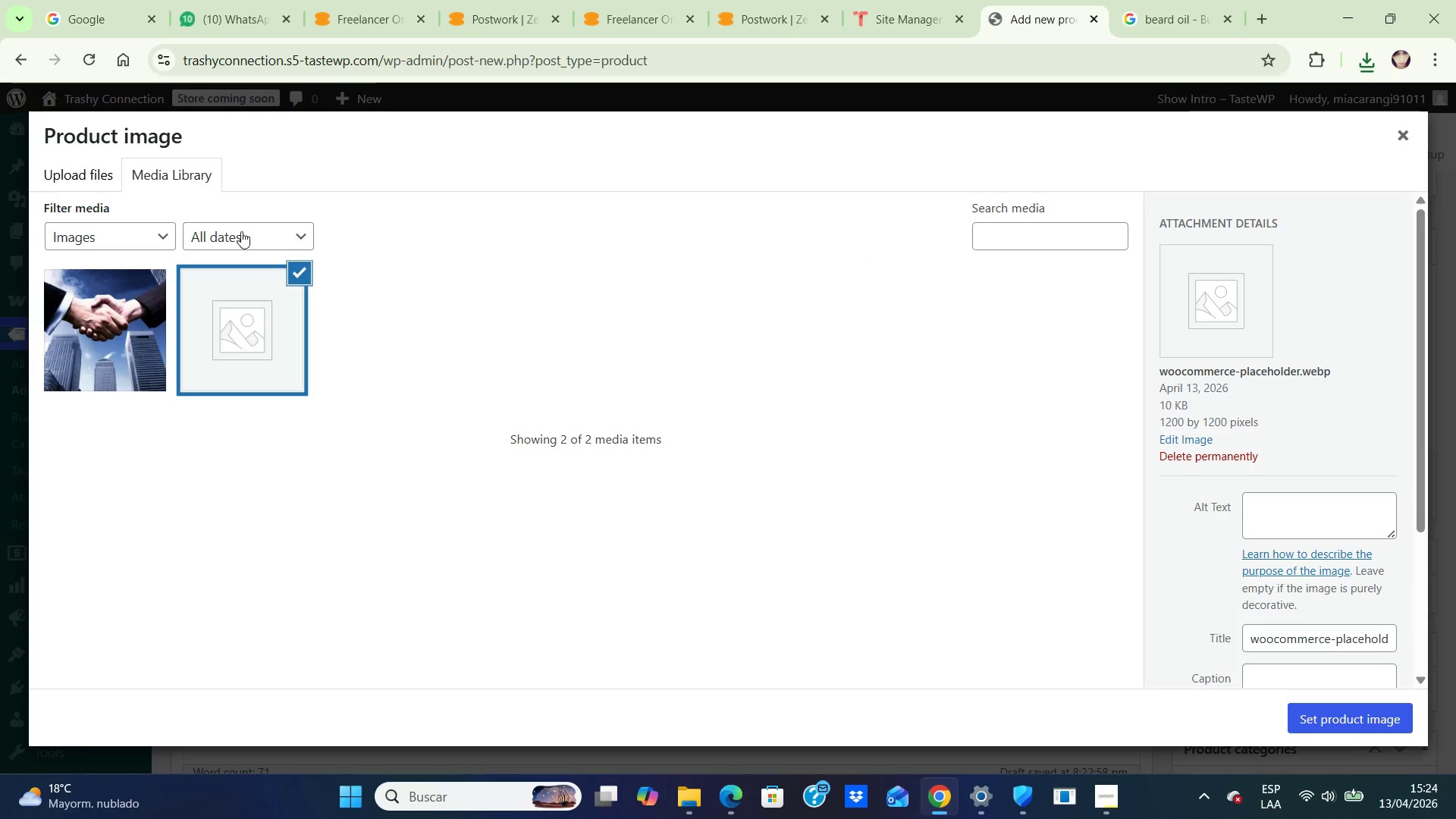 
left_click([66, 168])
 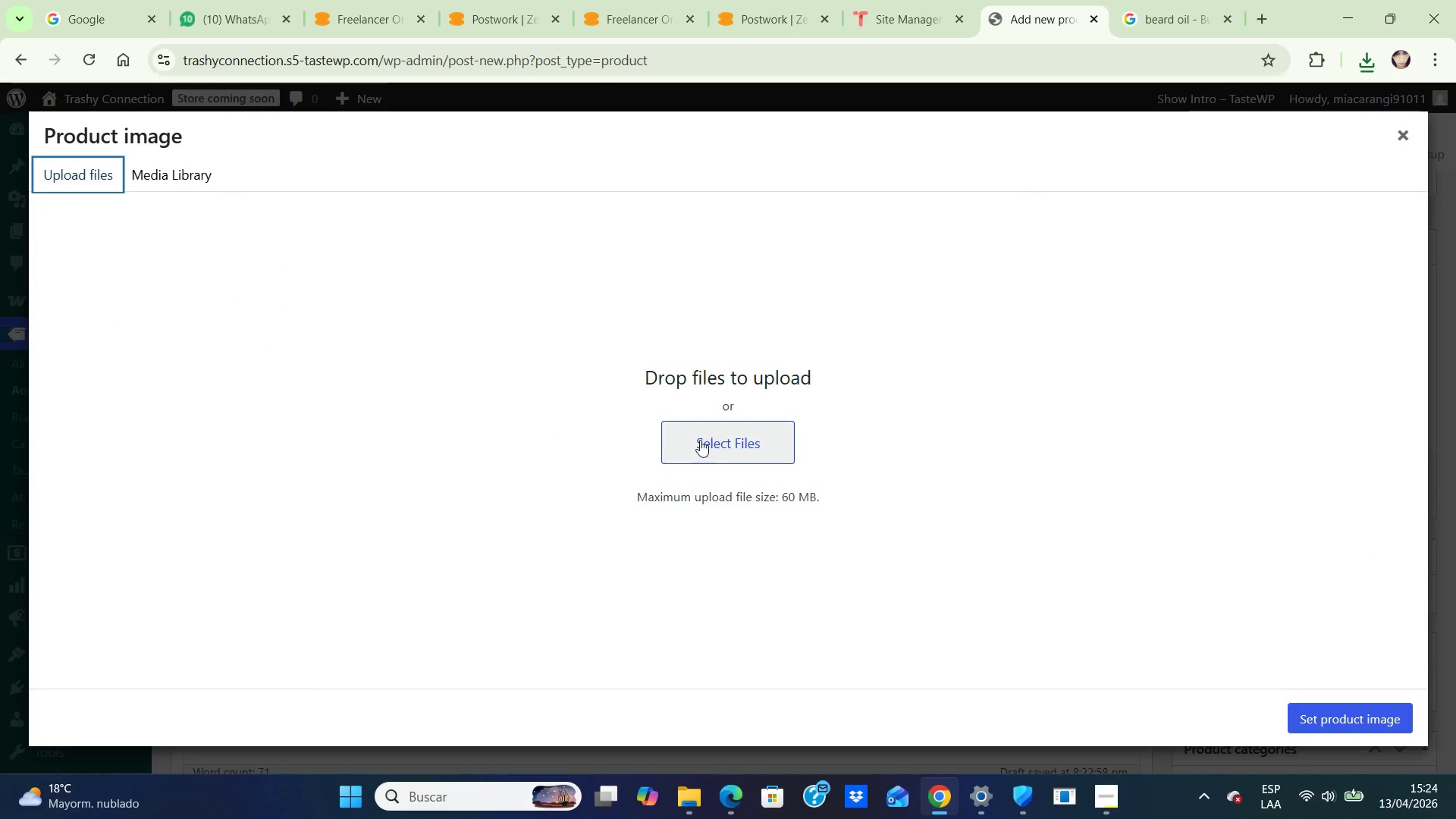 
left_click([752, 431])
 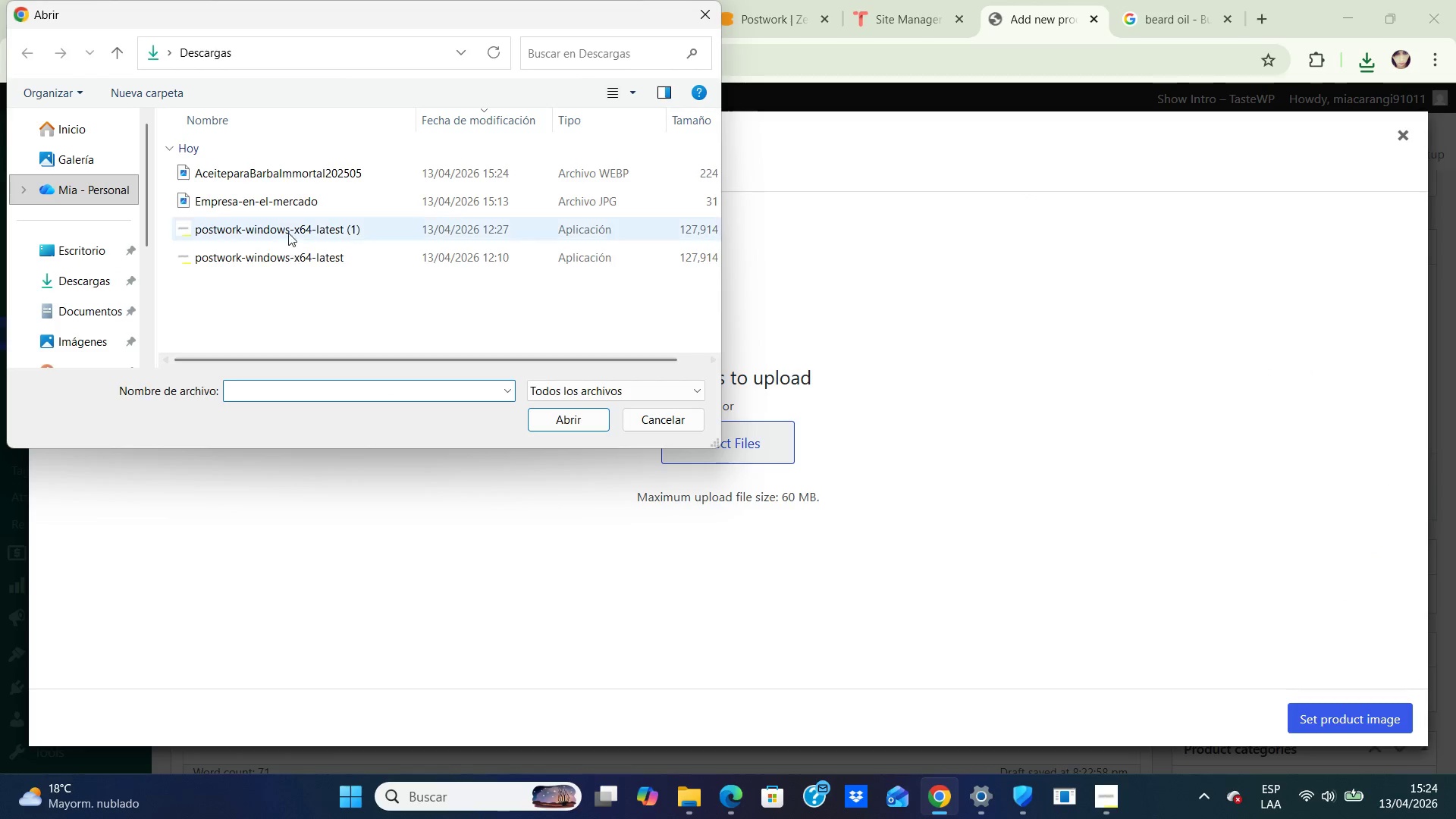 
left_click([315, 174])
 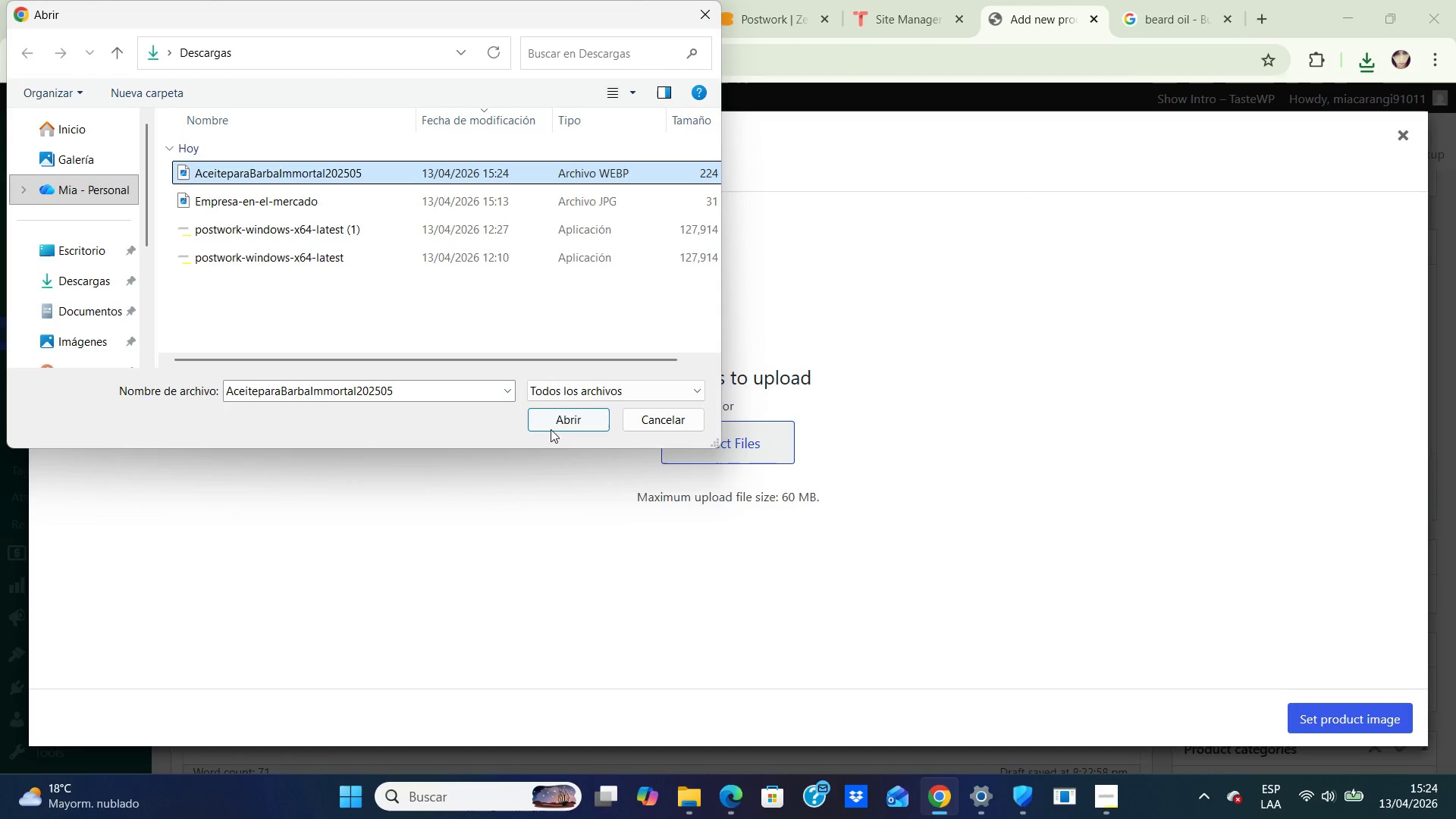 
left_click([550, 410])
 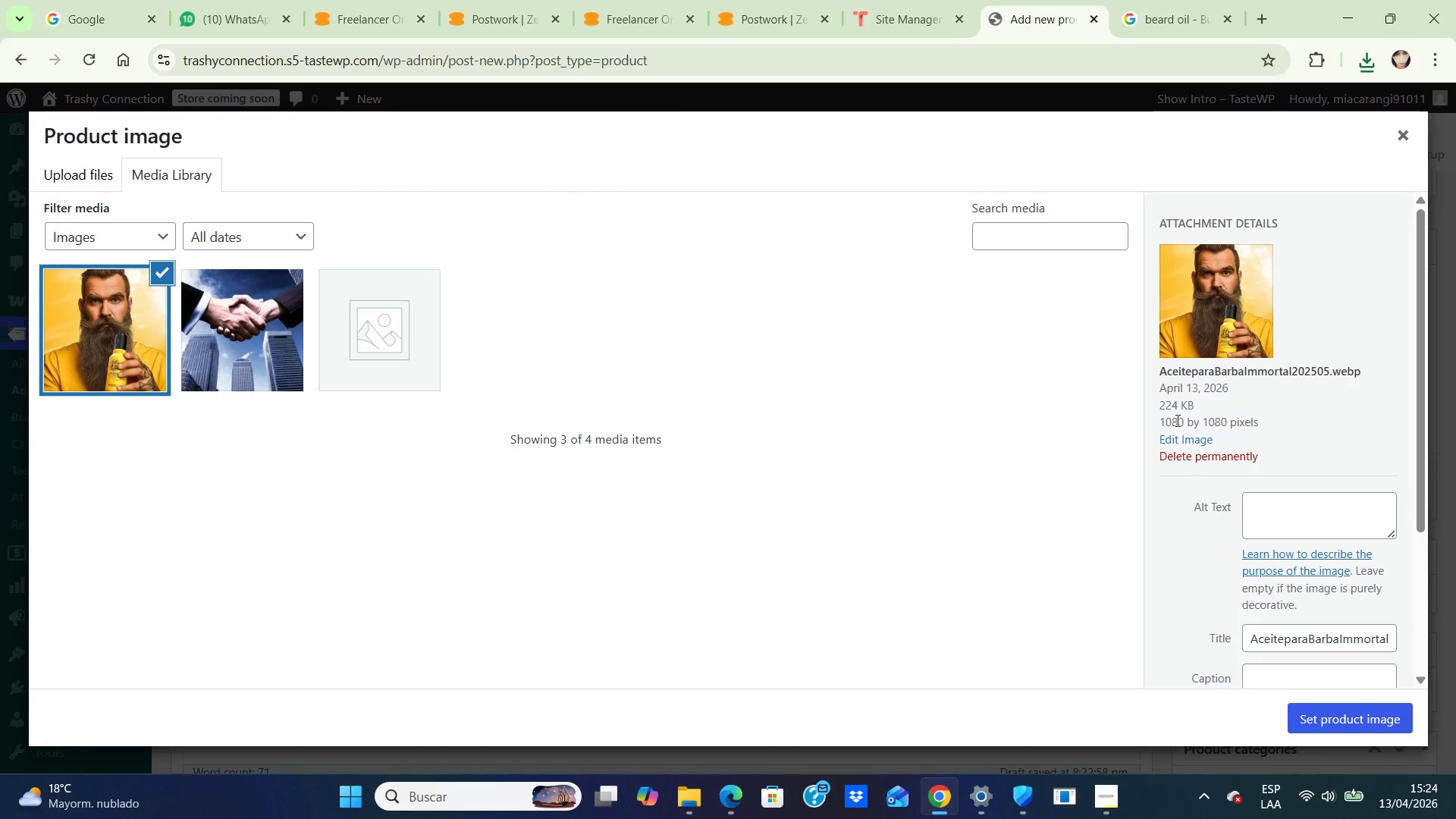 
left_click([1294, 511])
 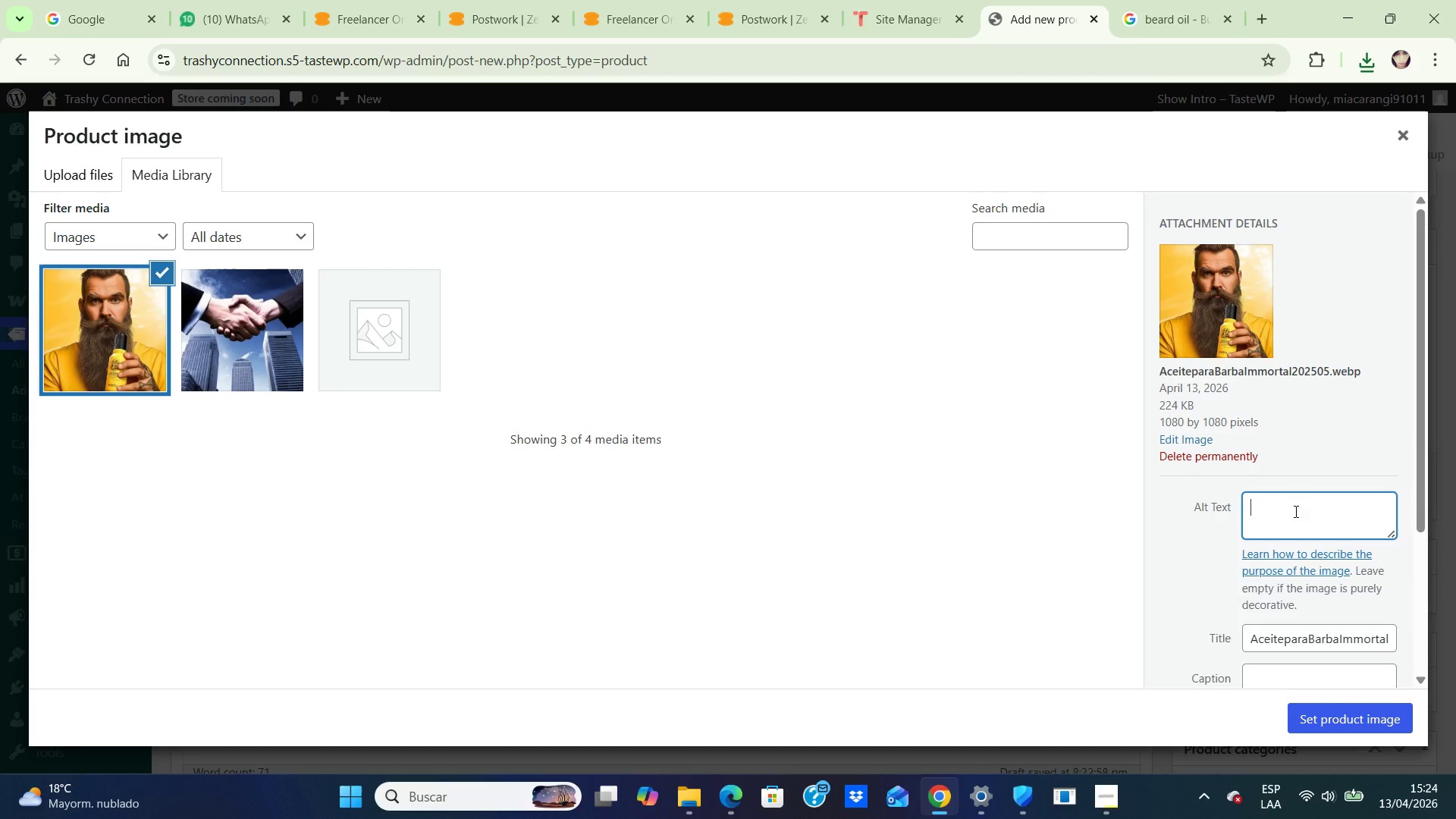 
wait(5.58)
 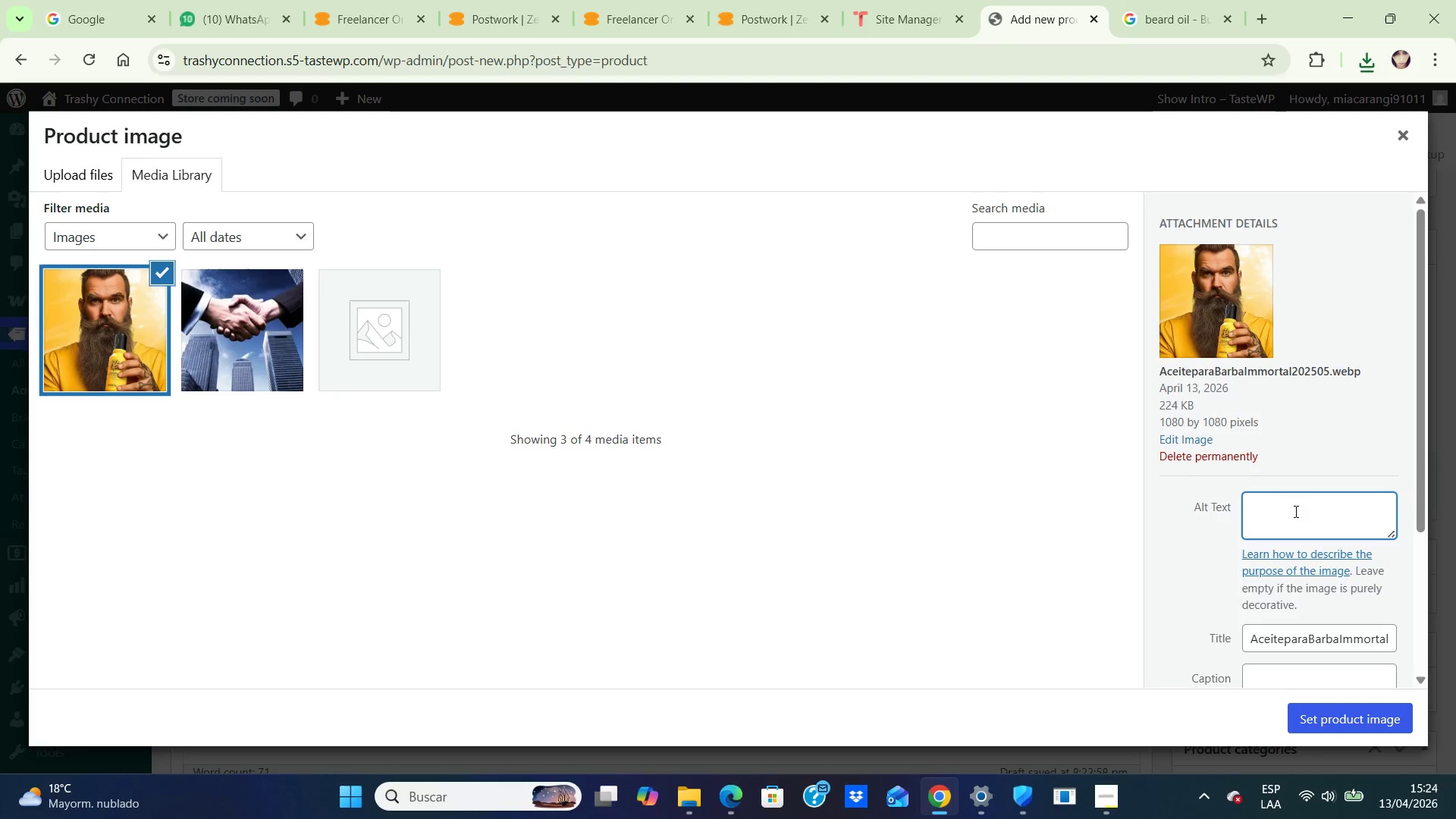 
type(Beard oil for night shift worker grooming)
 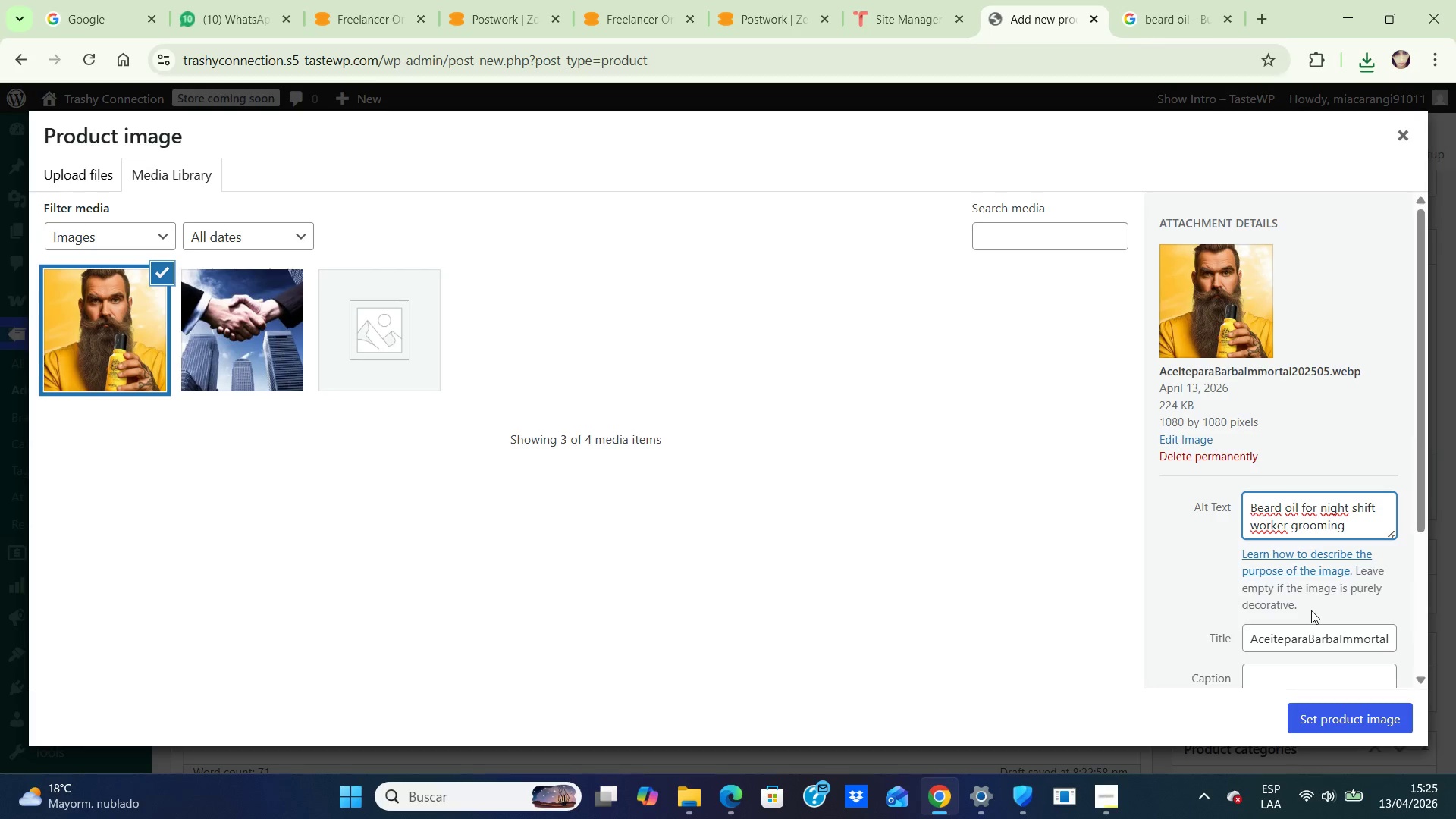 
scroll: coordinate [1332, 510], scroll_direction: down, amount: 4.0
 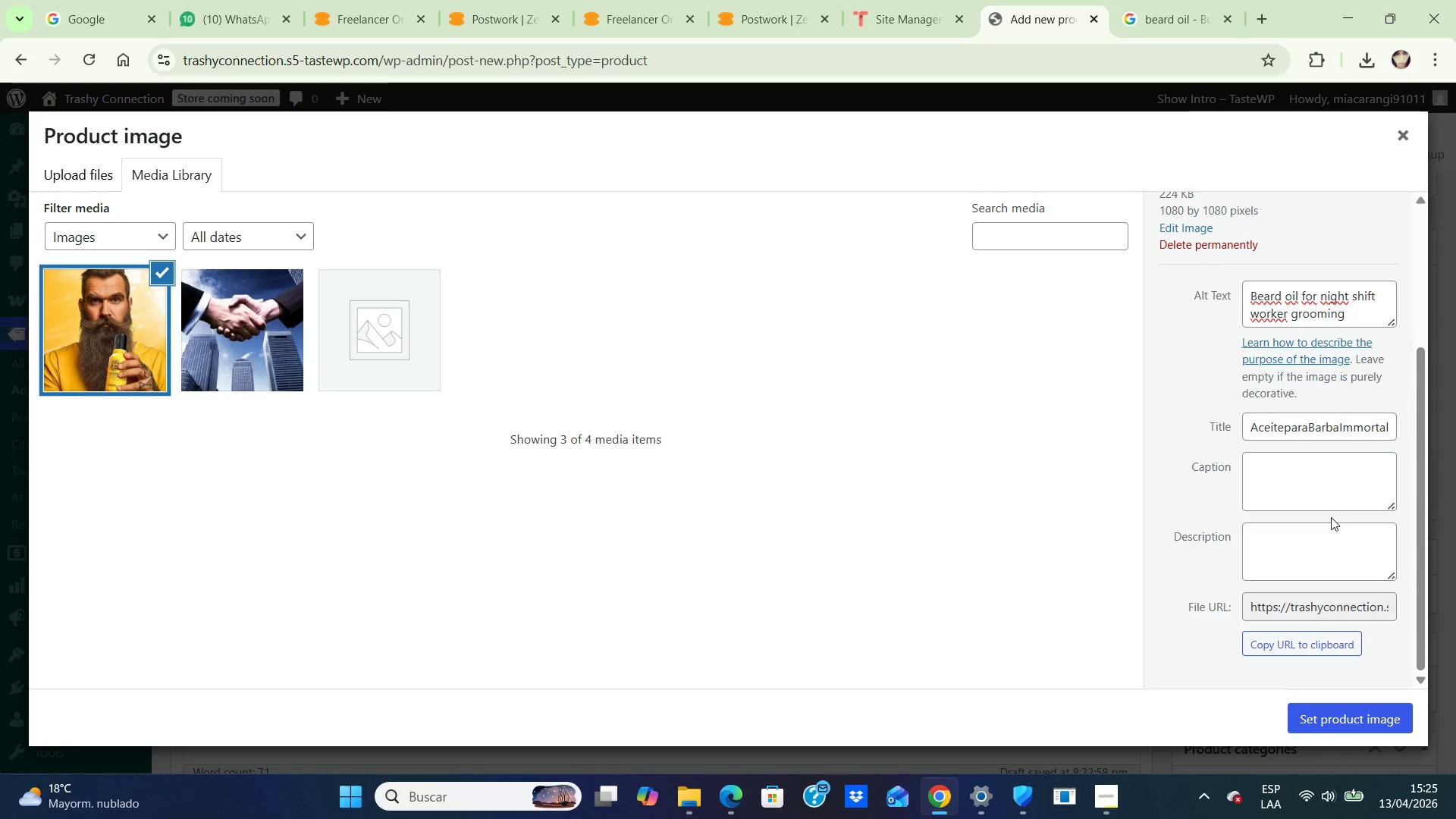 
wait(5.27)
 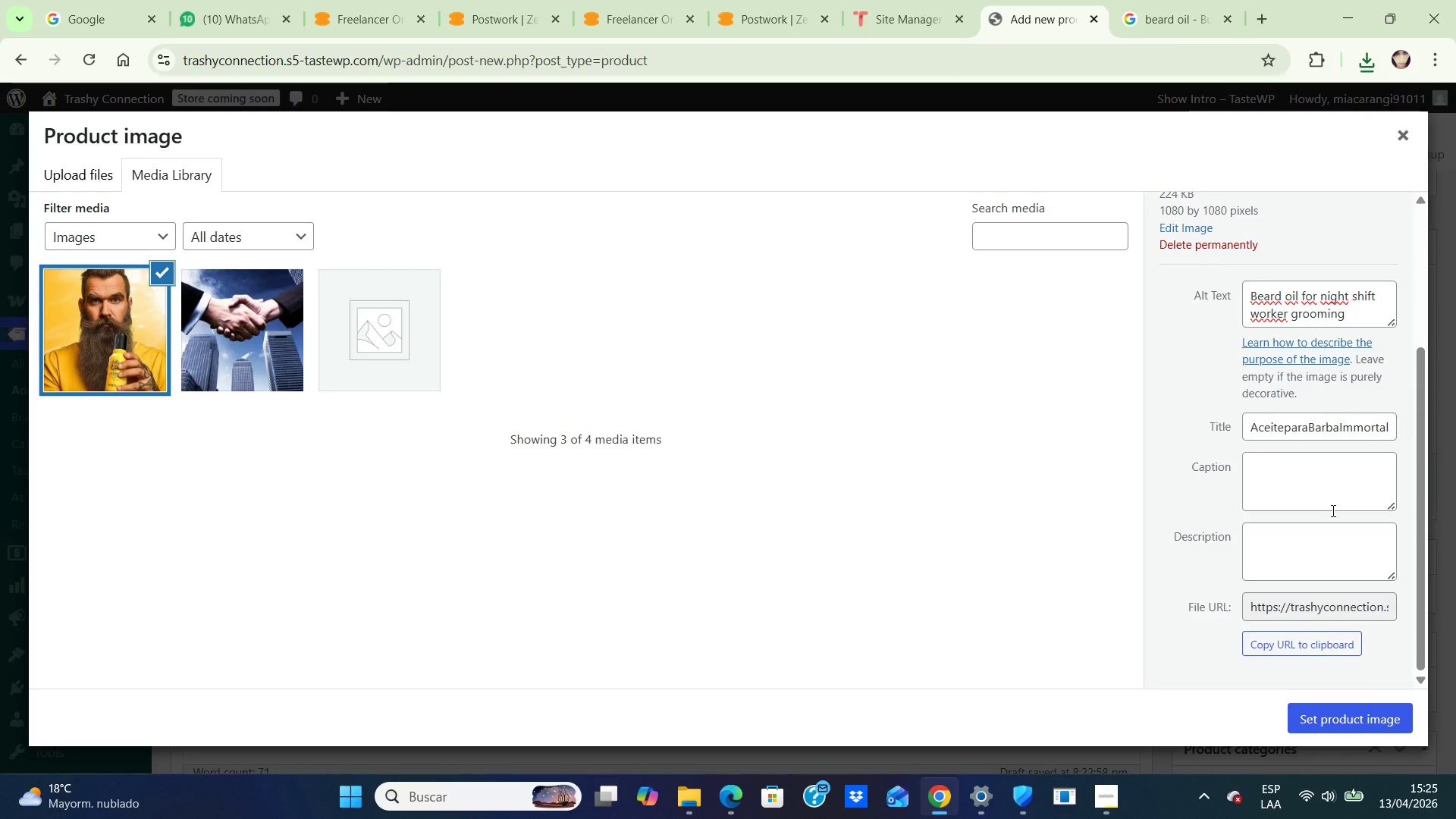 
scroll: coordinate [1331, 517], scroll_direction: up, amount: 2.0
 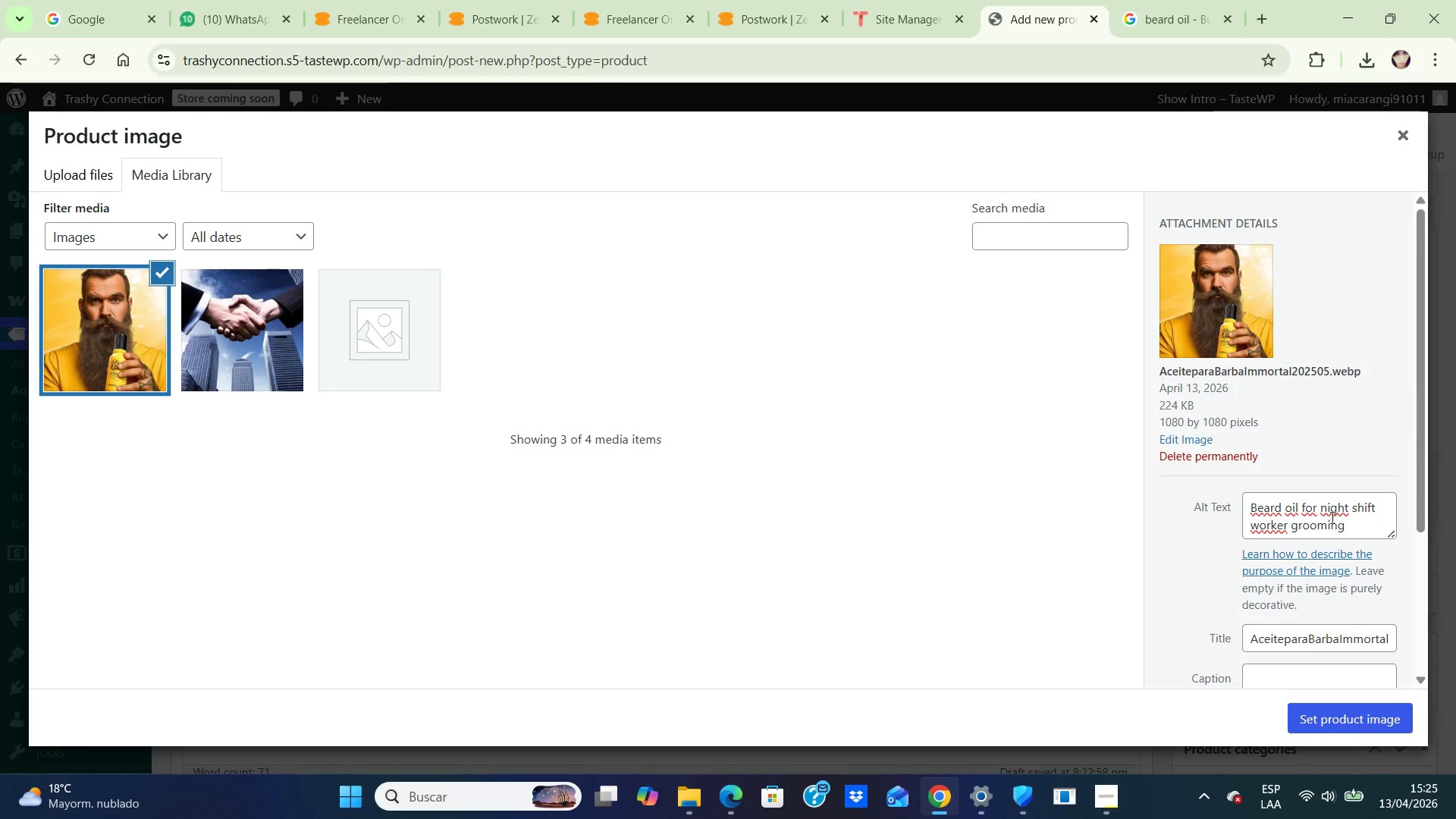 
scroll: coordinate [1331, 541], scroll_direction: down, amount: 5.0
 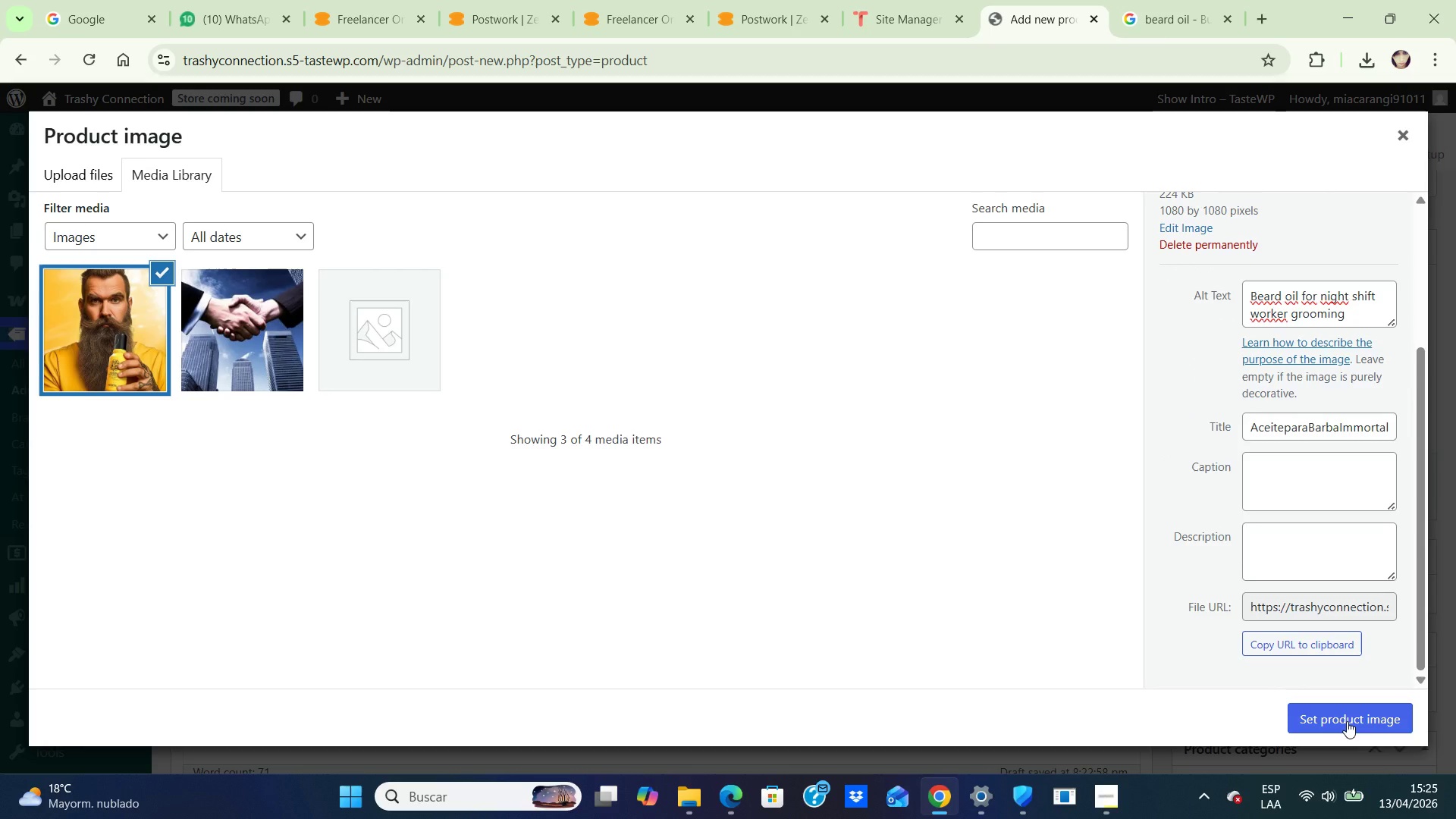 
left_click([1347, 721])
 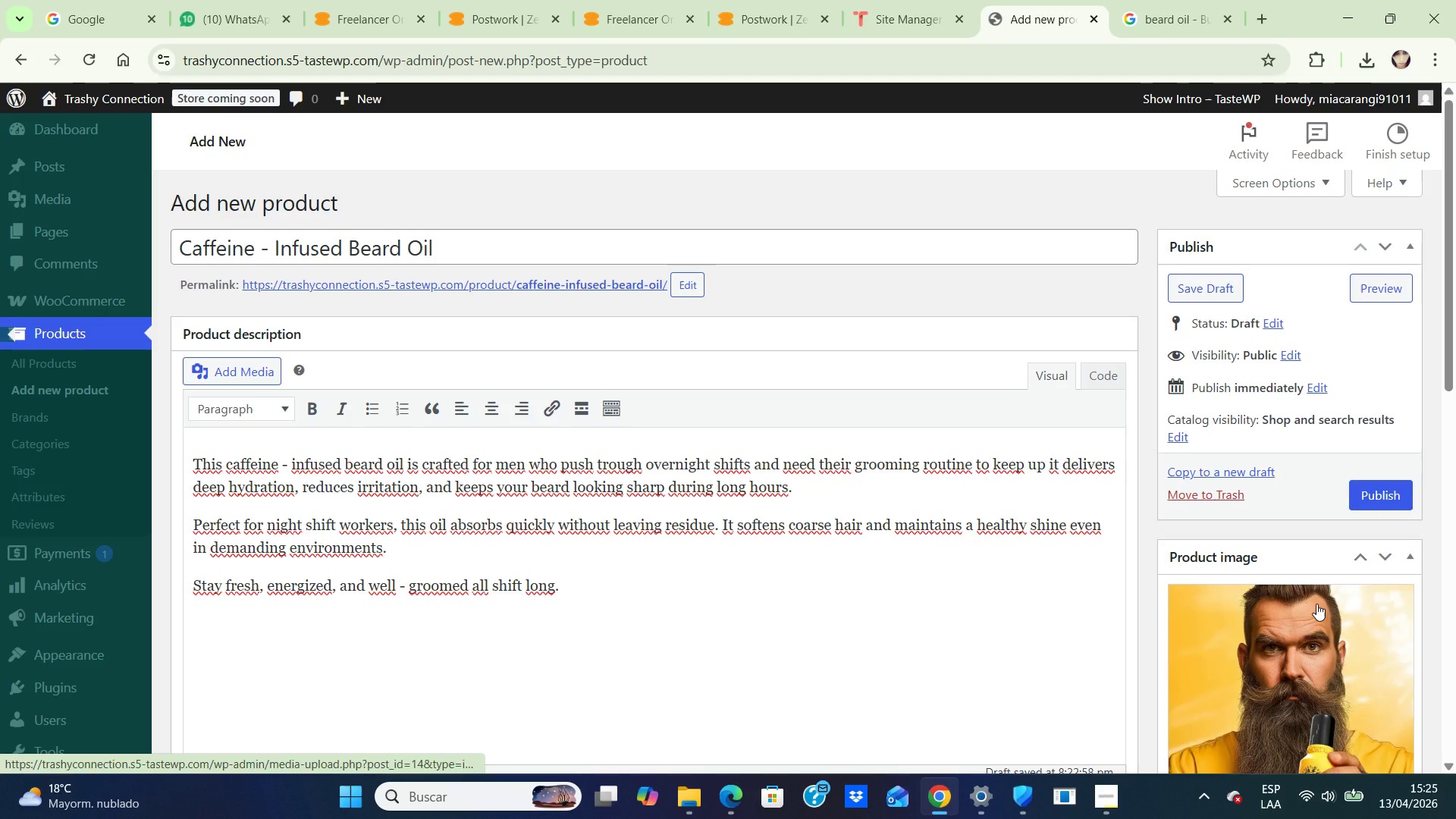 
scroll: coordinate [1316, 604], scroll_direction: down, amount: 5.0
 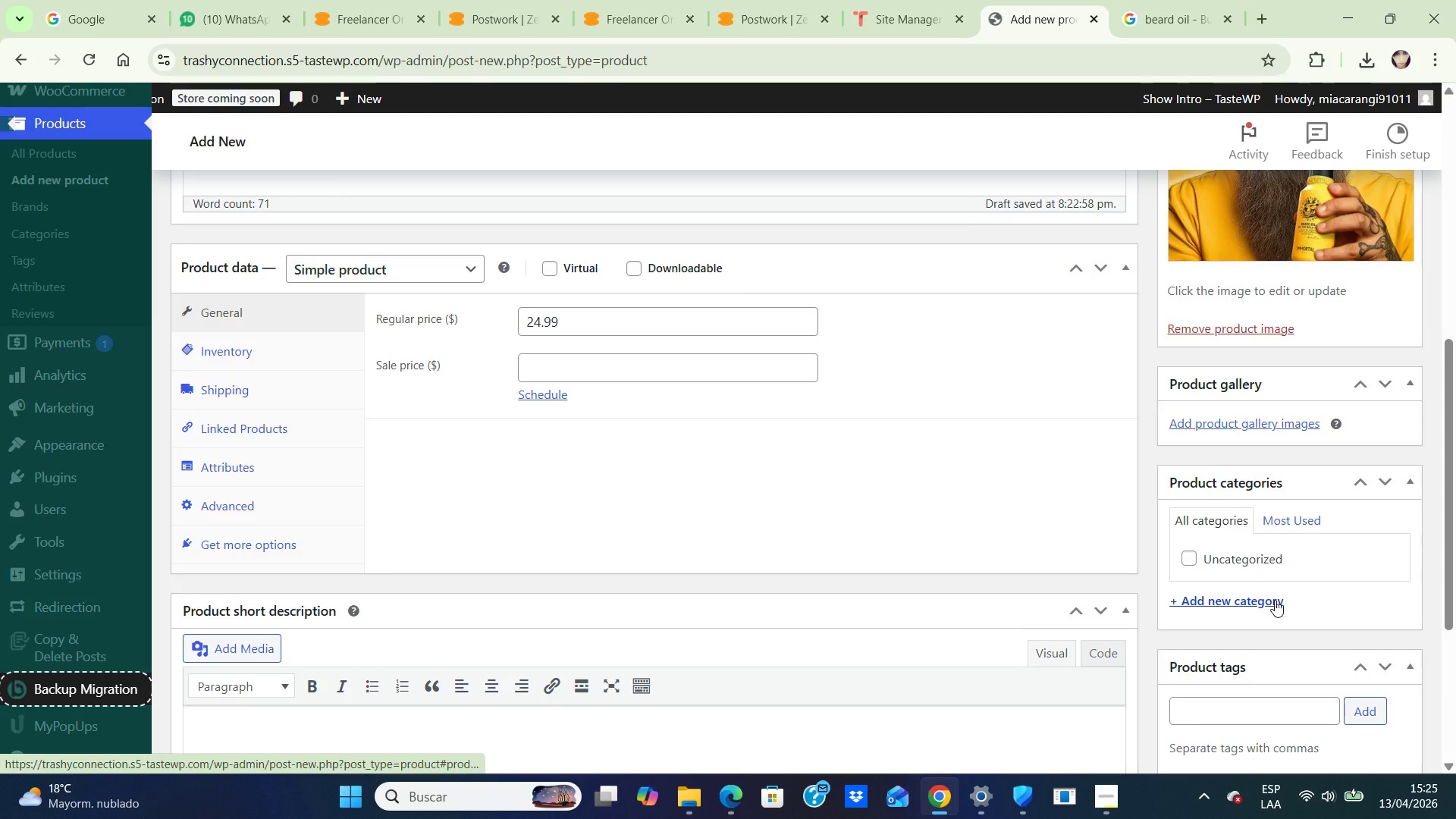 
left_click([1275, 600])
 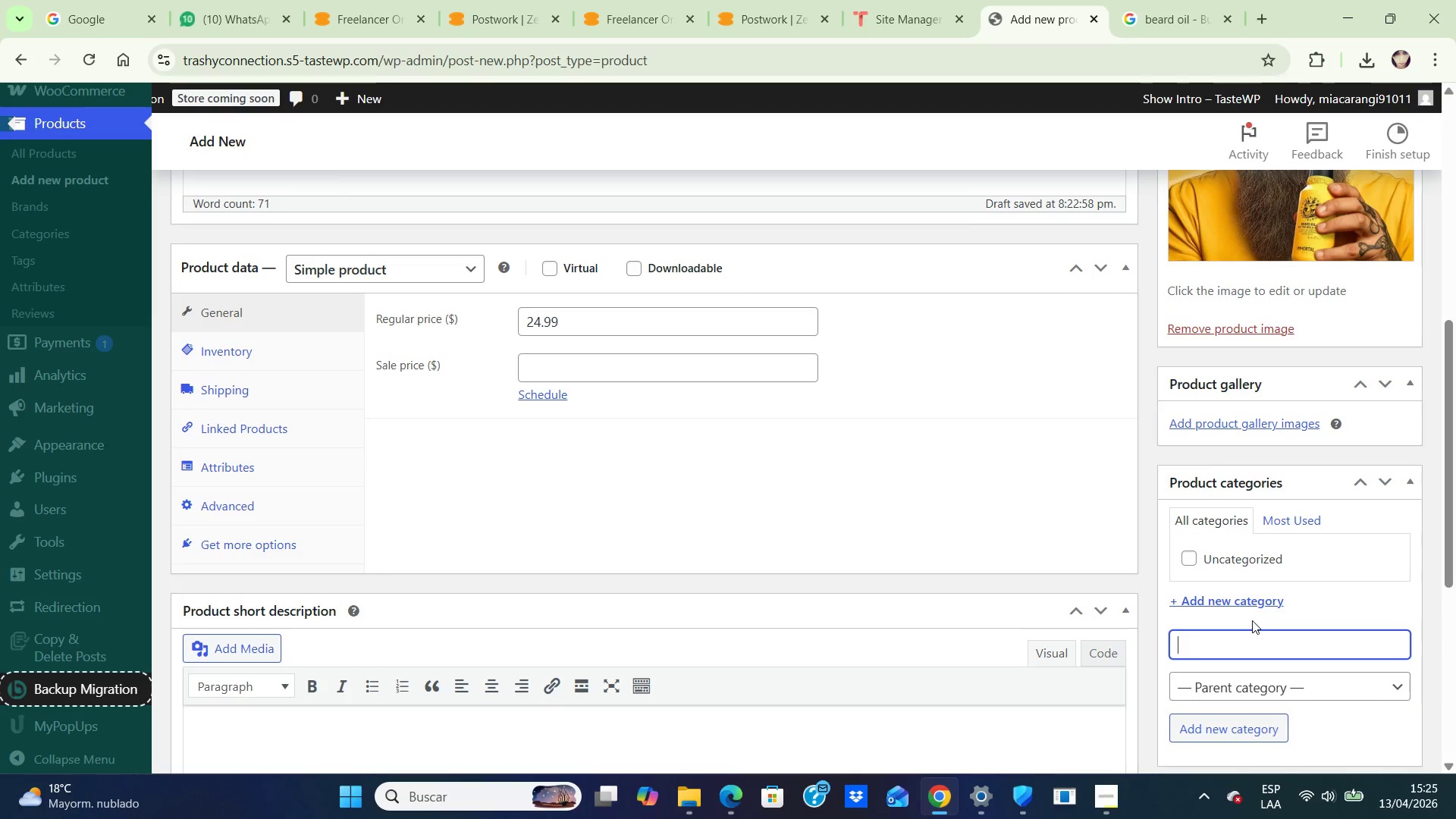 
type(Men;sGr[NumLock][NumLock][NumLock][NumLock][NumLock])
key(Backspace)
key(Backspace)
type( )
 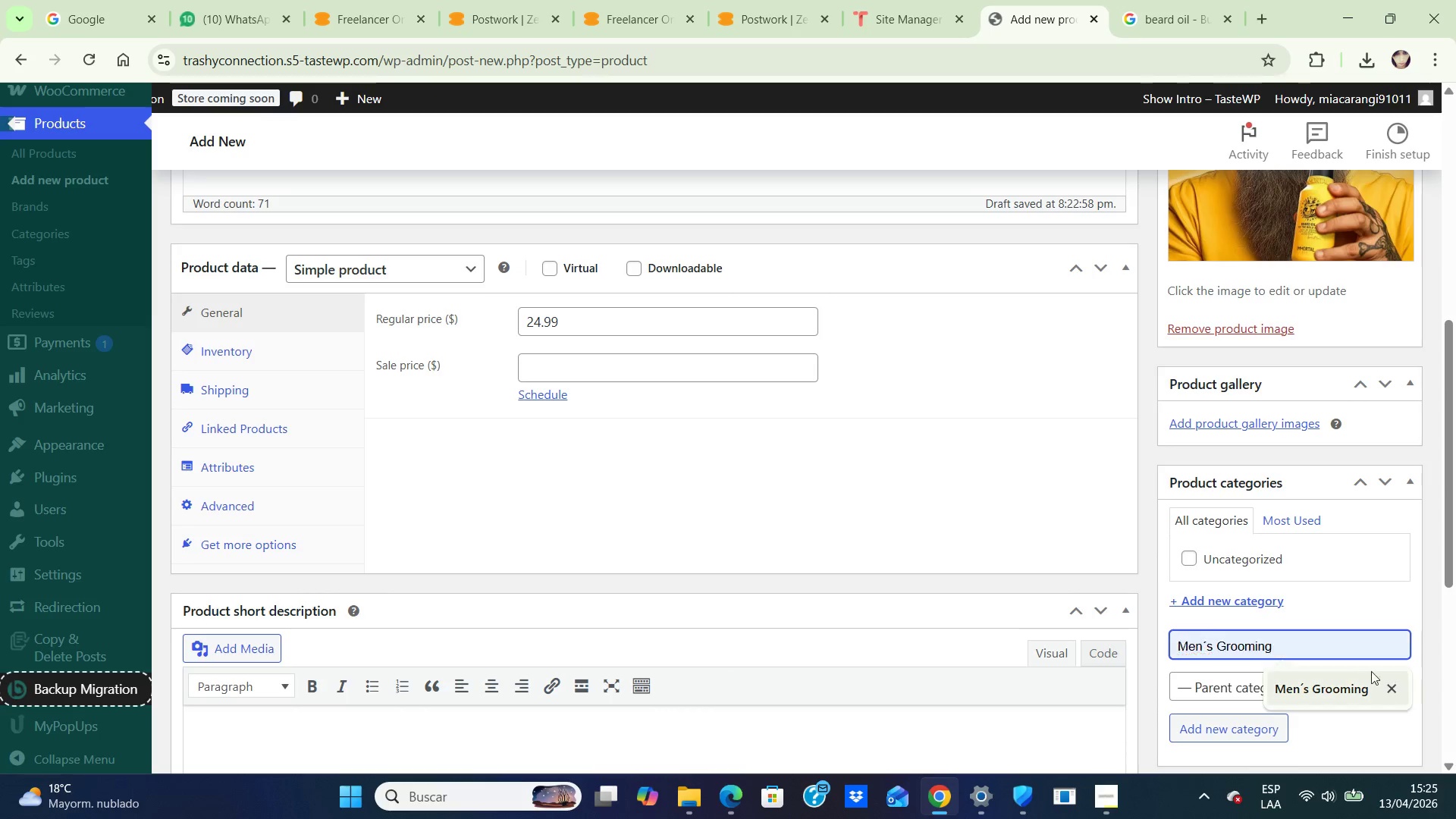 
left_click([1344, 686])
 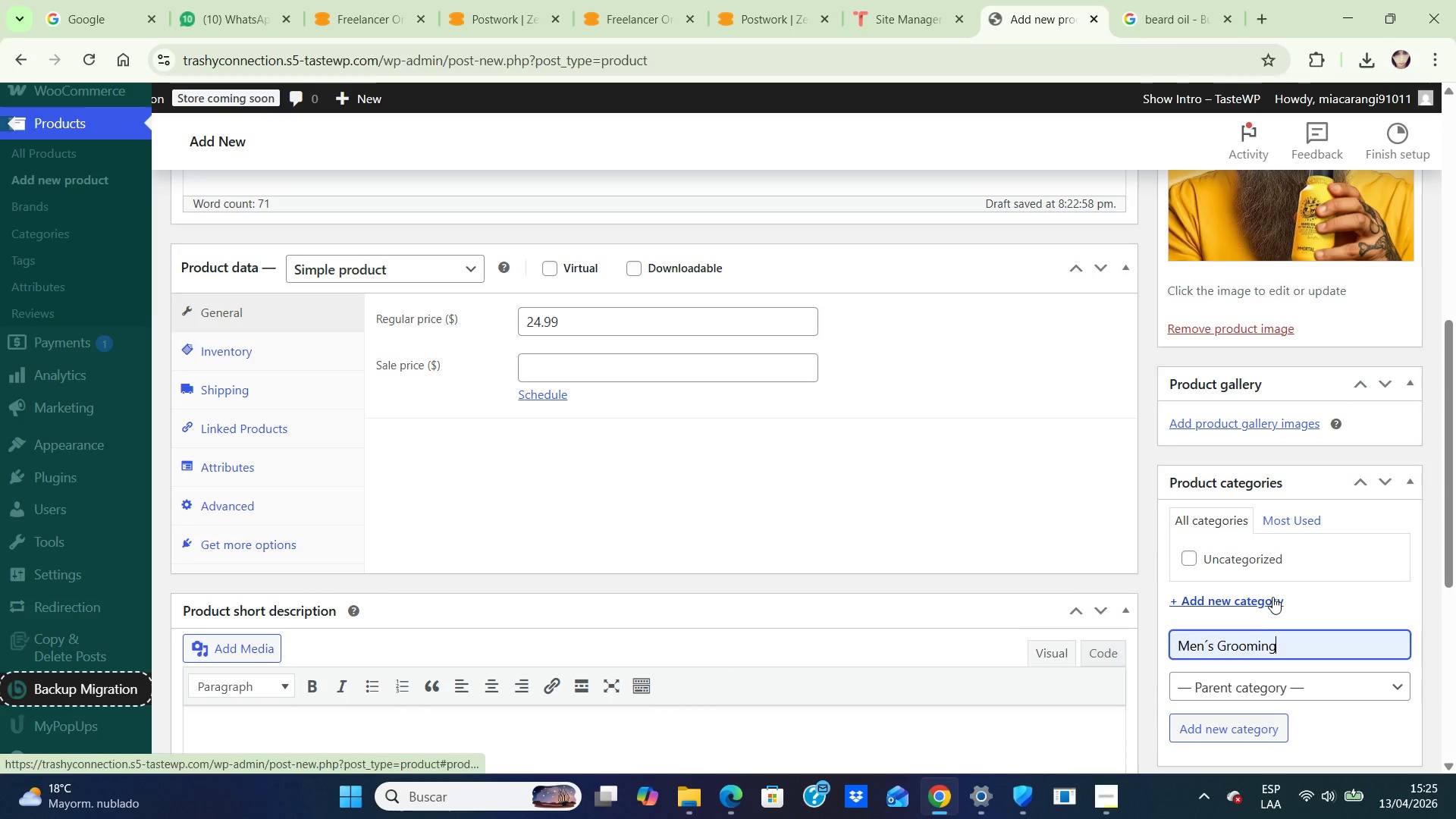 
scroll: coordinate [1272, 591], scroll_direction: down, amount: 4.0
 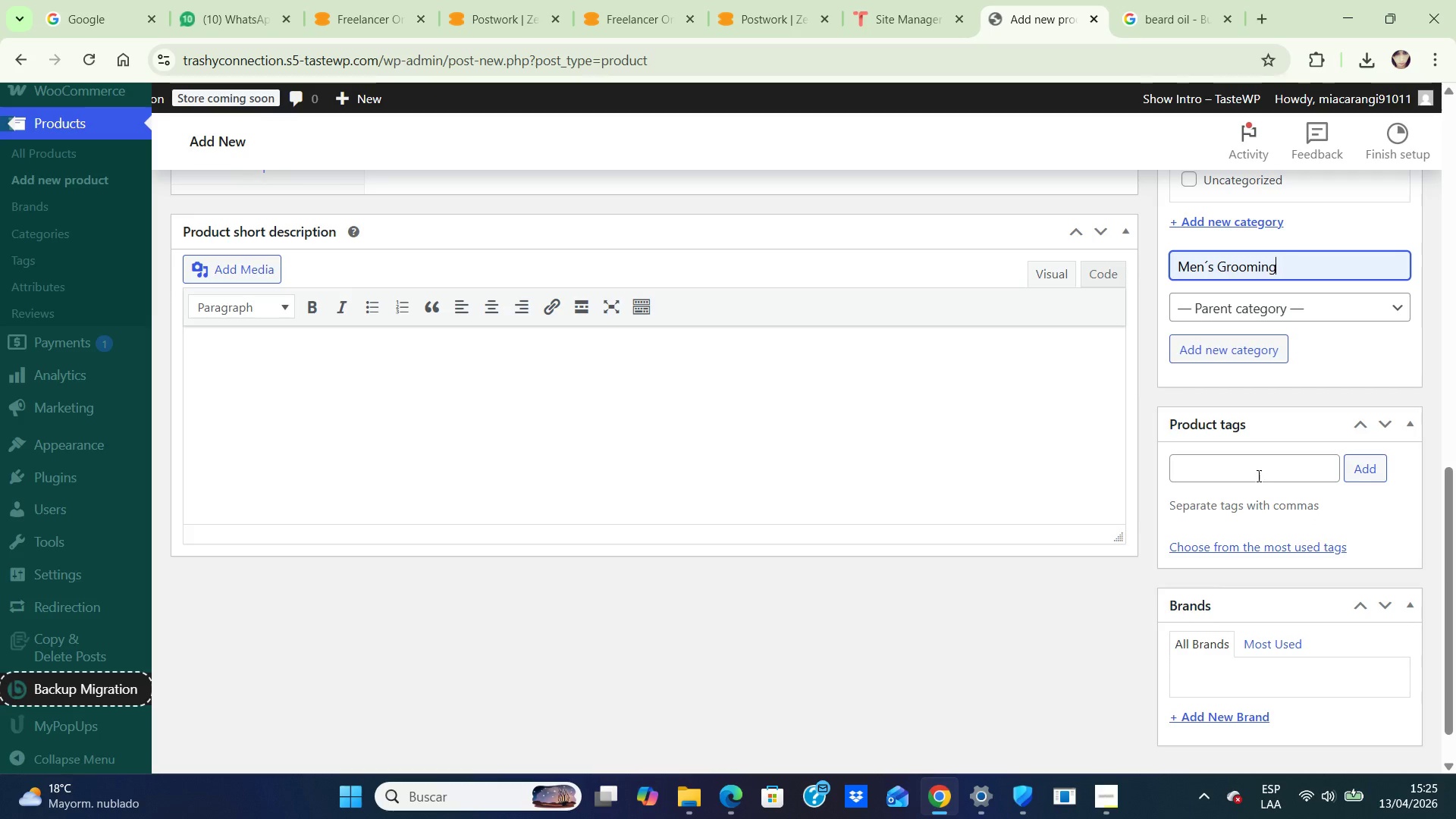 
left_click([1257, 472])
 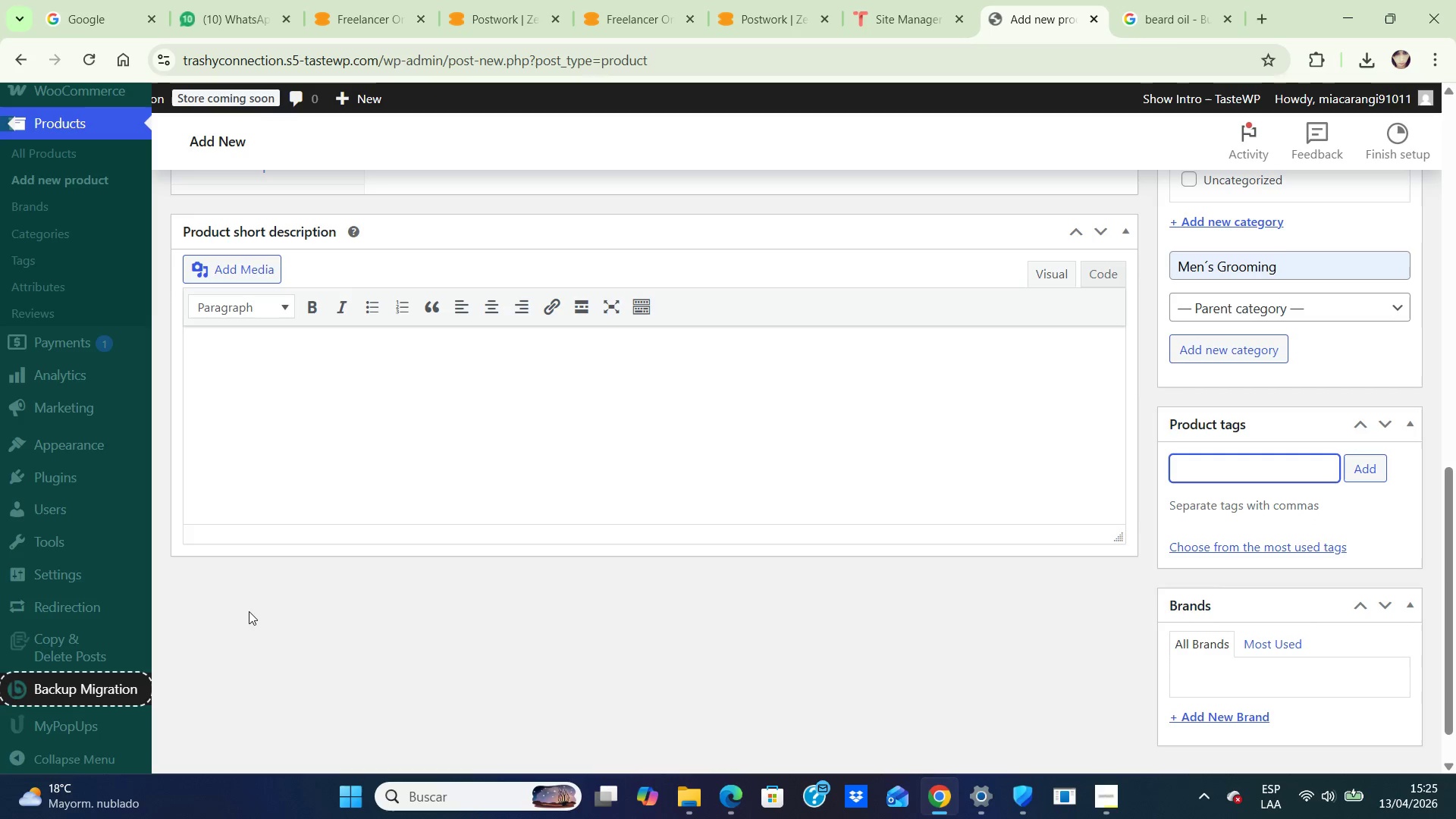 
type(night)
 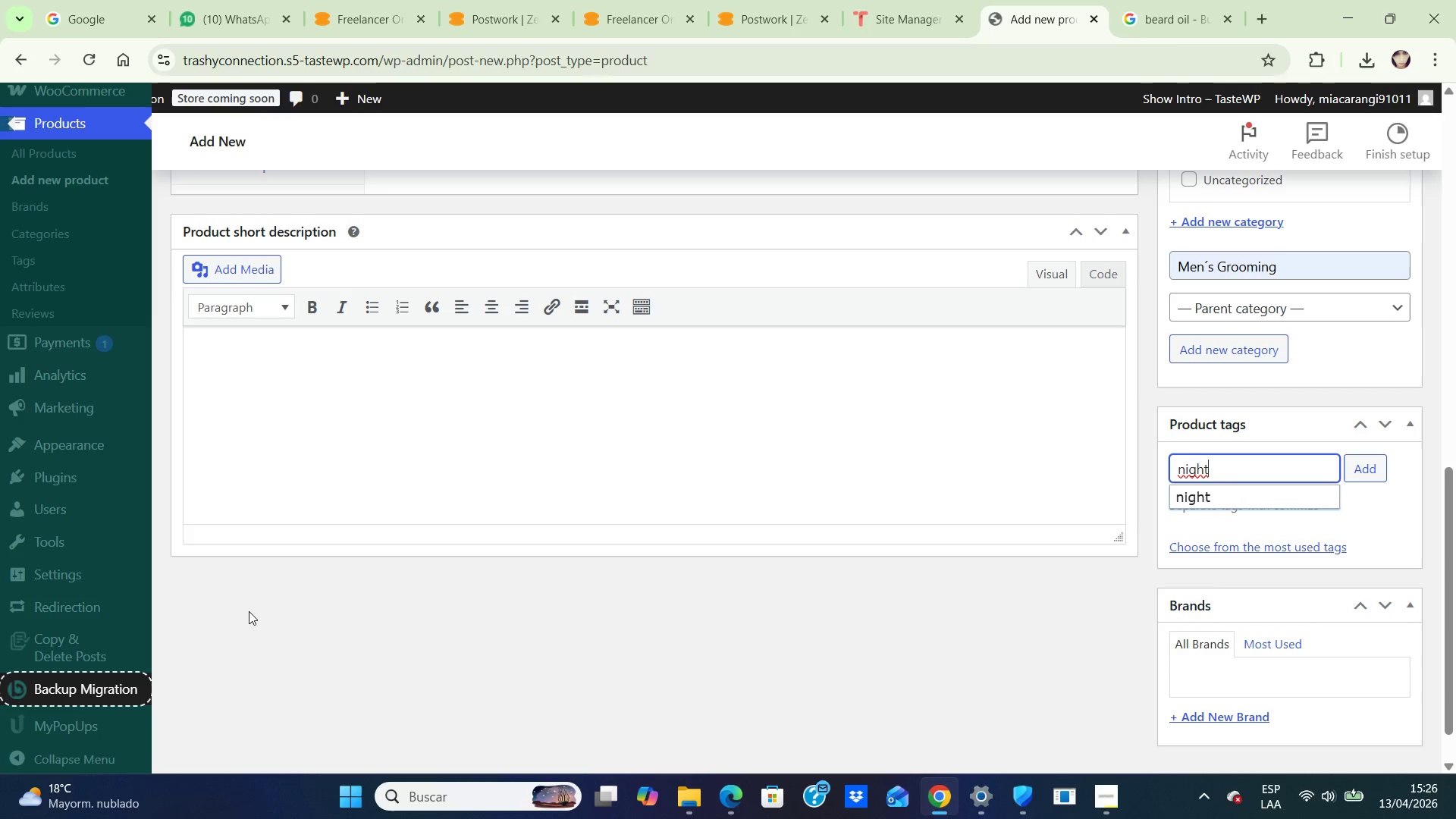 
type( shift)
 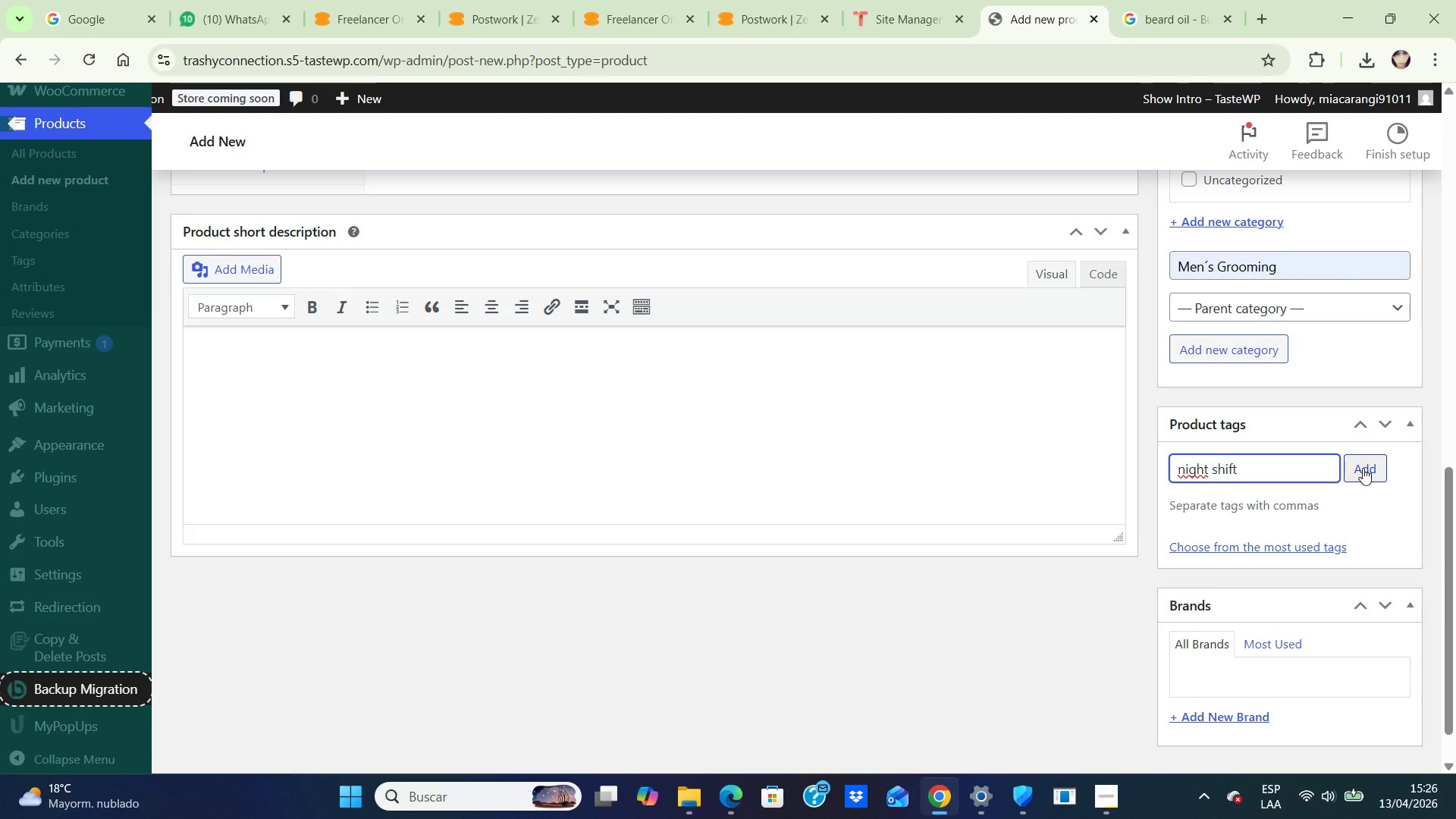 
left_click([1363, 468])
 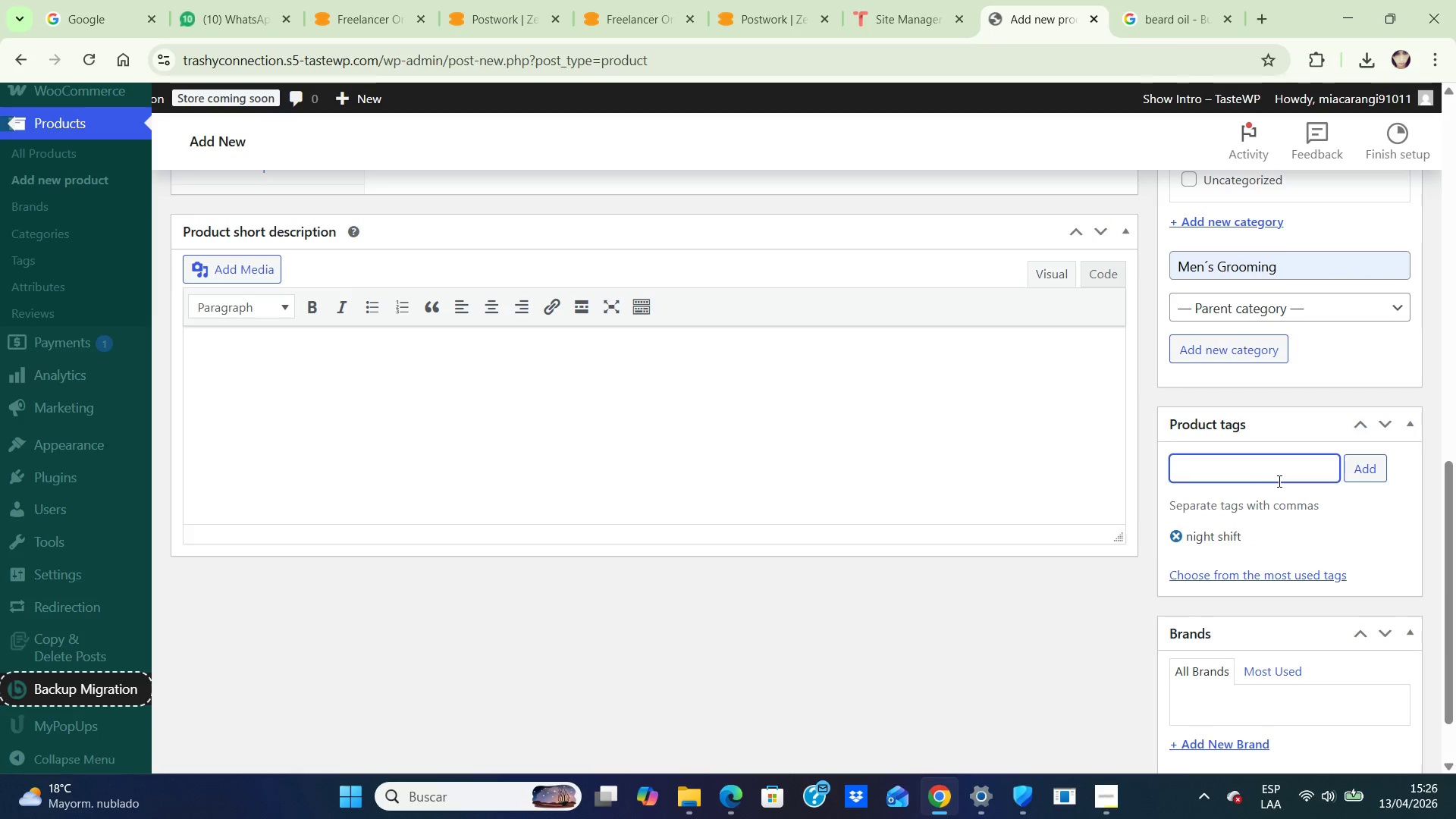 
type(beard care)
 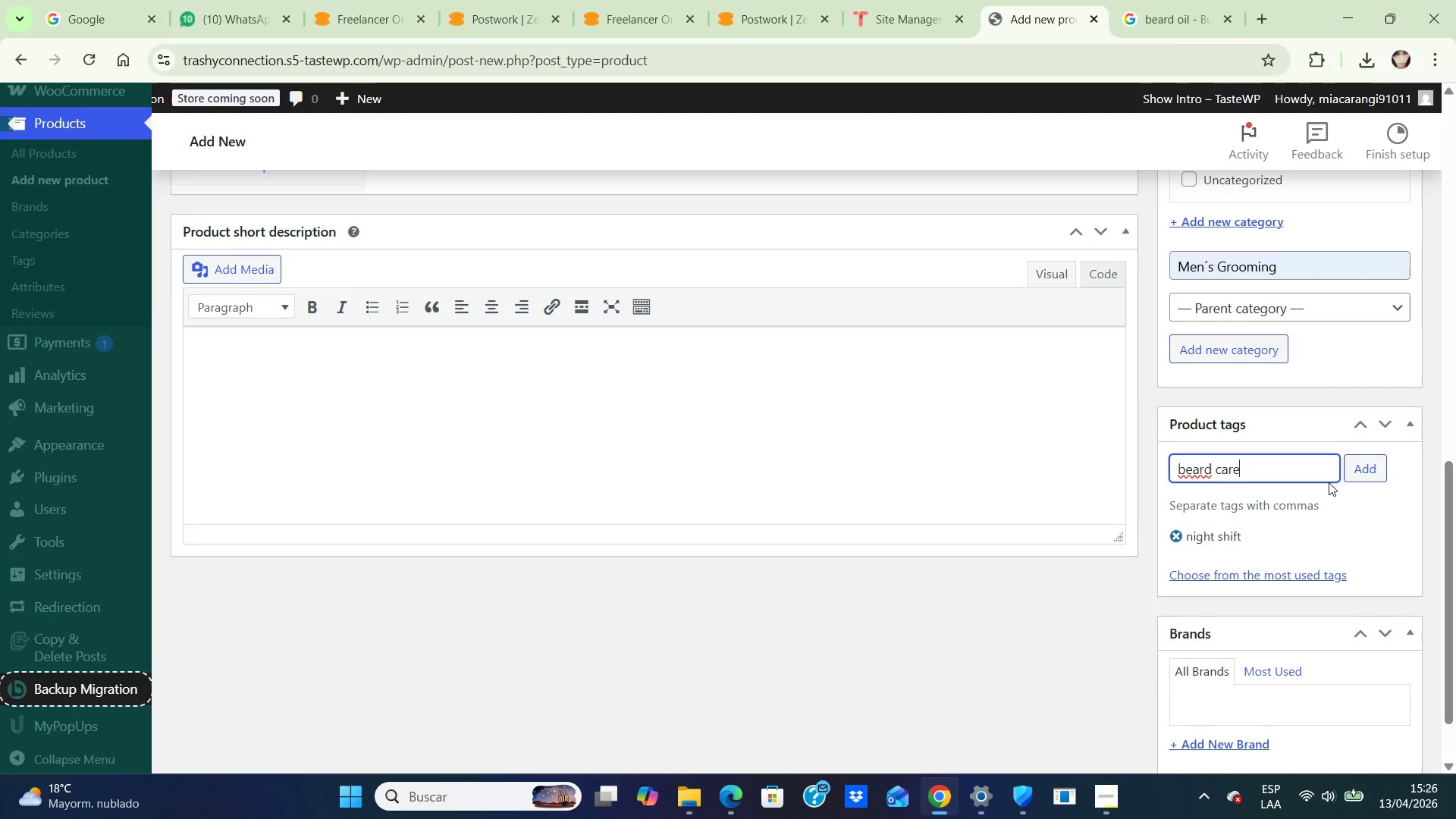 
left_click([1358, 466])
 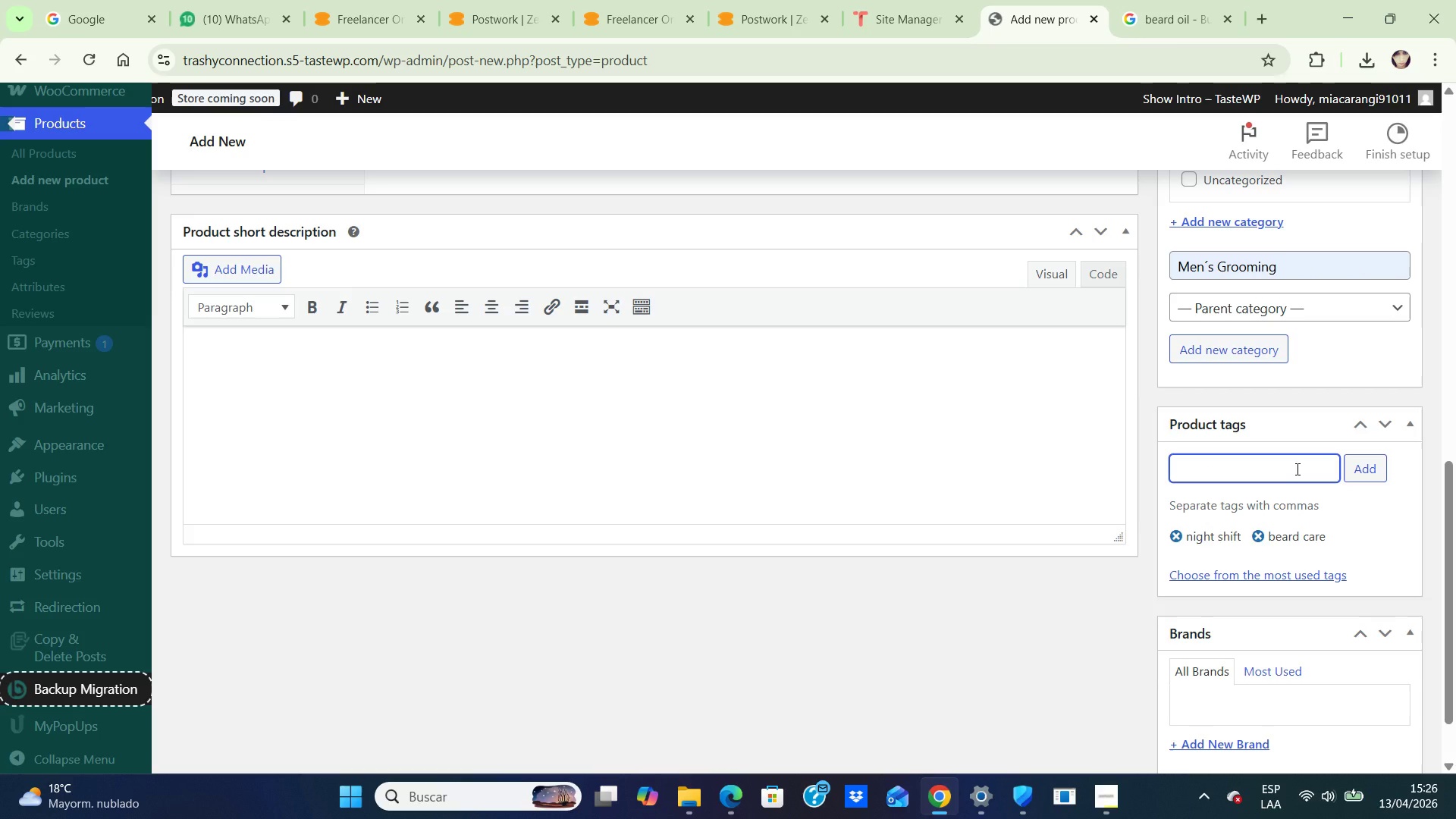 
left_click([1296, 469])
 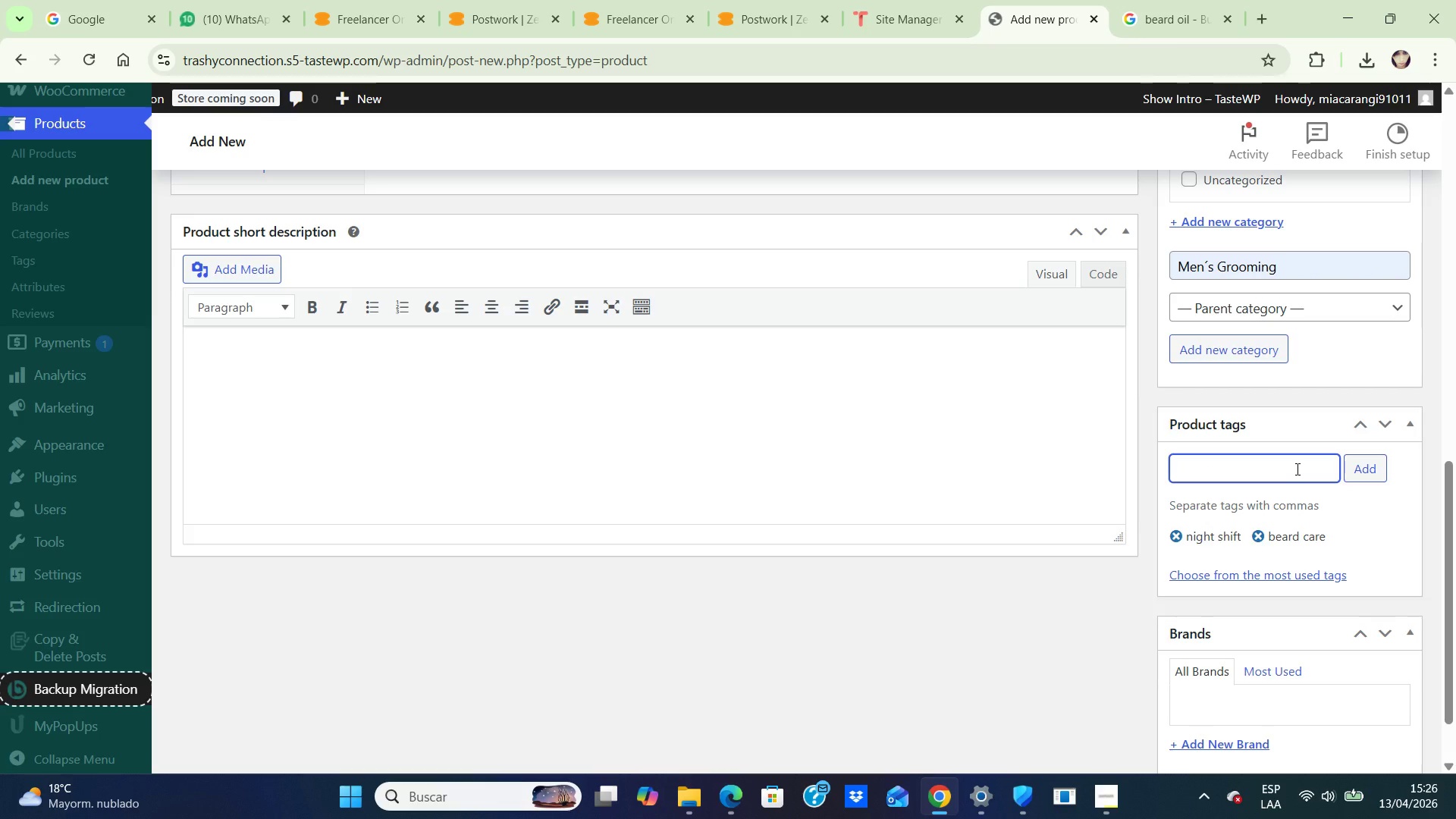 
type(grooming)
 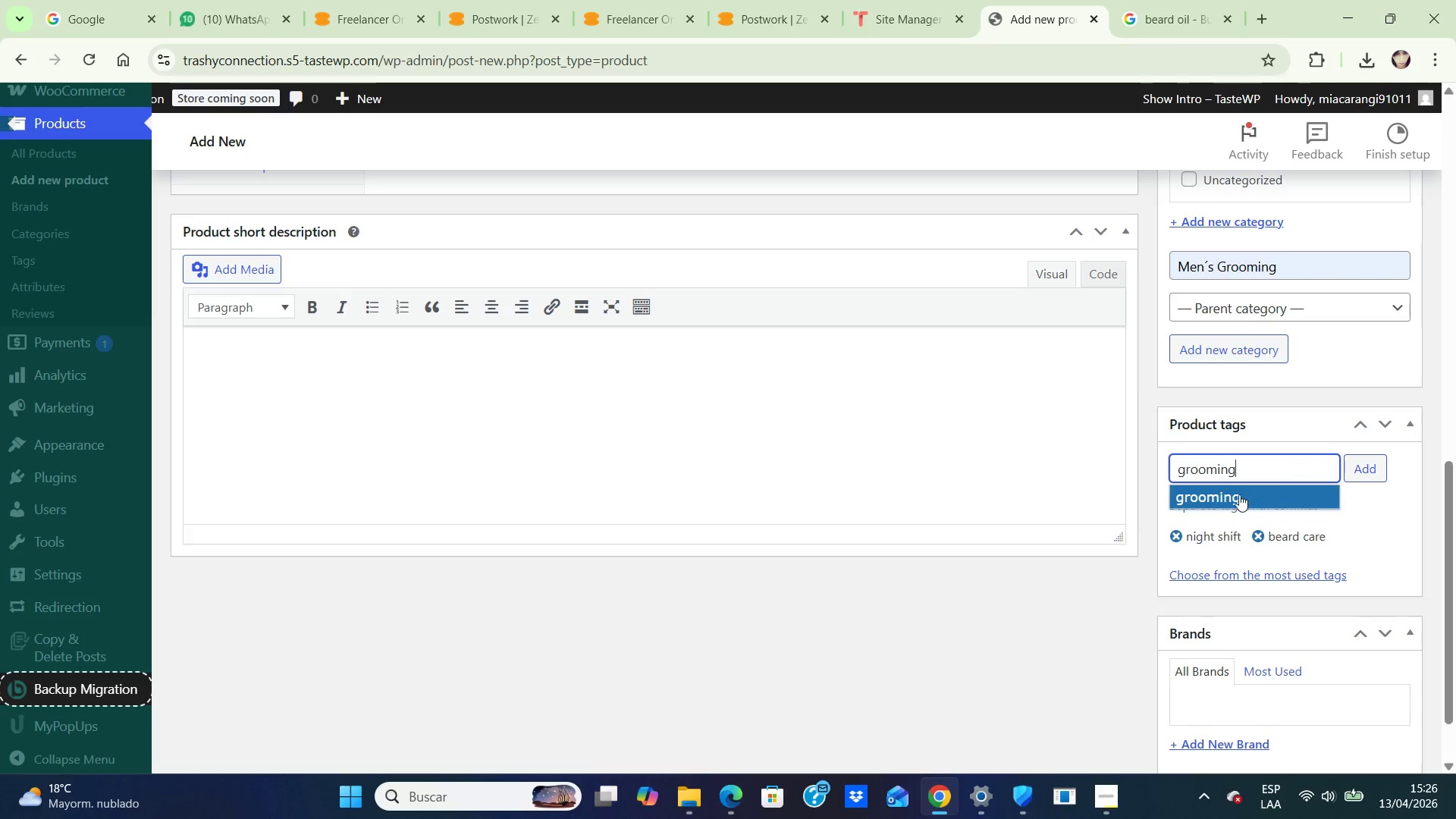 
left_click([1238, 496])
 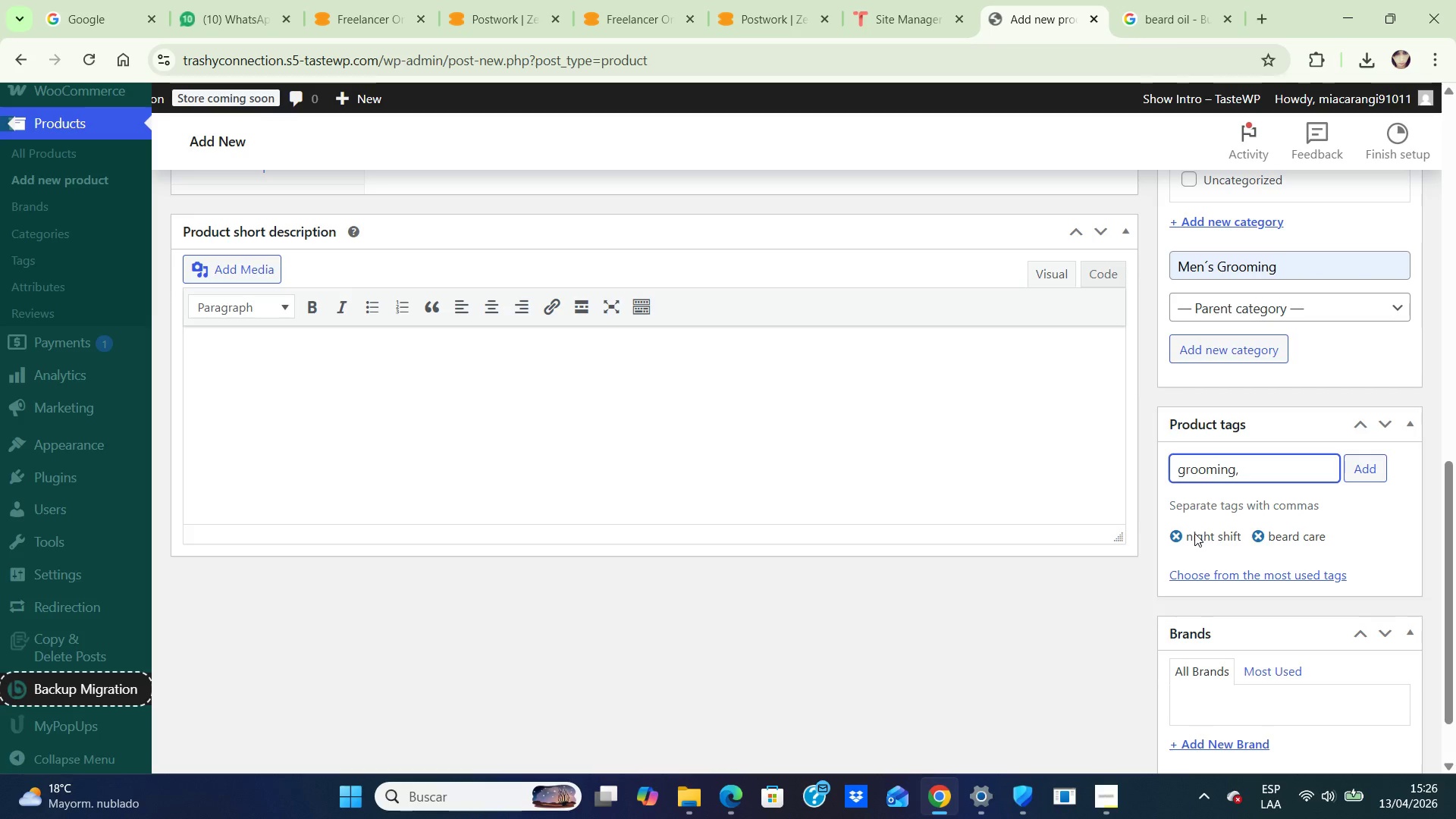 
wait(6.41)
 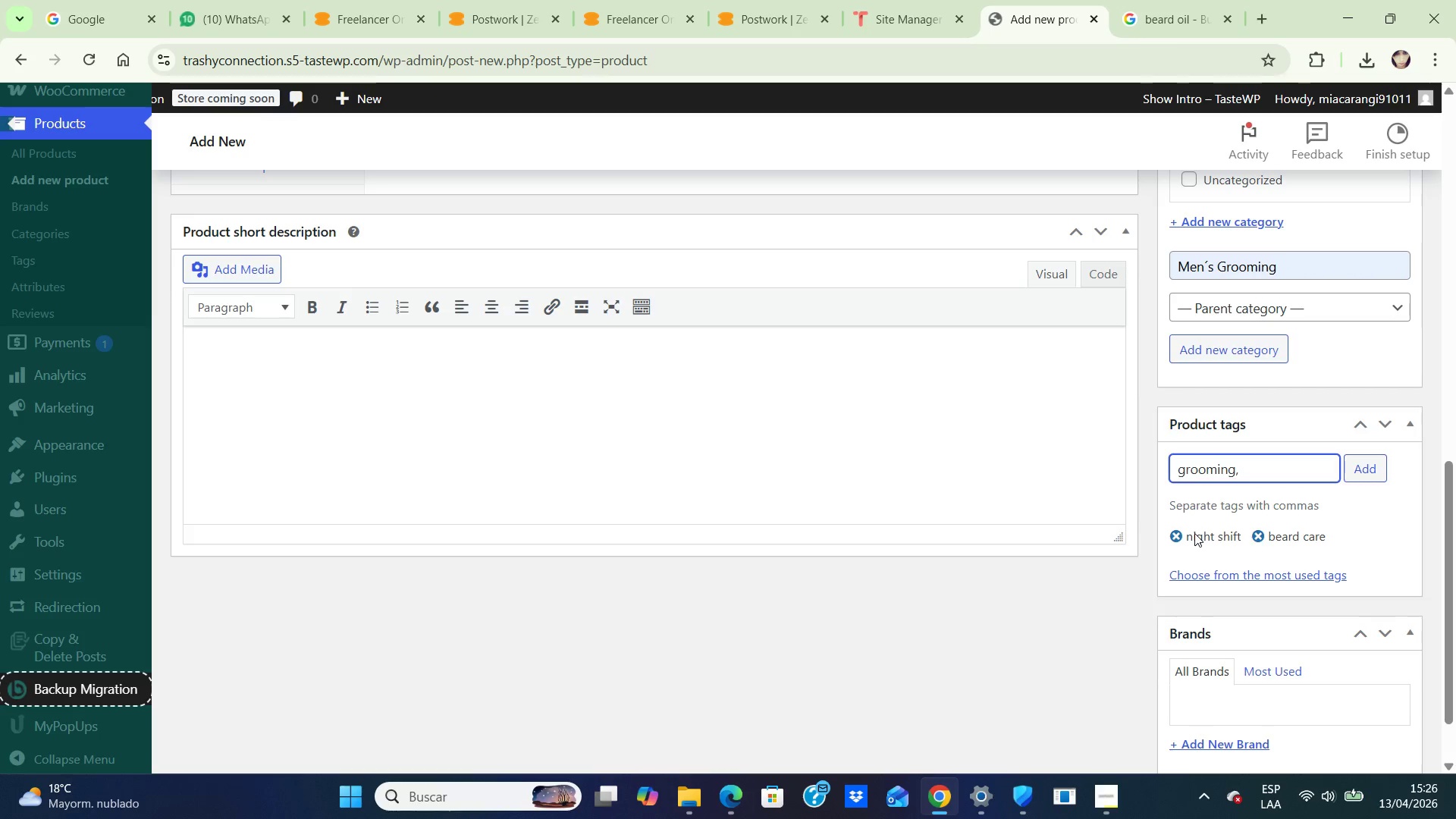 
scroll: coordinate [973, 453], scroll_direction: none, amount: 0.0
 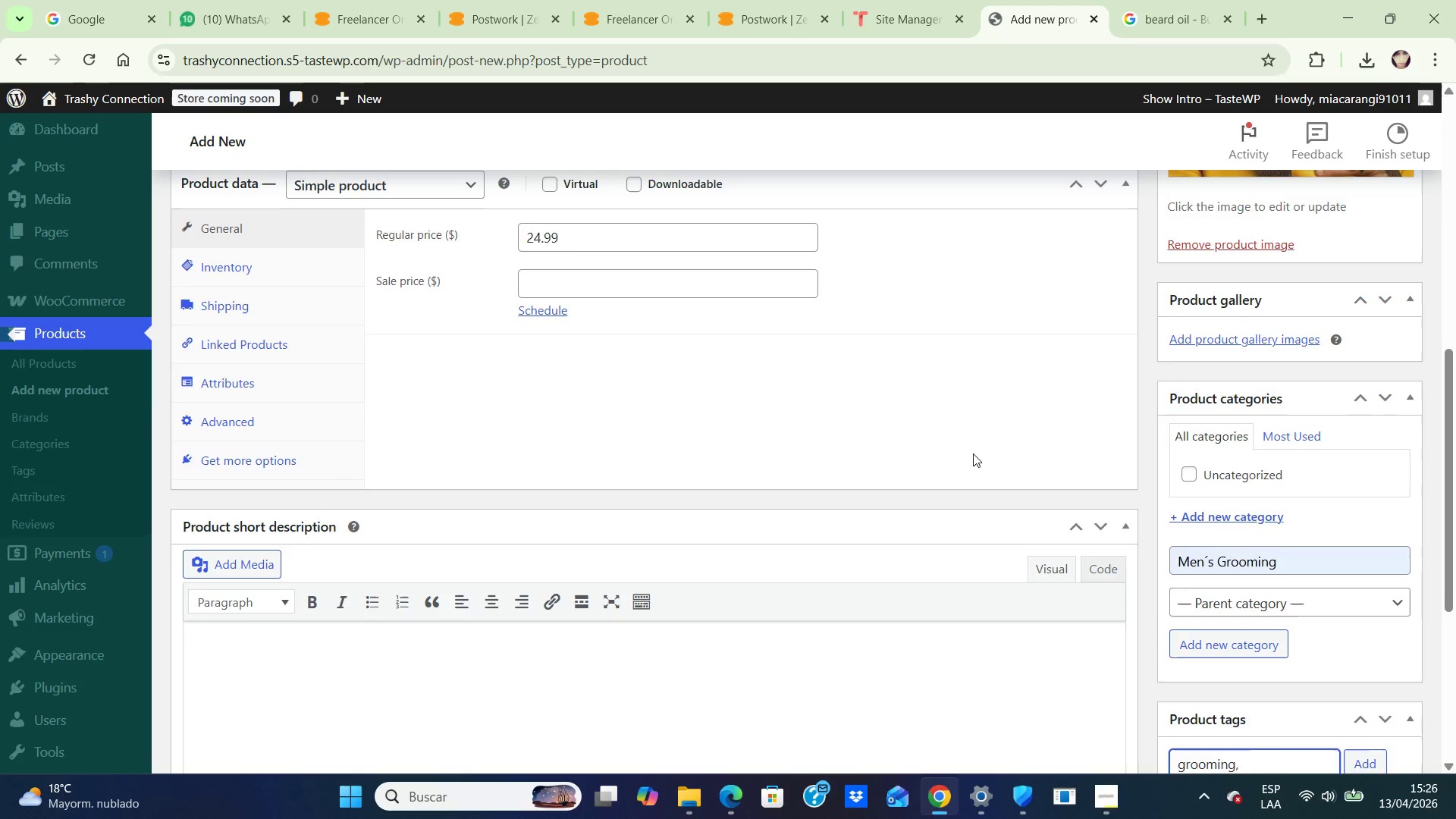 
scroll: coordinate [973, 453], scroll_direction: up, amount: 2.0
 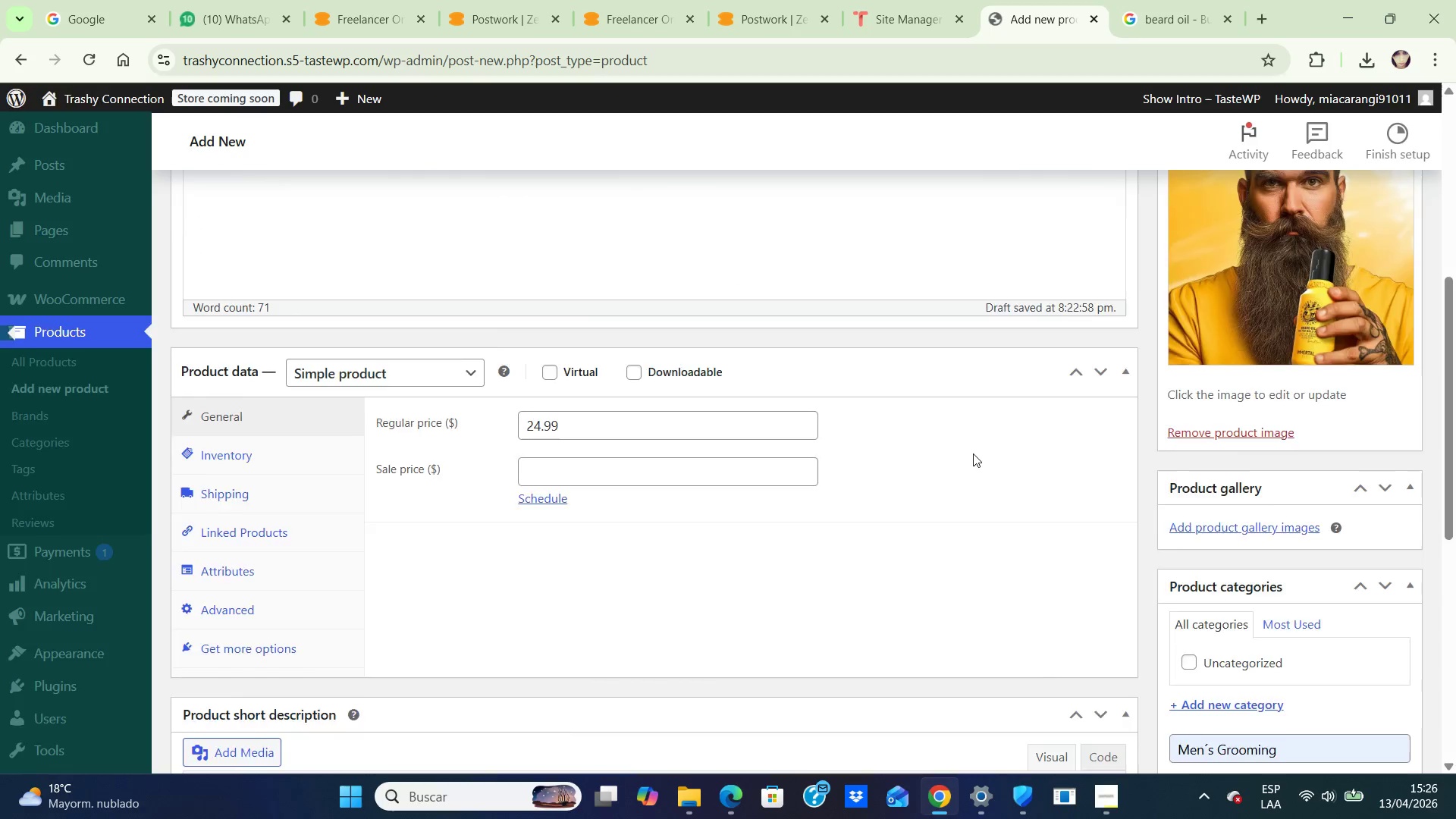 
scroll: coordinate [973, 453], scroll_direction: down, amount: 2.0
 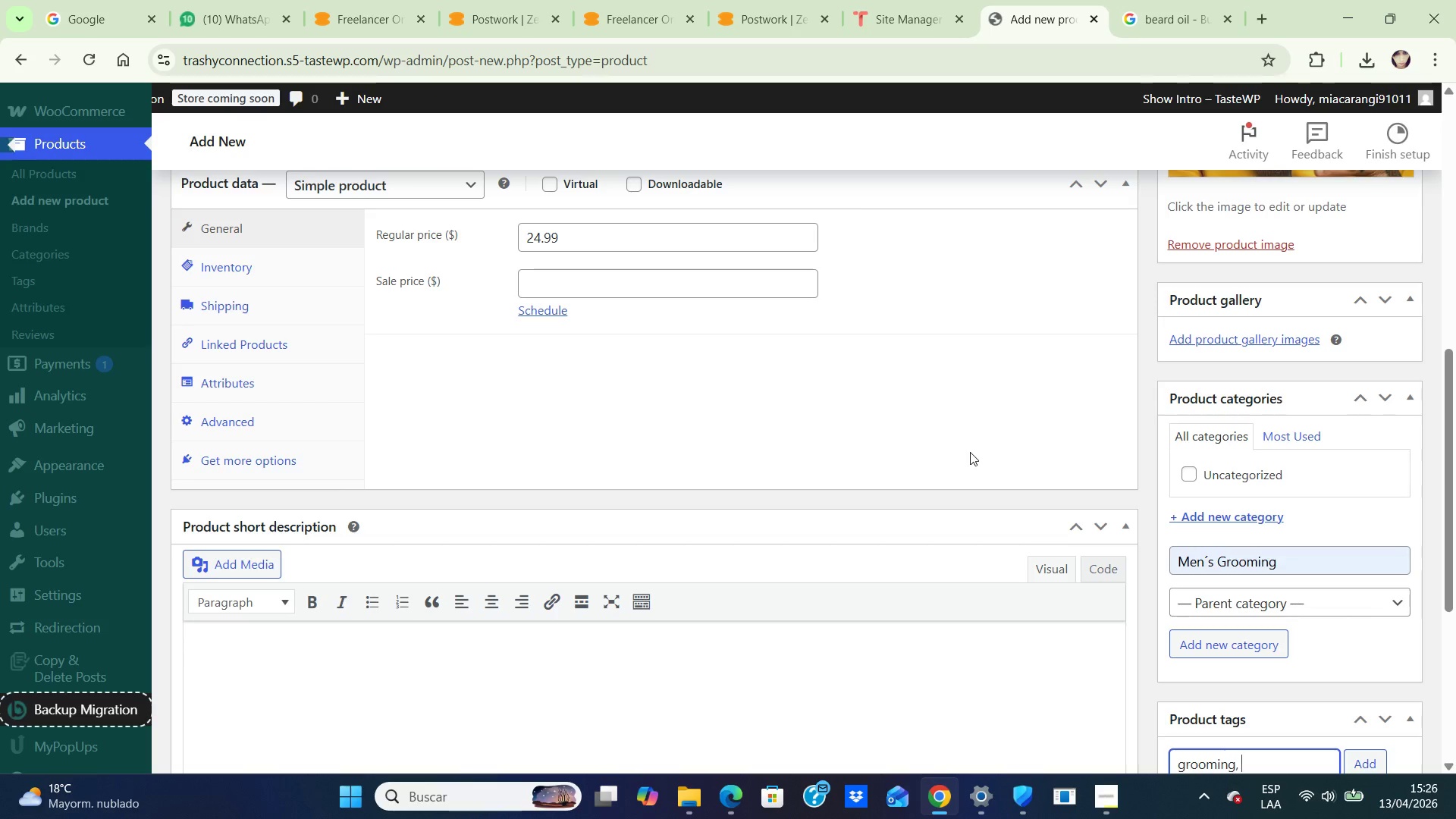 
wait(21.82)
 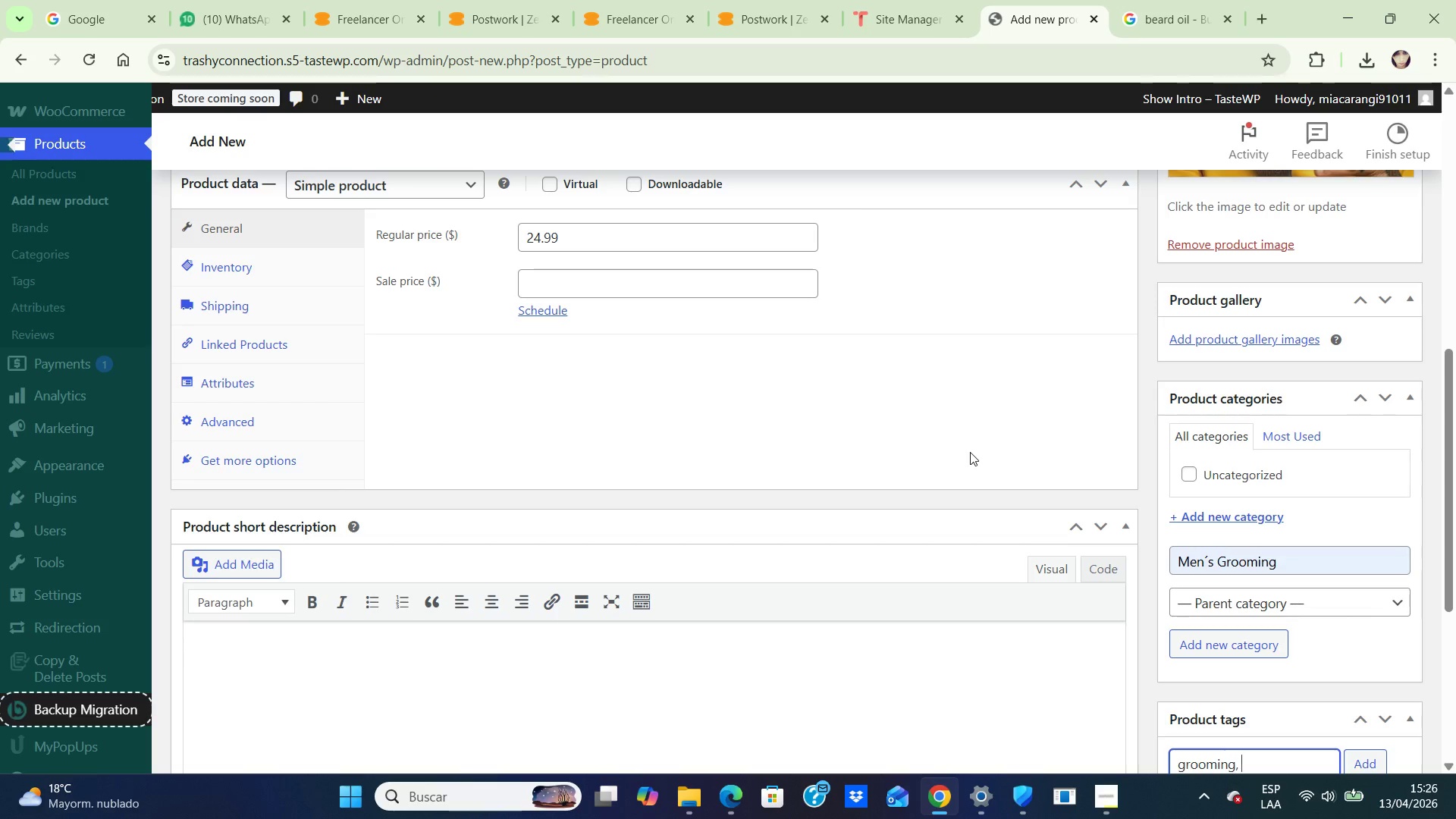 
scroll: coordinate [1018, 456], scroll_direction: up, amount: 12.0
 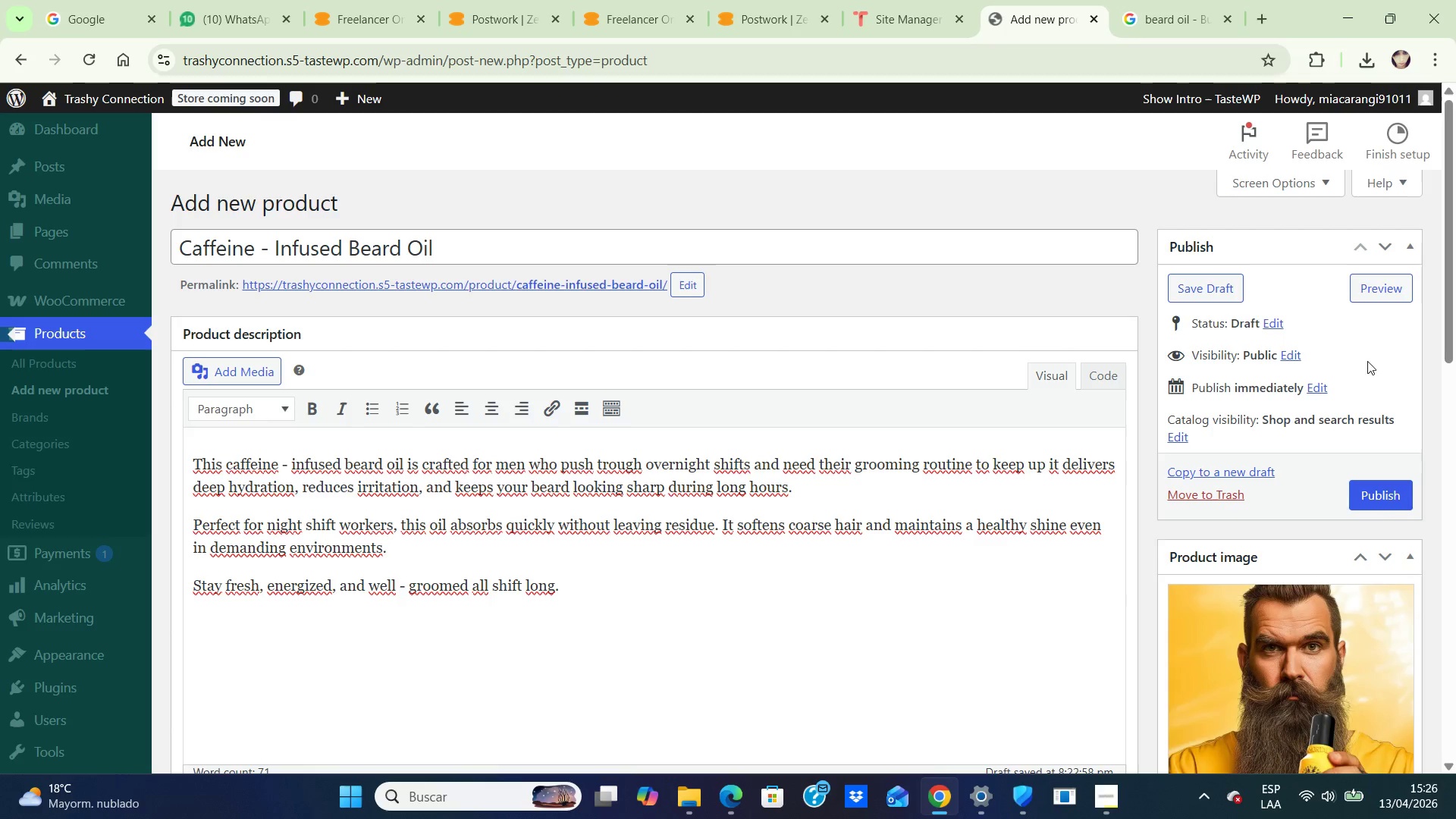 
left_click([1396, 488])
 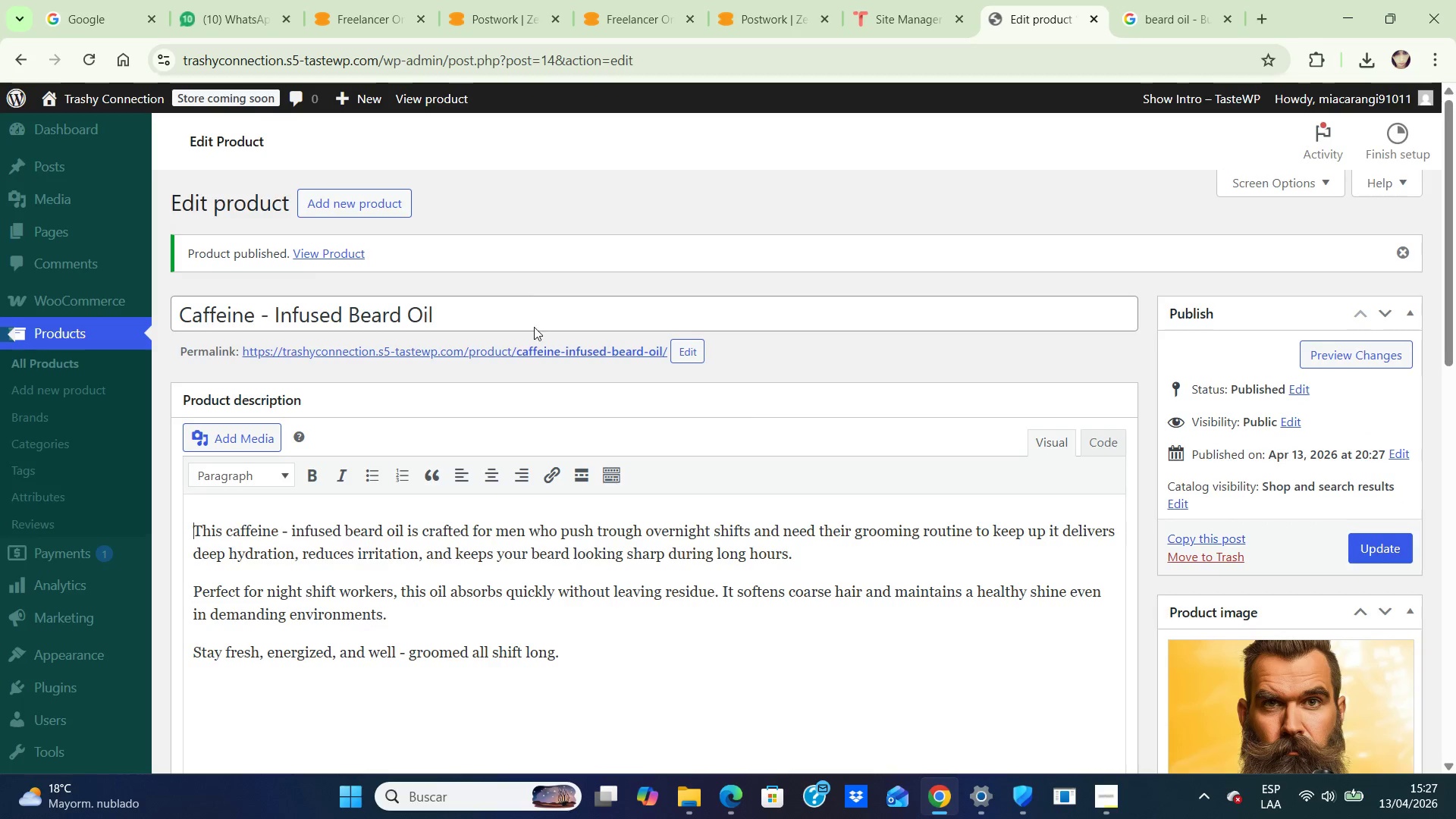 
wait(5.17)
 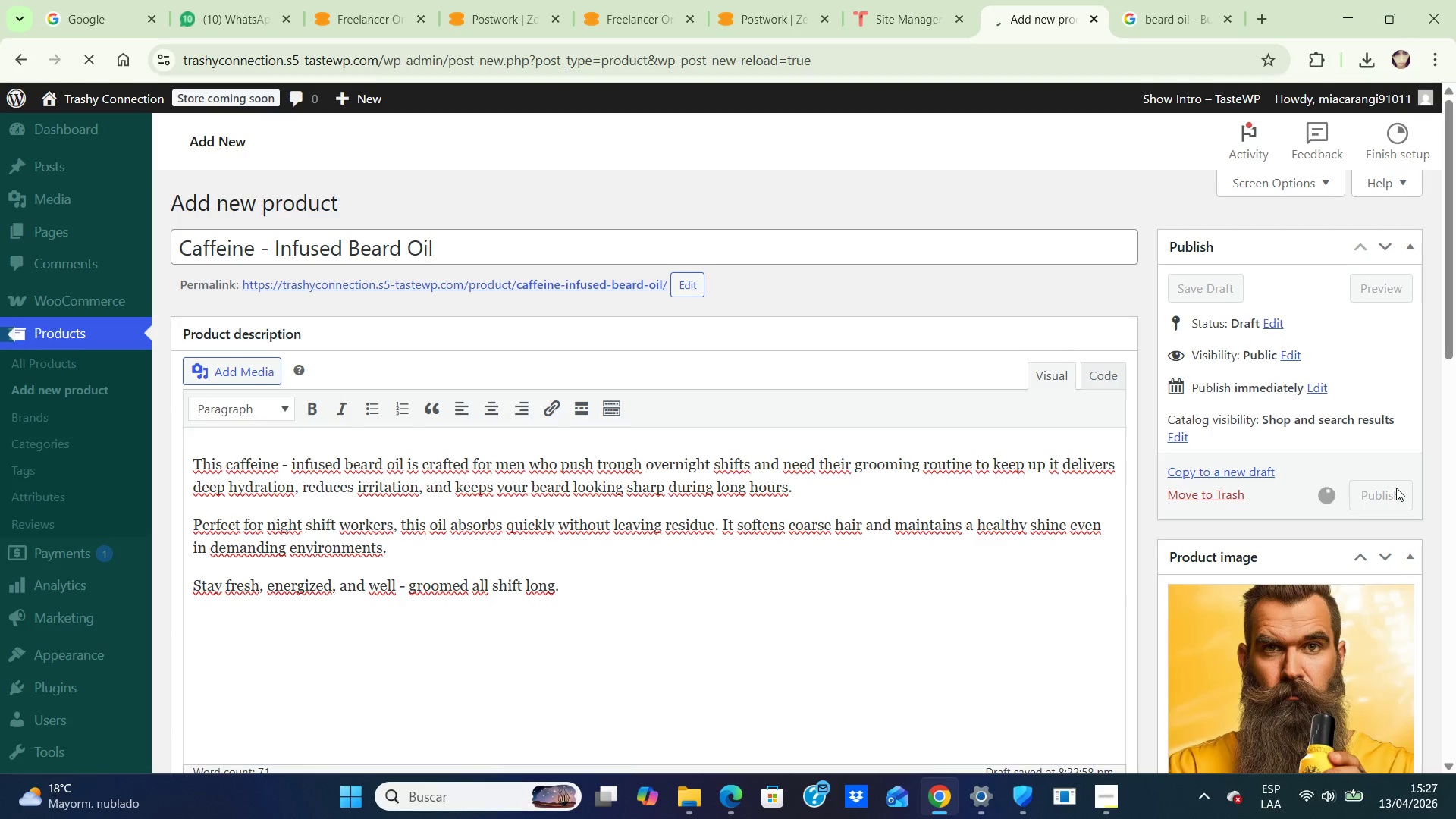 
left_click([390, 207])
 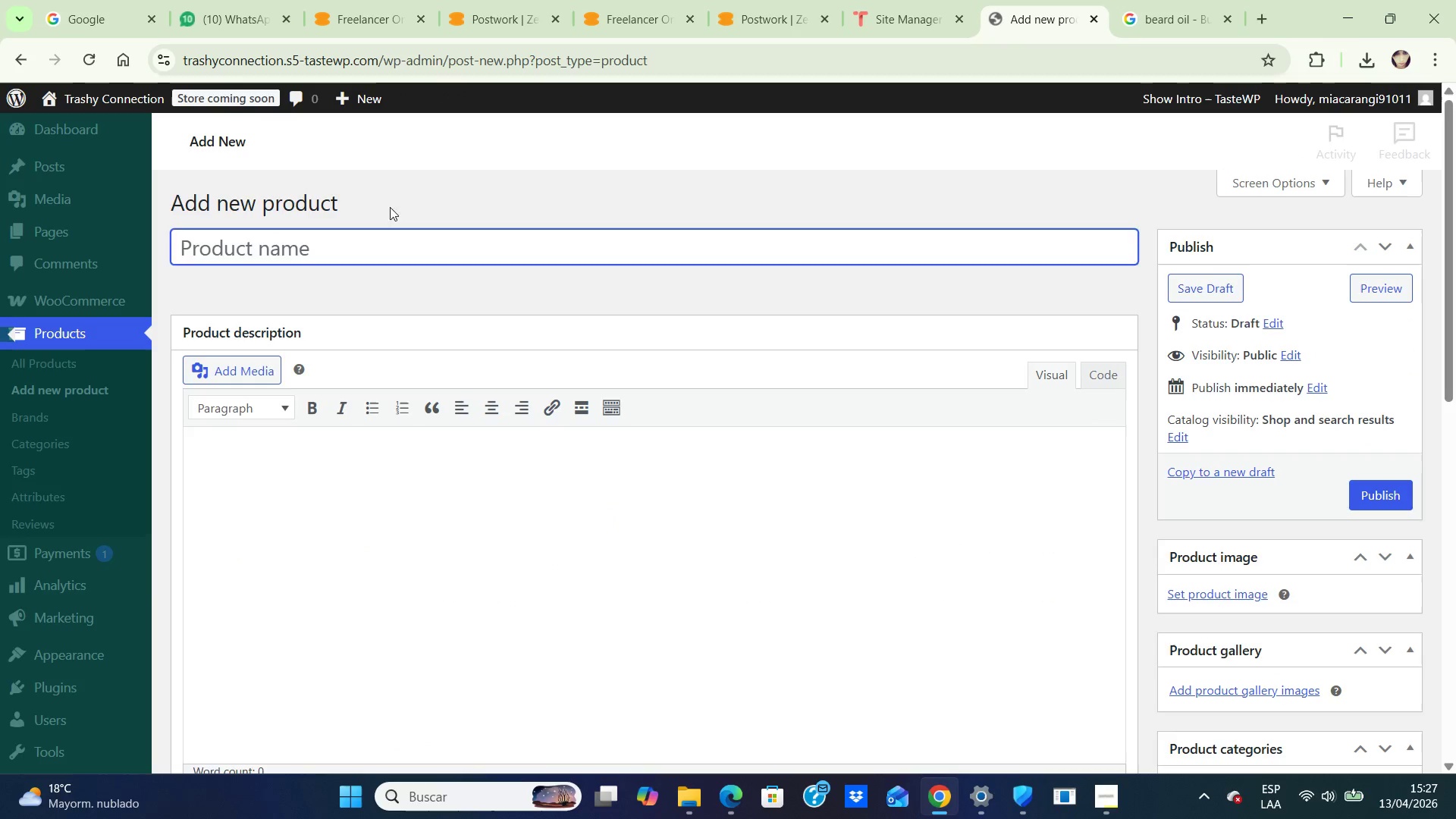 
left_click([378, 256])
 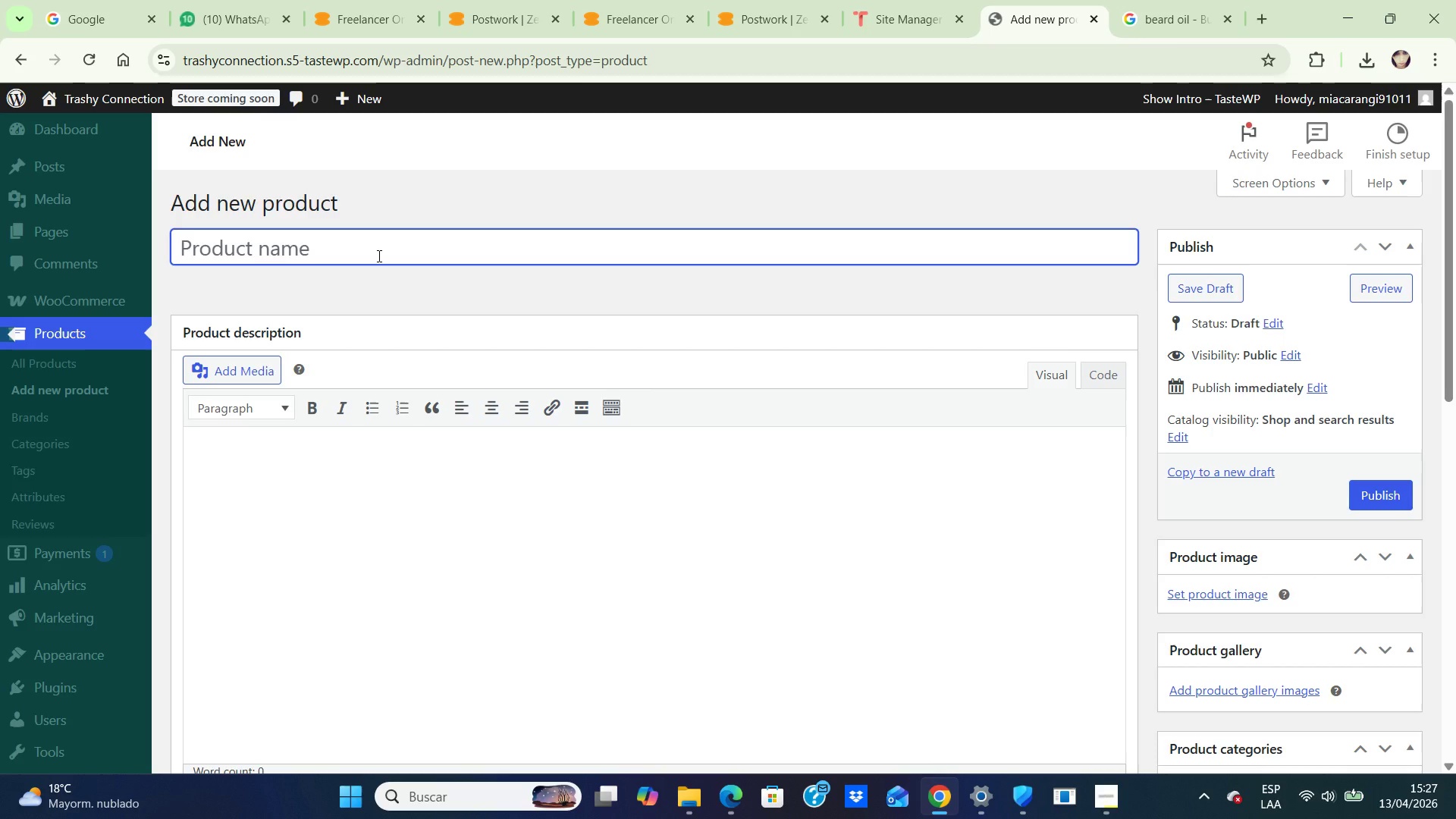 
type(12 - Hour Cooling Scalp Tonic)
 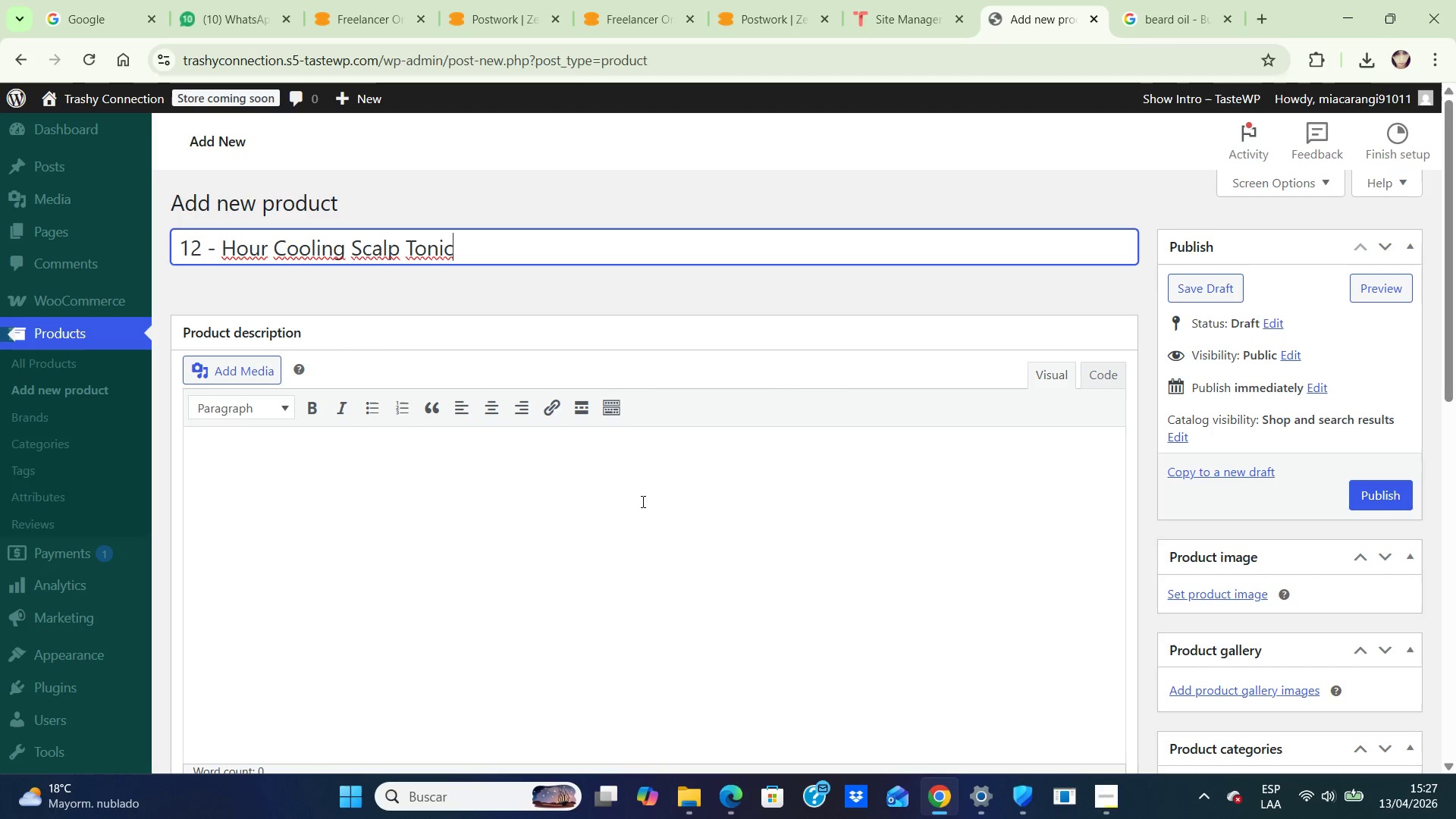 
left_click([623, 476])
 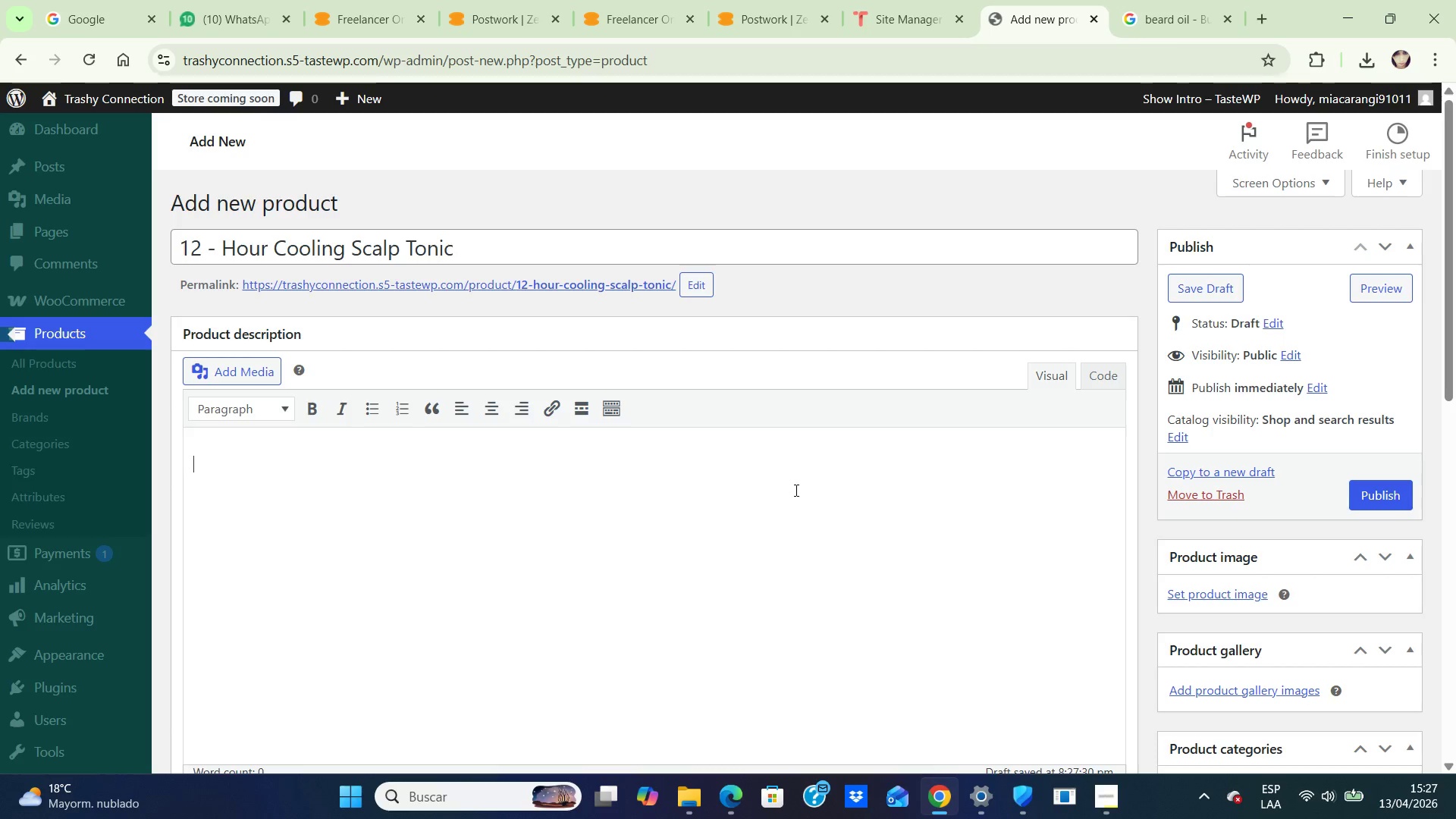 
type(Stay fresh and focused with a scalp tonic designed to last up to 12 hours. Built for night )
 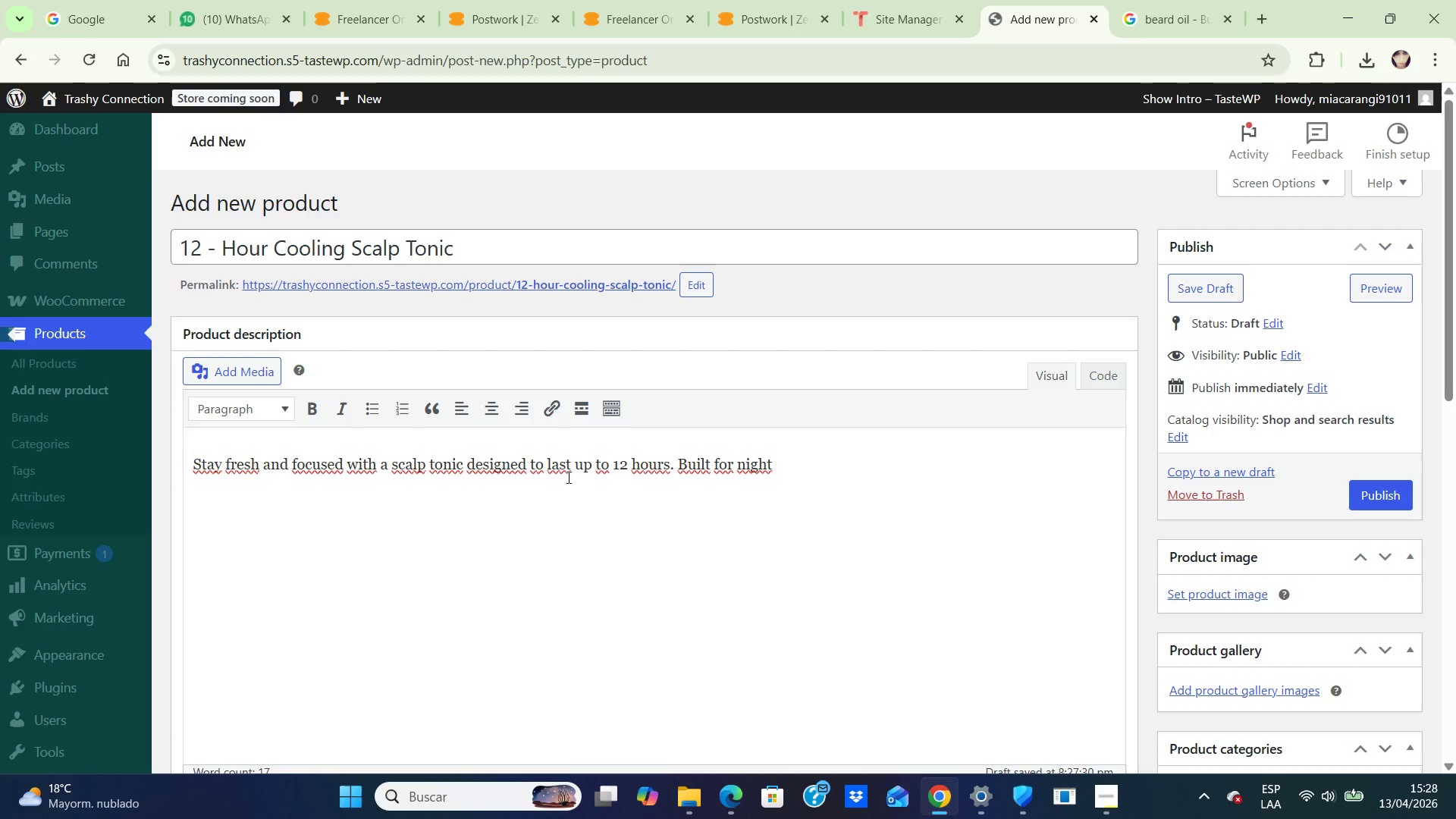 
wait(6.03)
 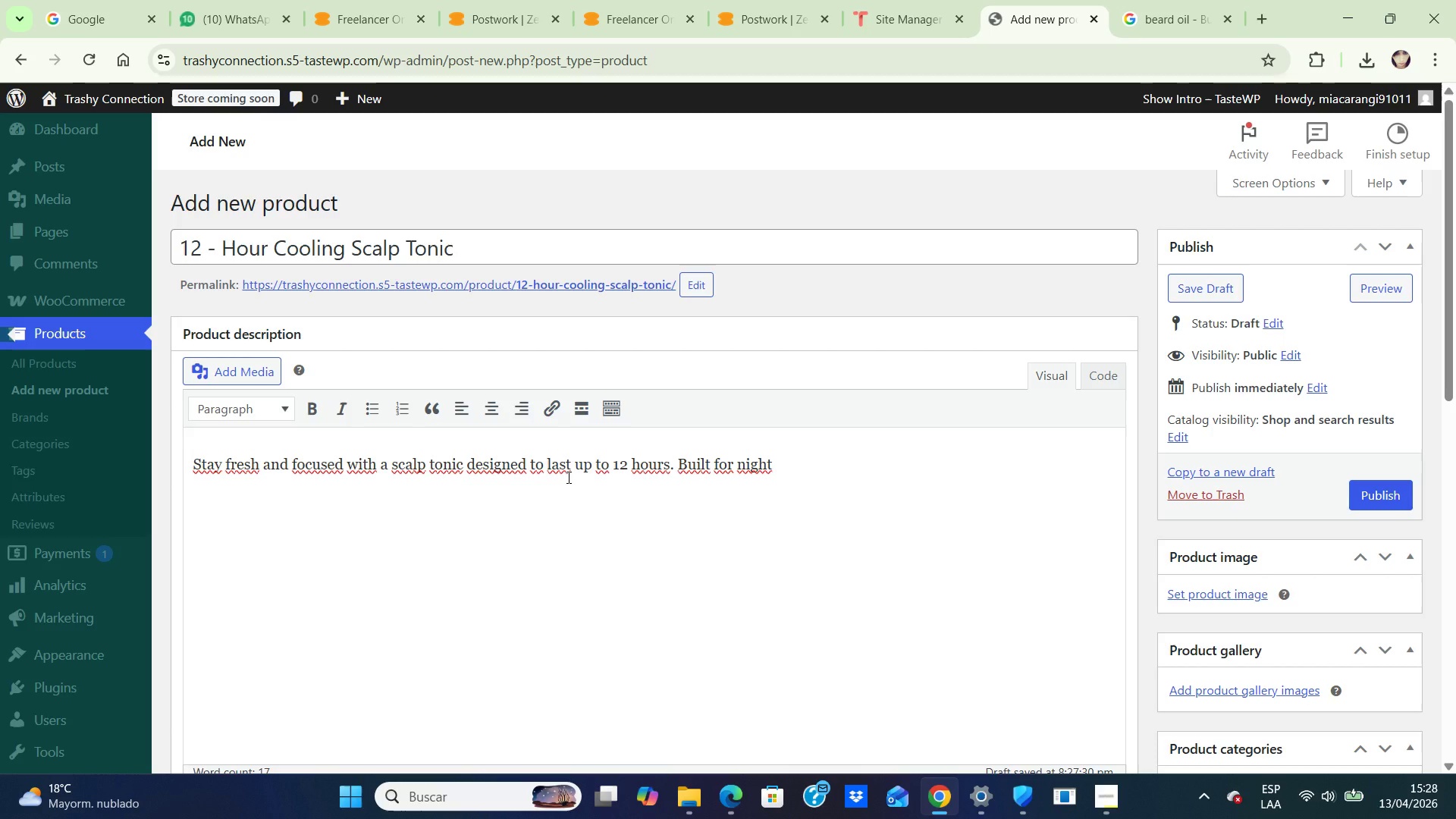 
type(shift workers )
key(Backspace)
type(, this cooling formula helps reduce sweat buildup and keeps your scalp refreshed during long shifts.)
 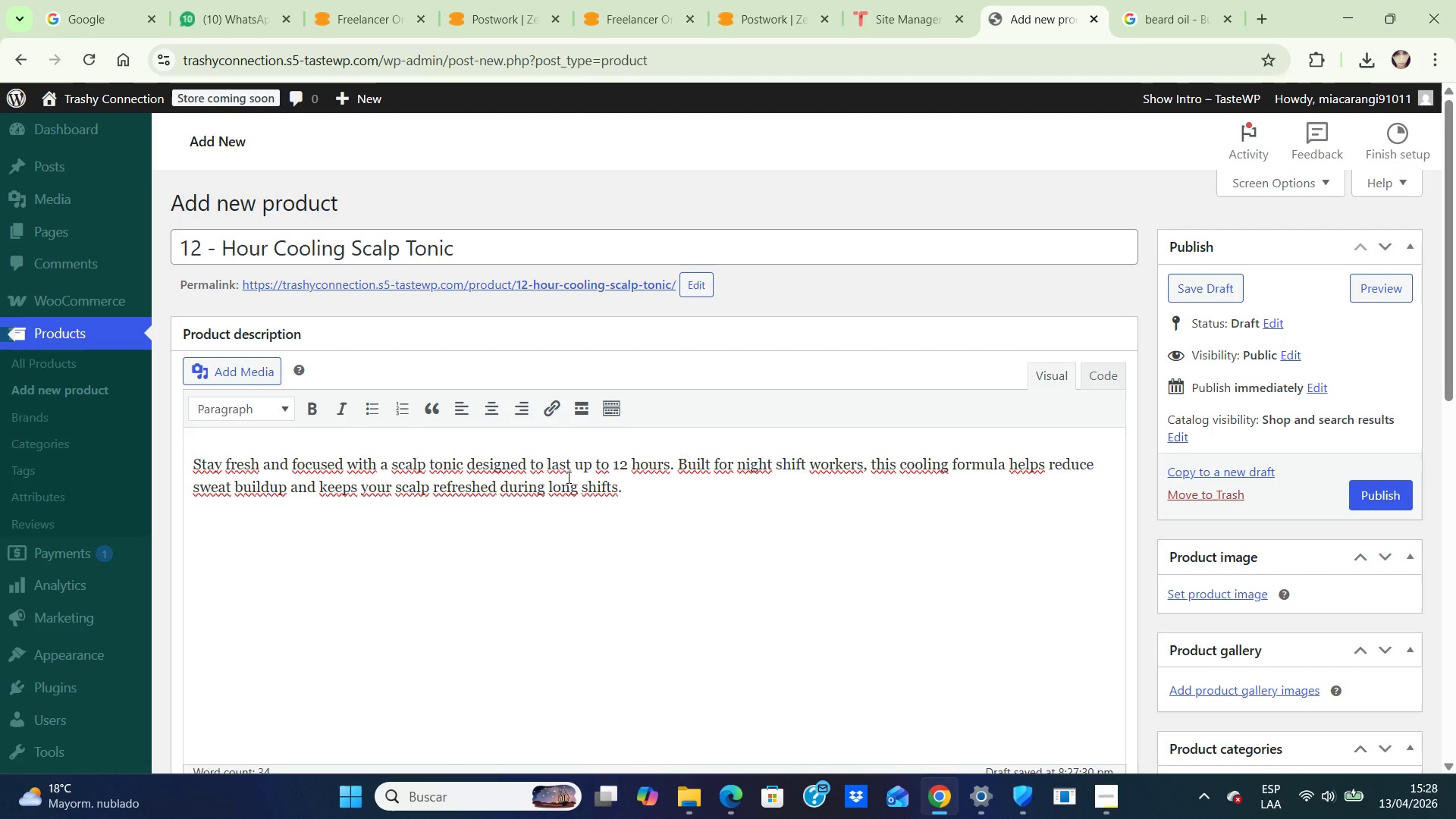 
key(Enter)
 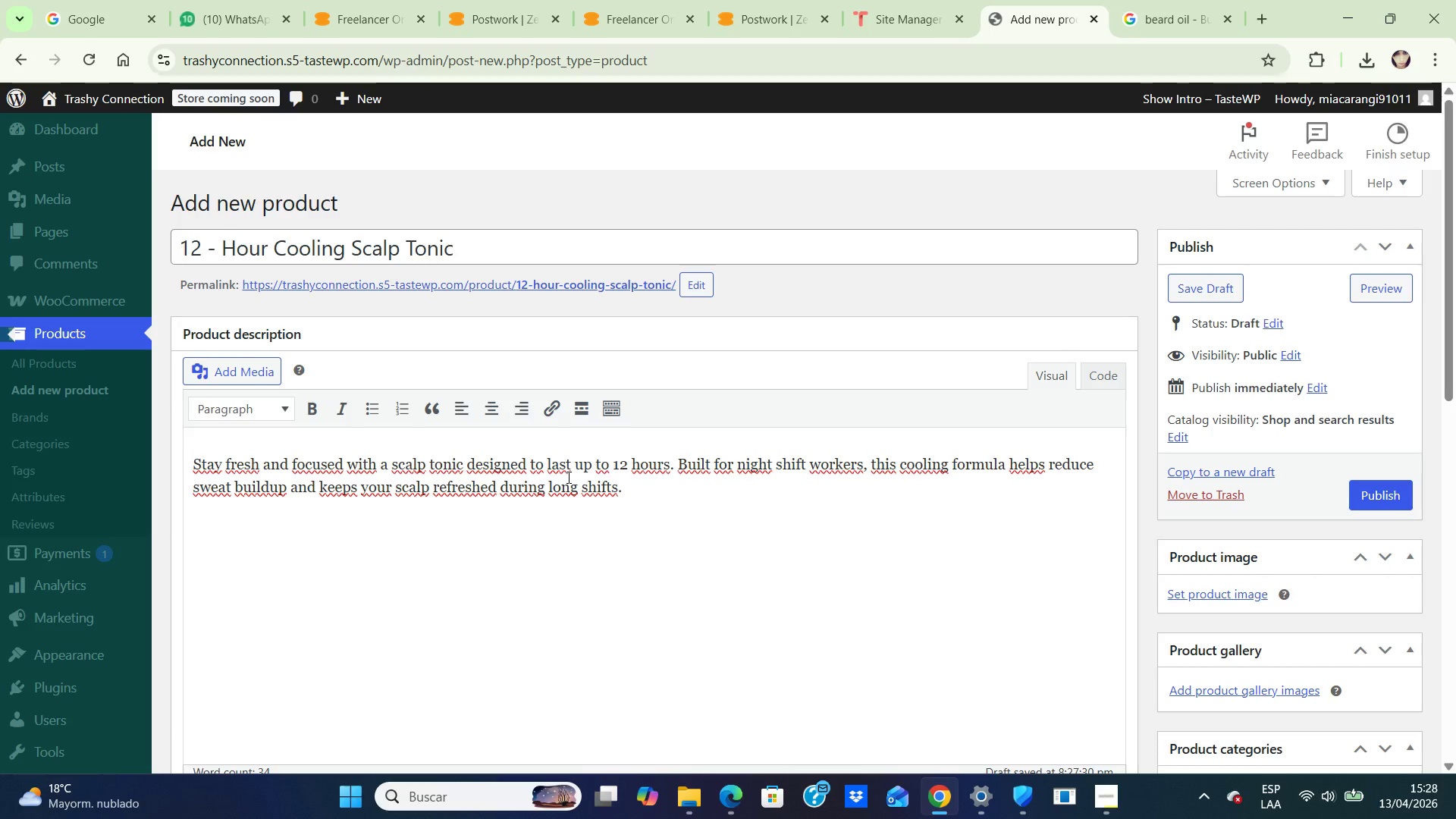 
key(Enter)
 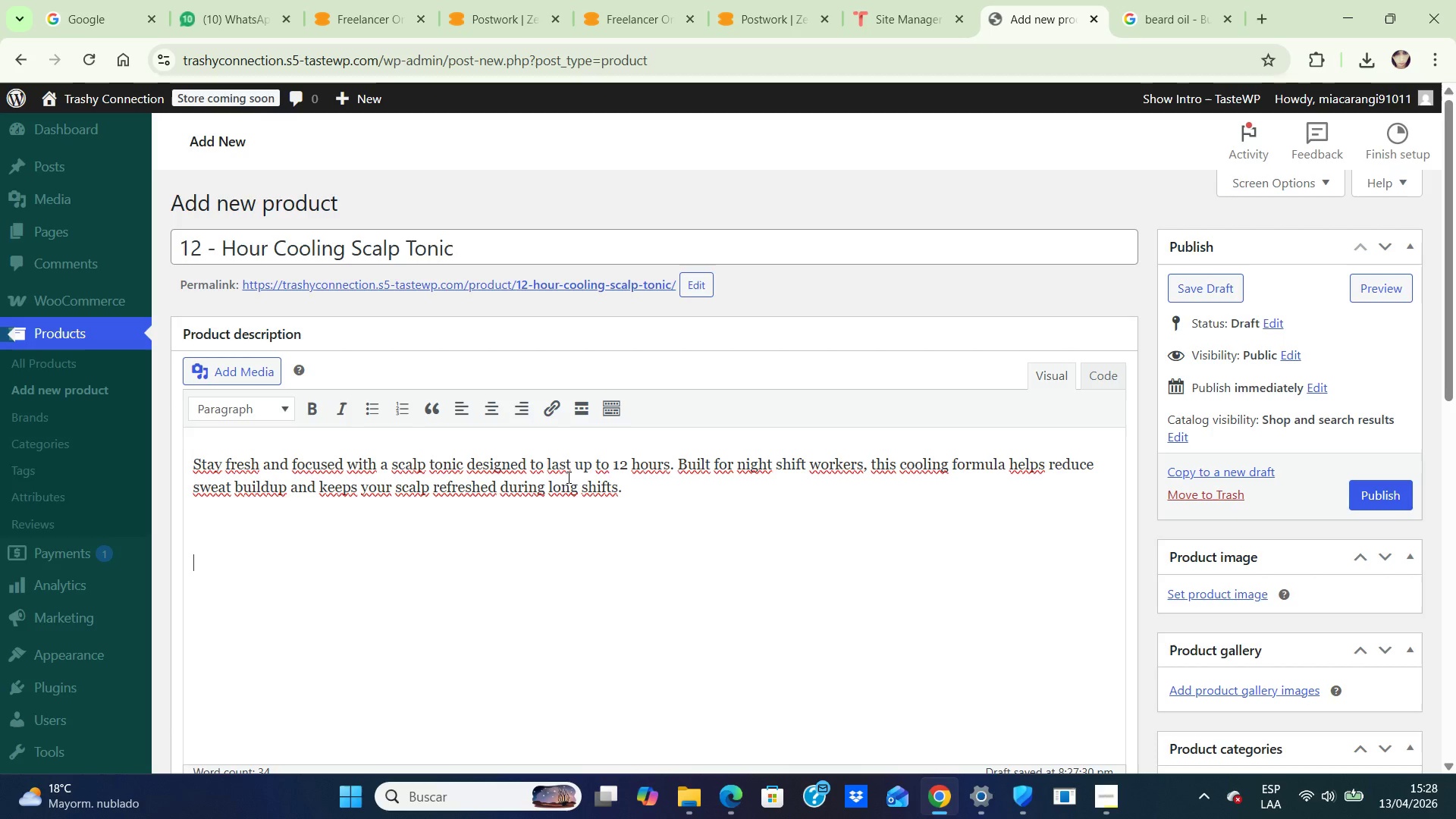 
key(ArrowUp)
 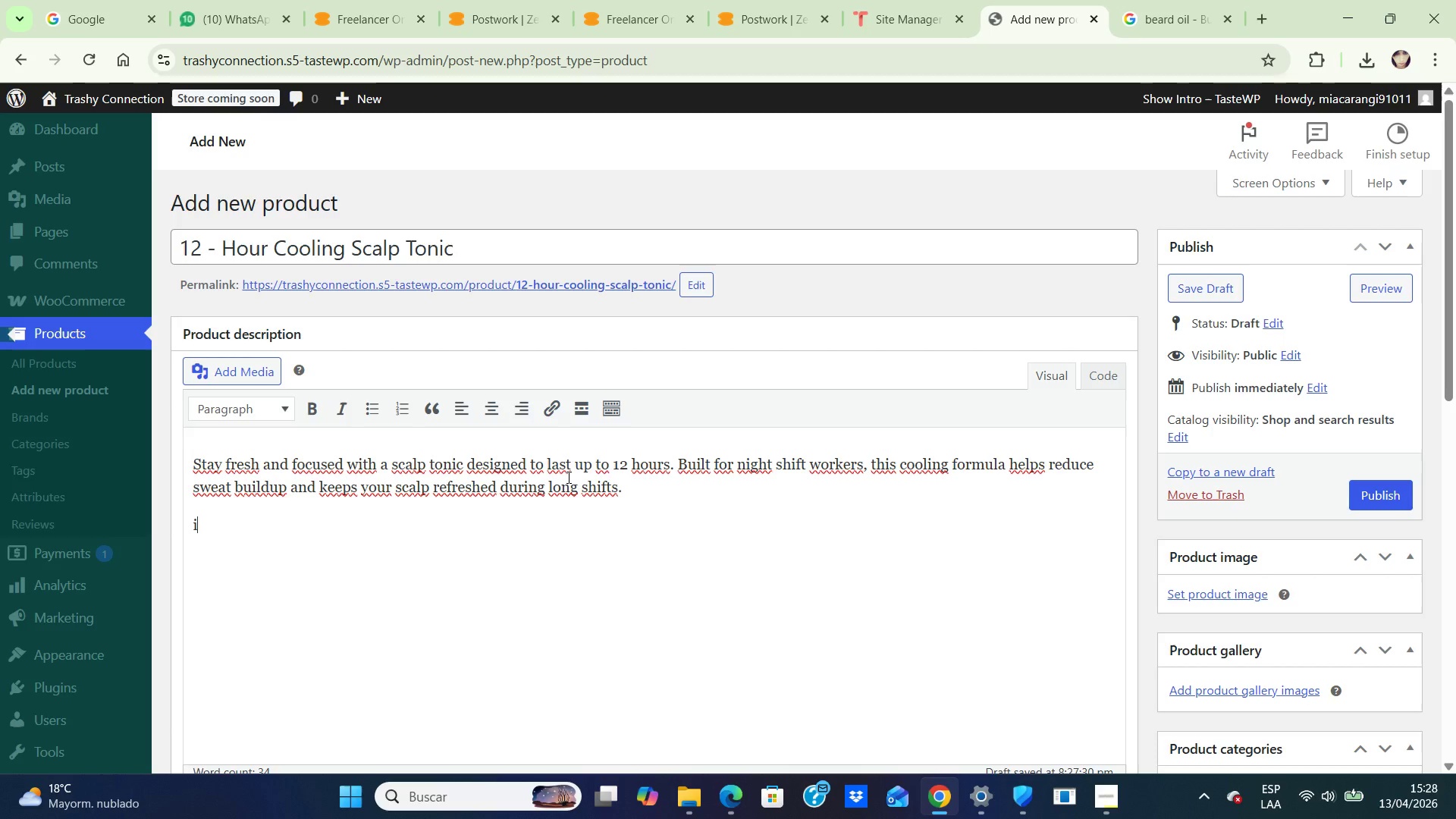 
type(i)
key(Backspace)
type(If abssorbs quickly and provides an )
 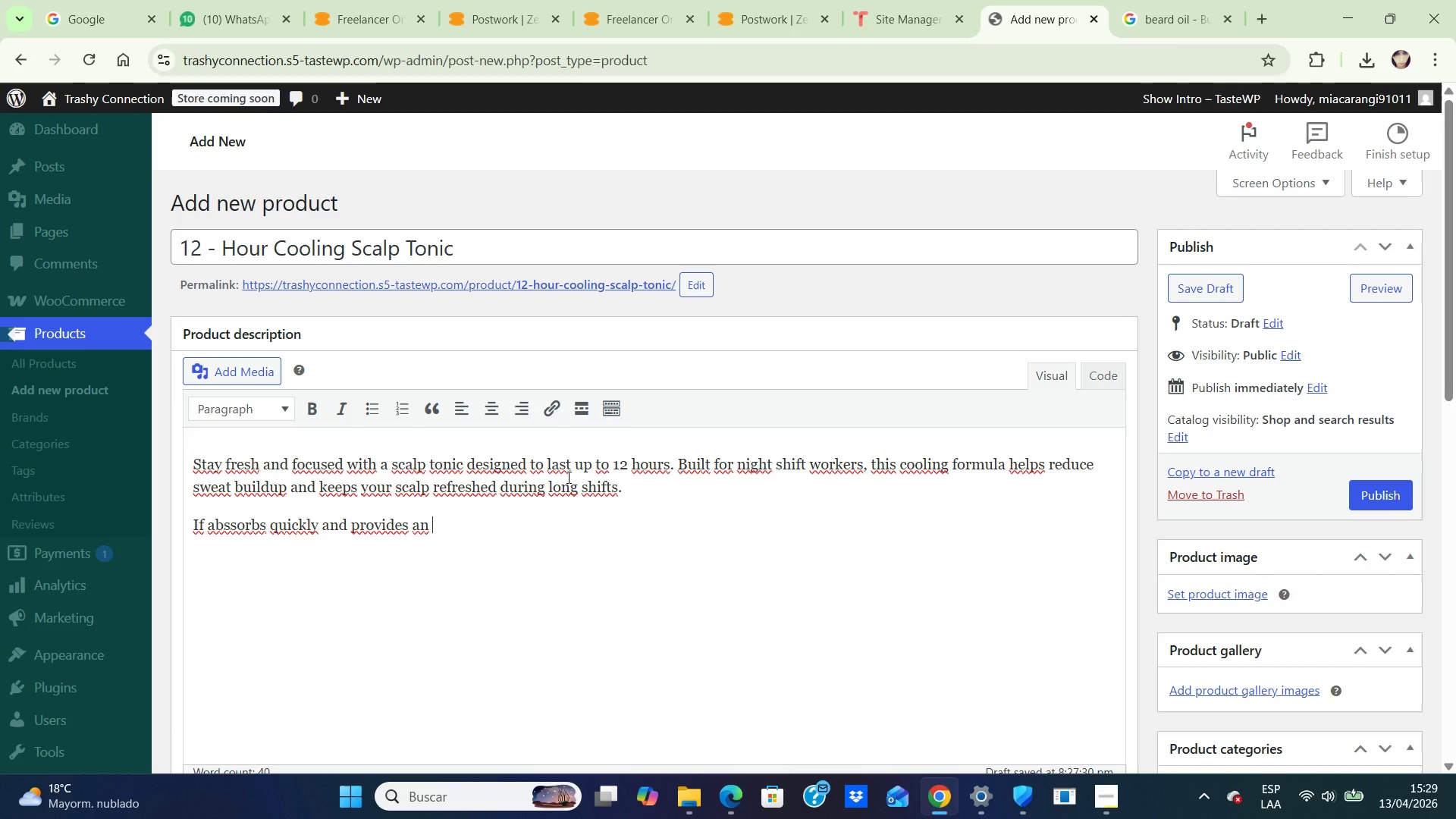 
wait(7.25)
 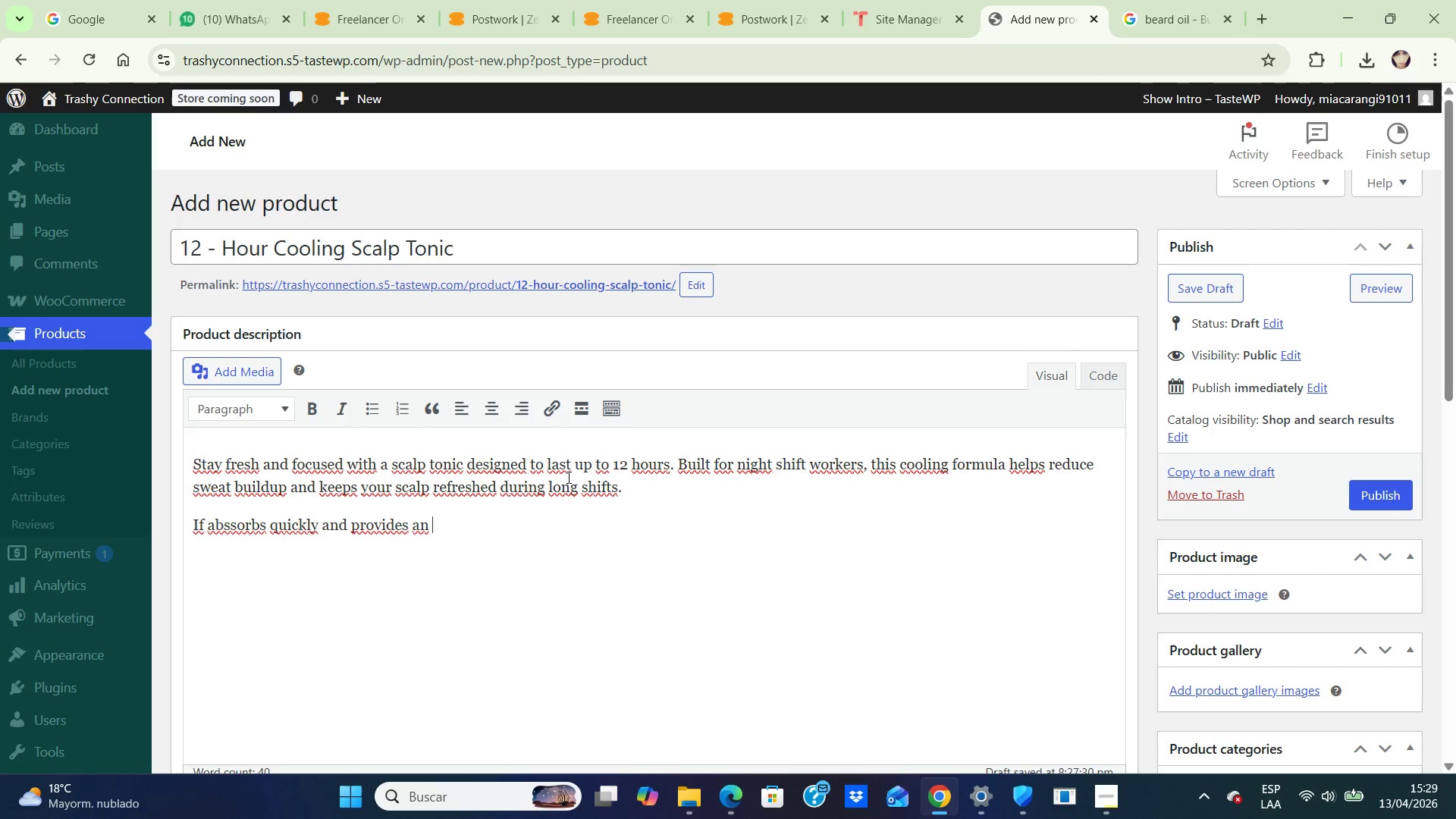 
type(instant cooling sensation, perfect for high - pressure environments. Ideal for men who need to stay confortable and confident all night long.)
 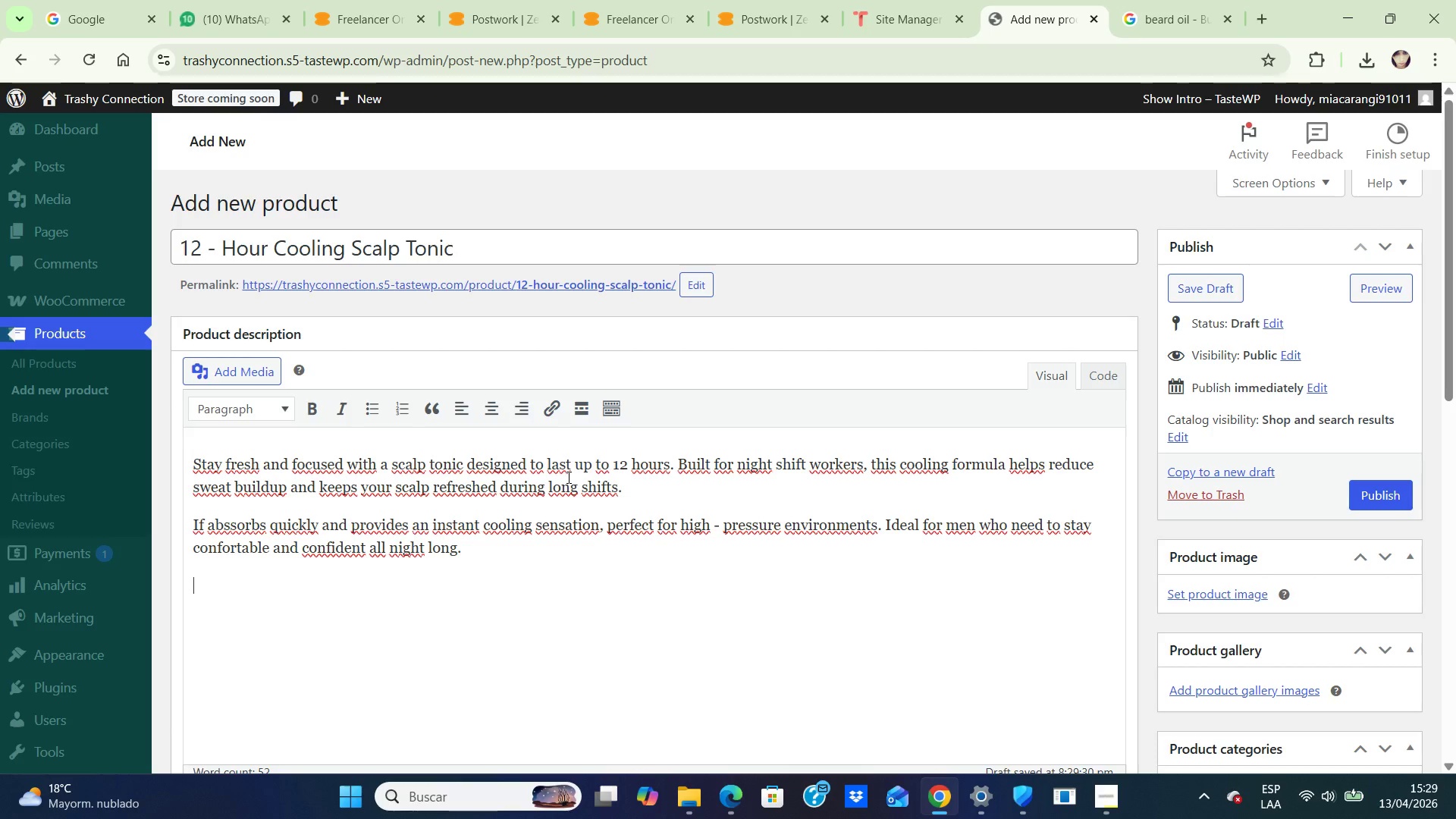 
key(Enter)
 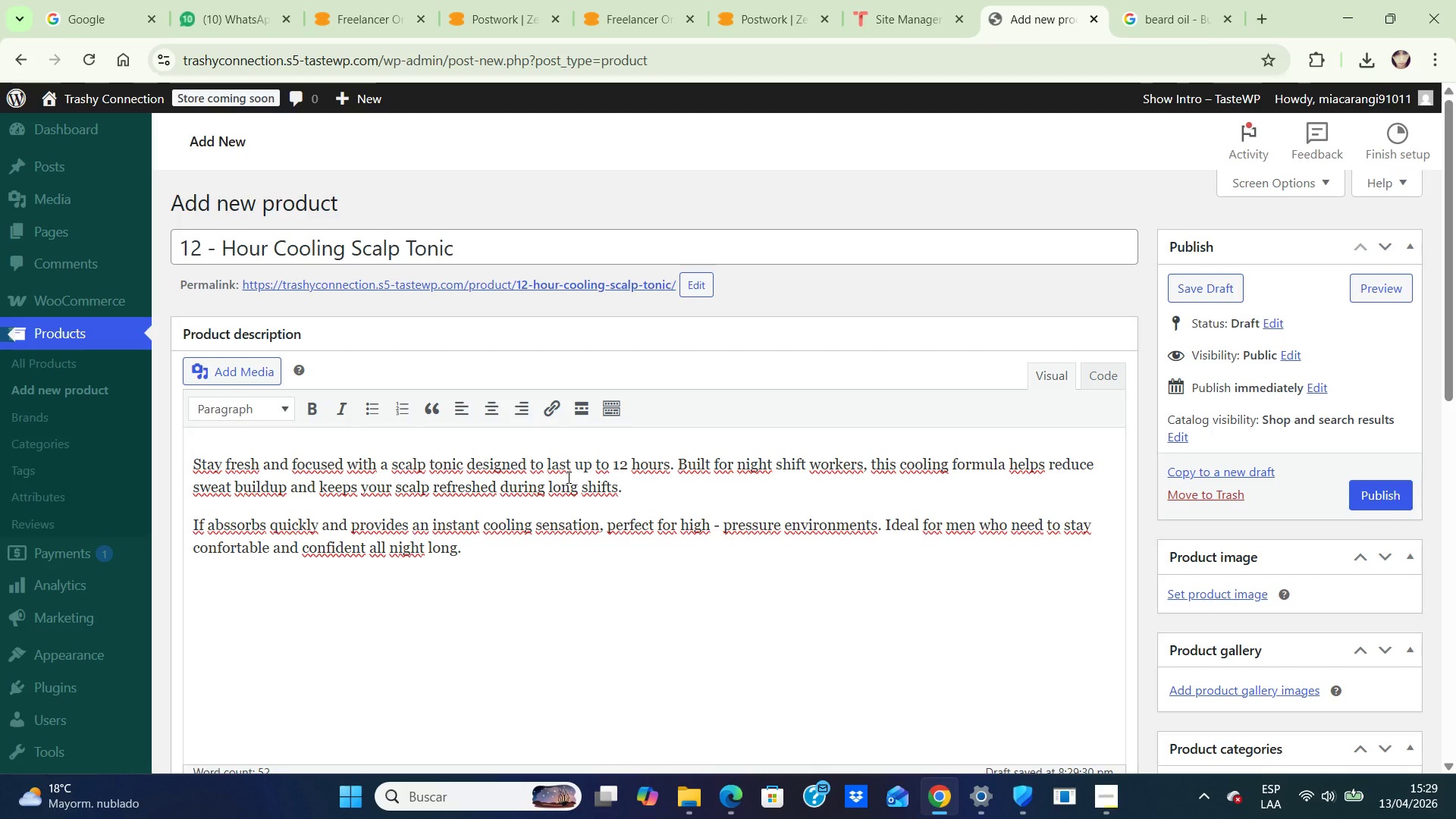 
type(Refresh your scalp )
key(Backspace)
type(. Stay [NumLock][NumLock])
 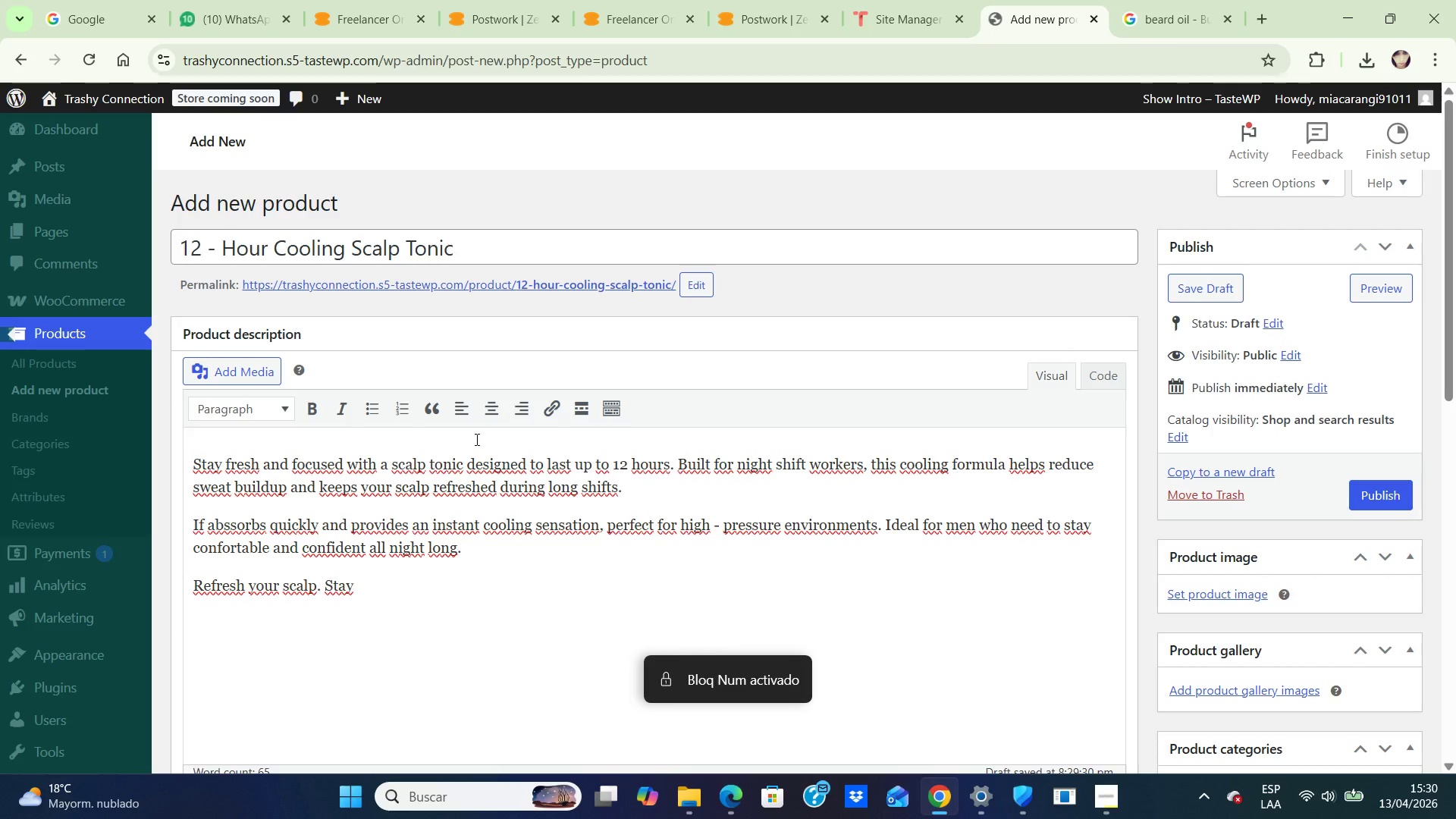 
key(NumLock)
 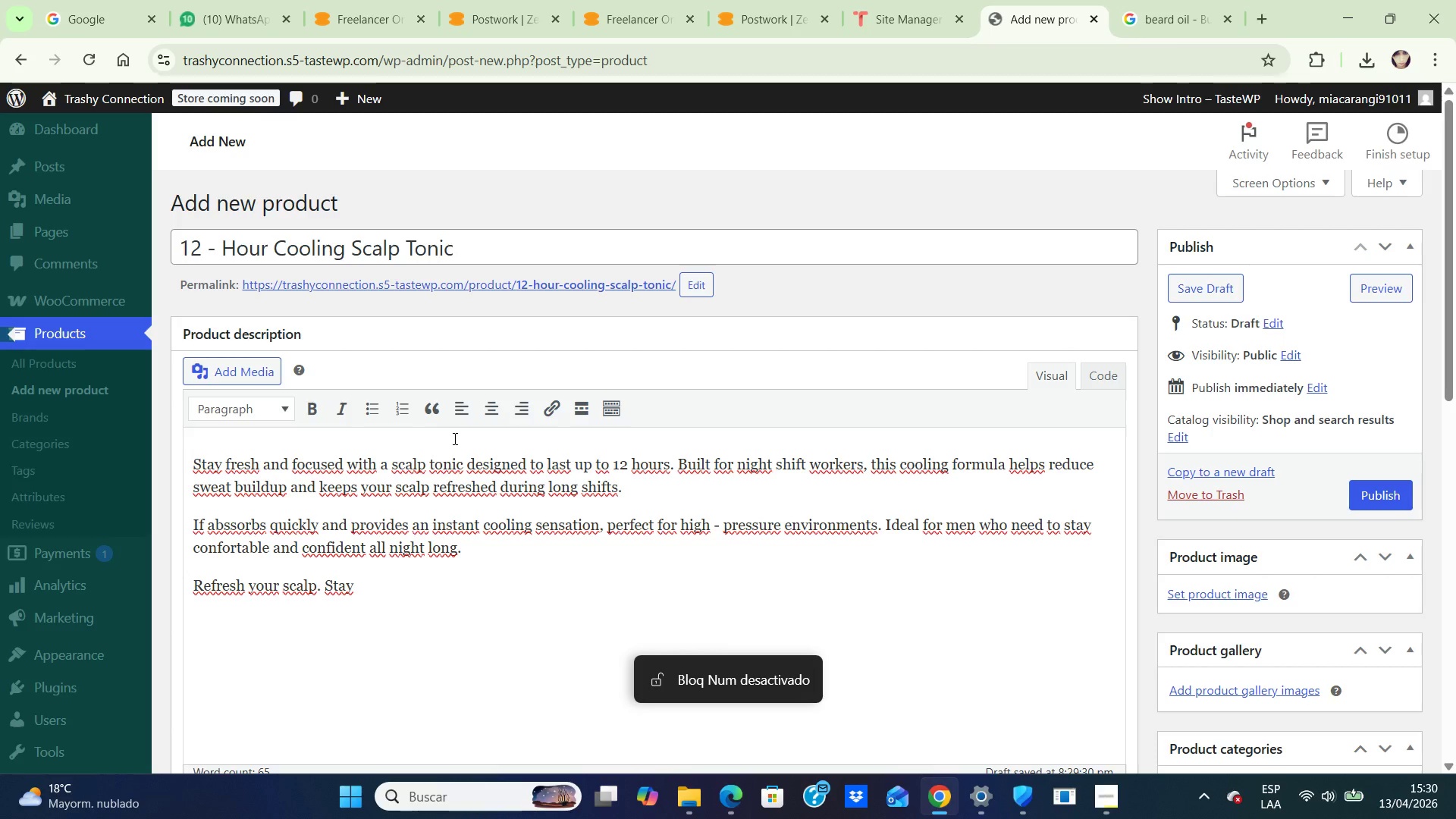 
key(NumLock)
 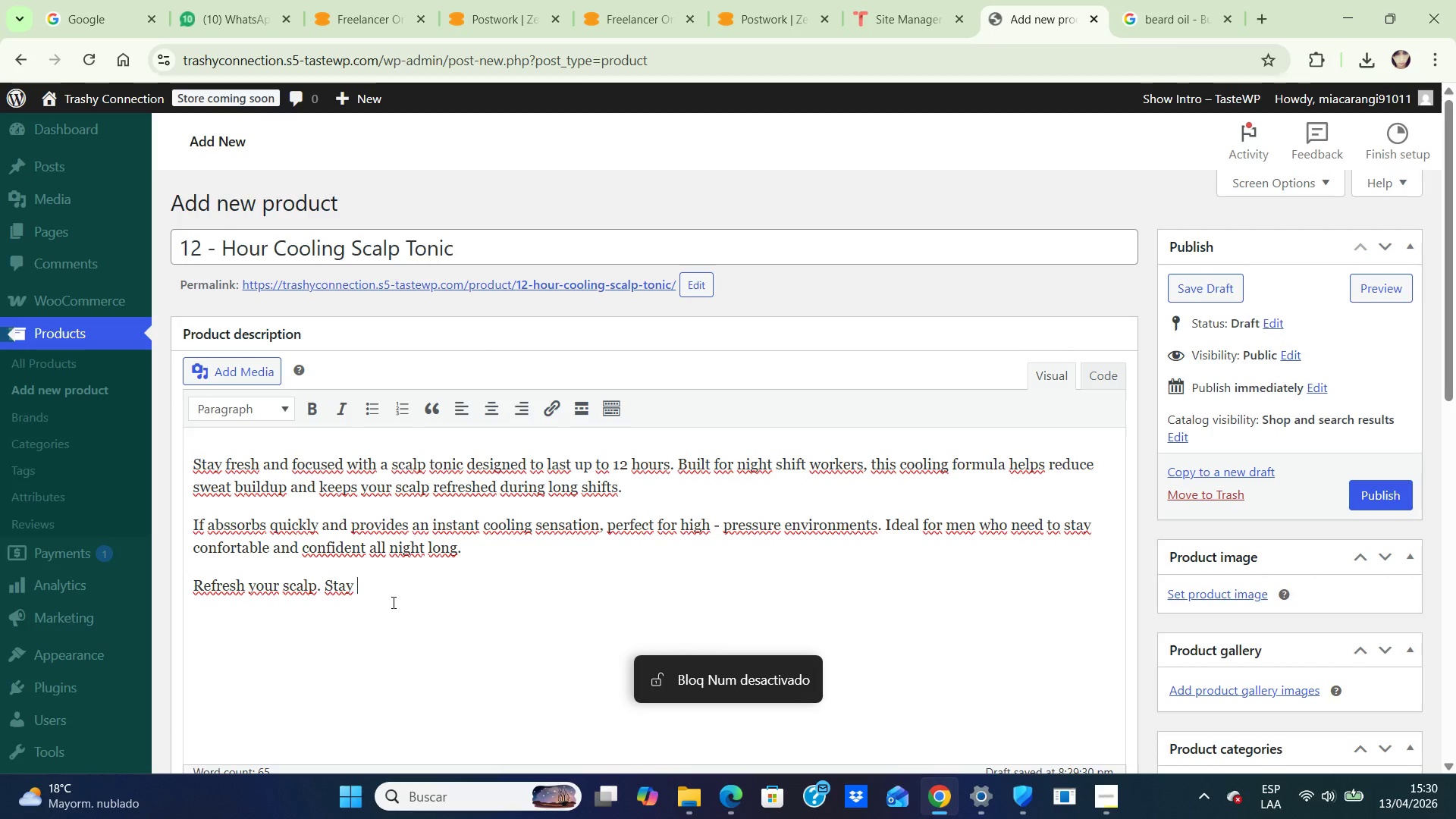 
type(sharp every hour.)
 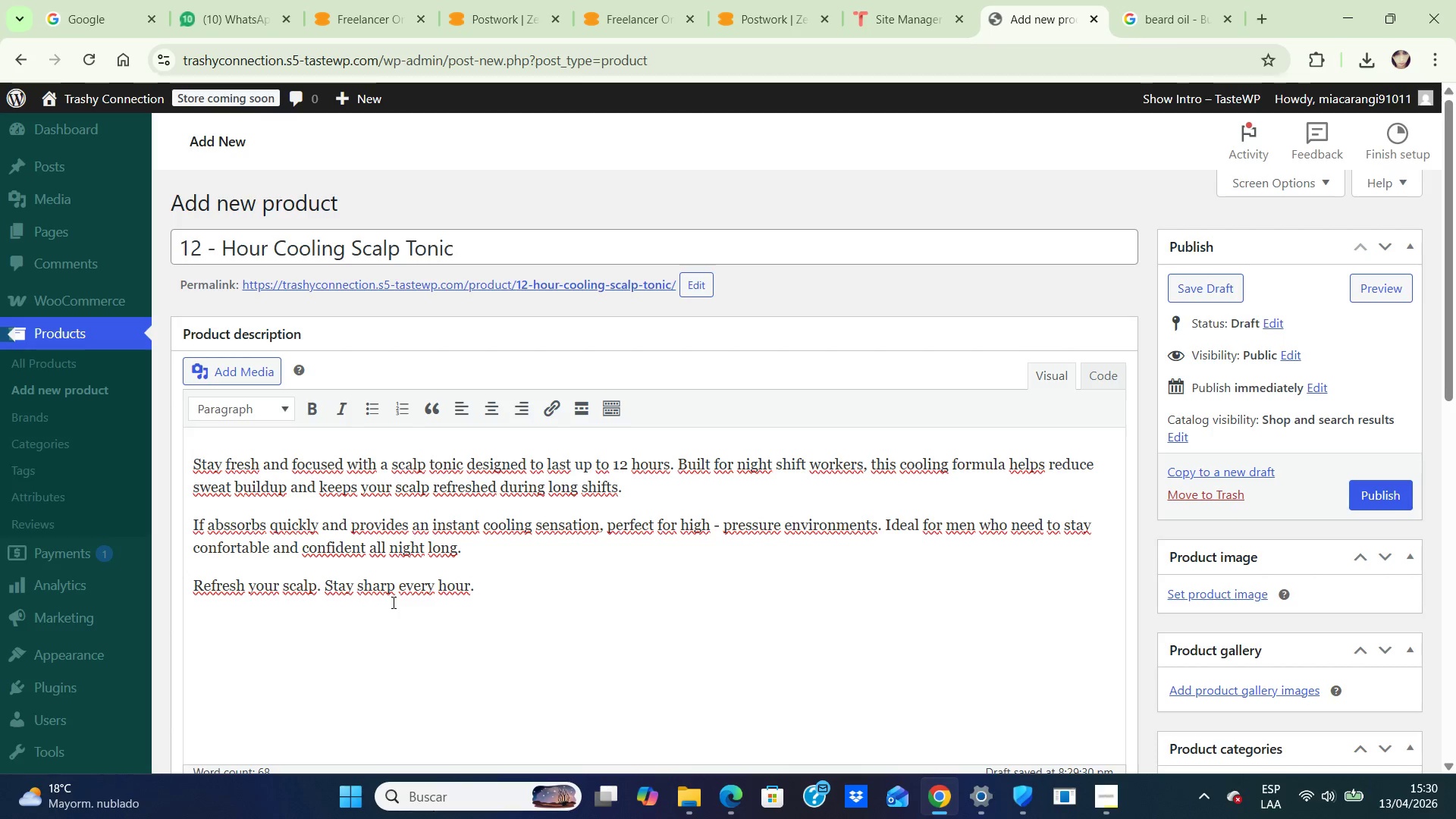 
scroll: coordinate [392, 602], scroll_direction: up, amount: 1.0
 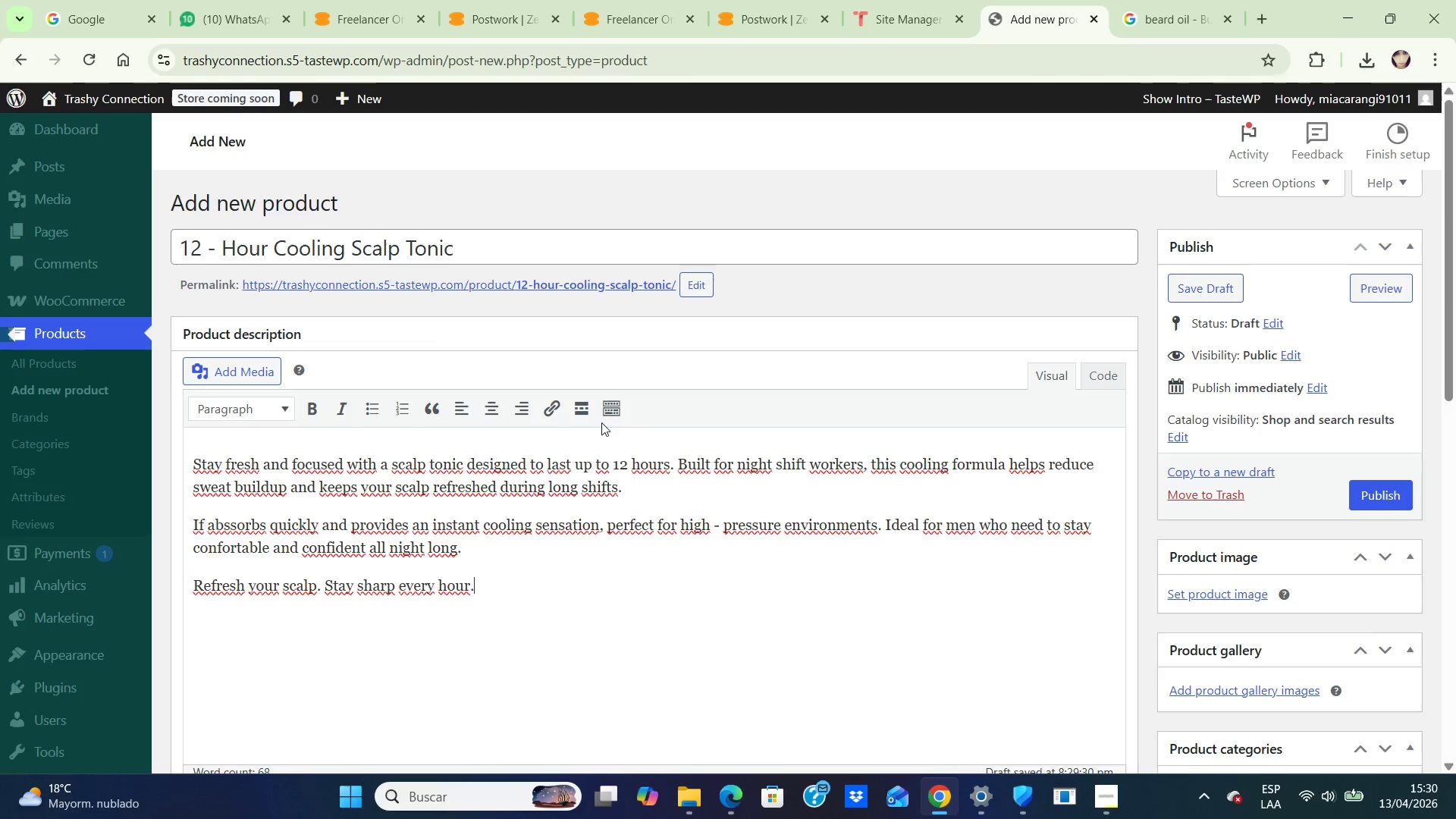 
scroll: coordinate [607, 422], scroll_direction: down, amount: 6.0
 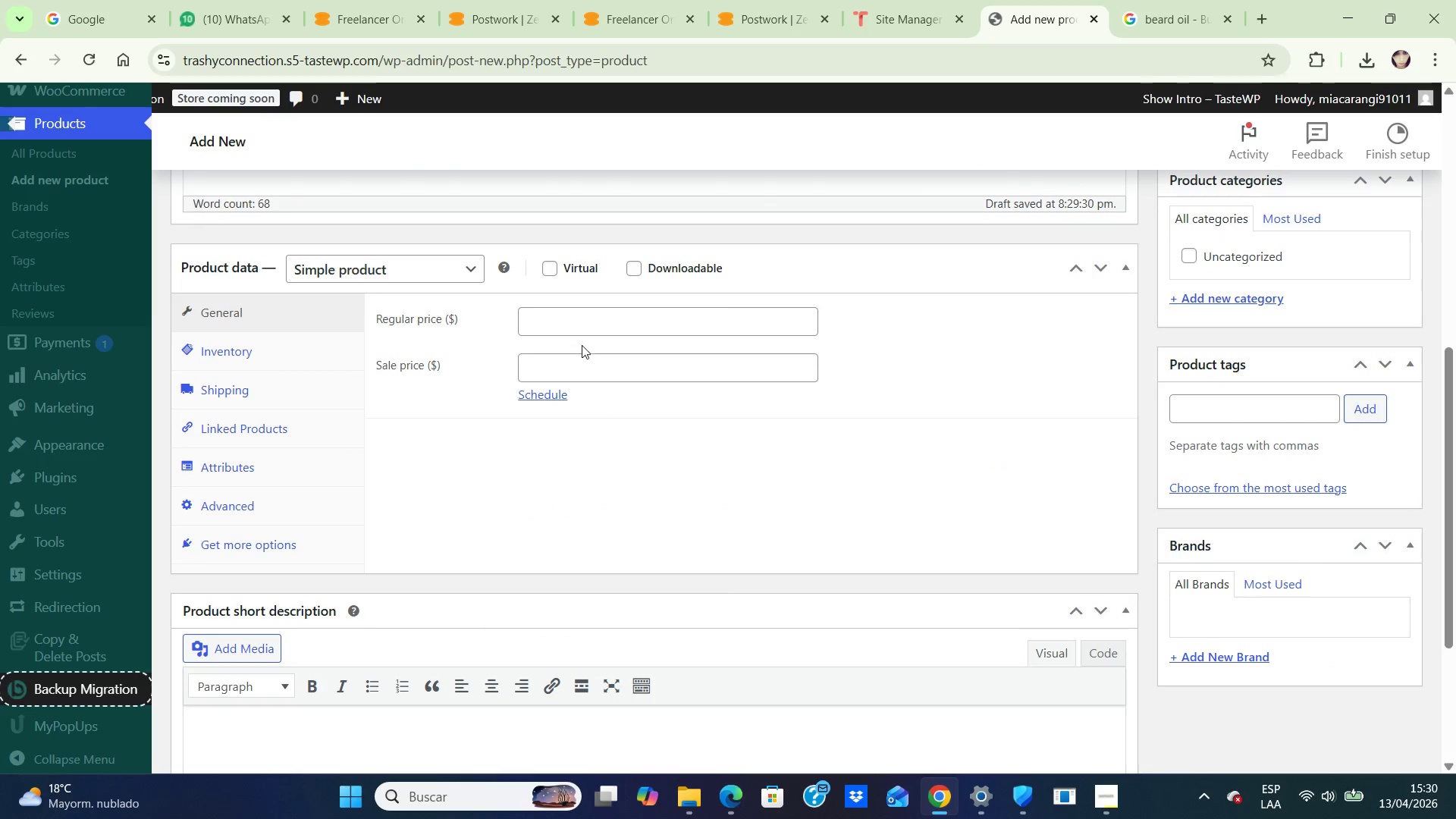 
left_click([583, 322])
 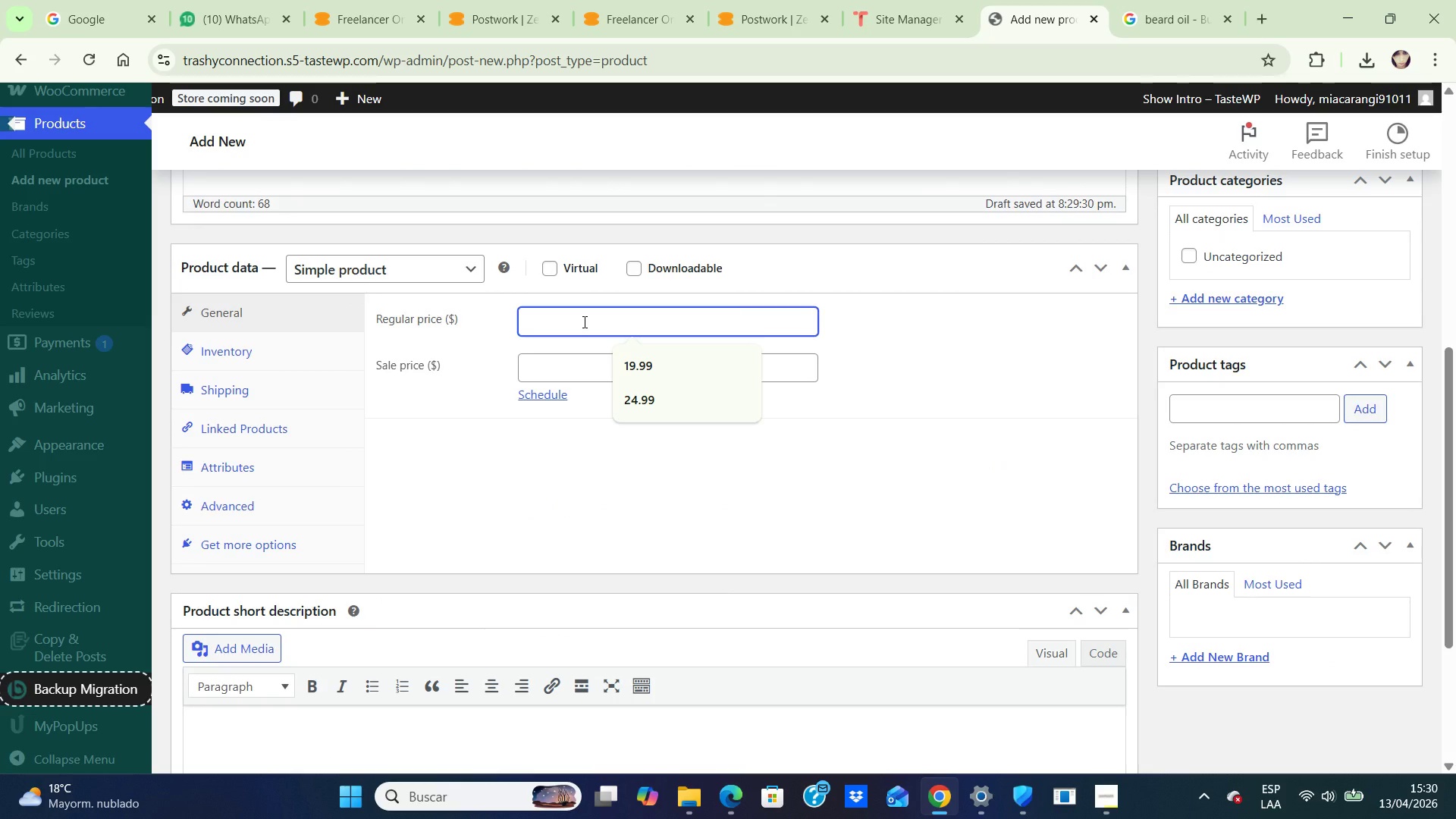 
type(22.99)
 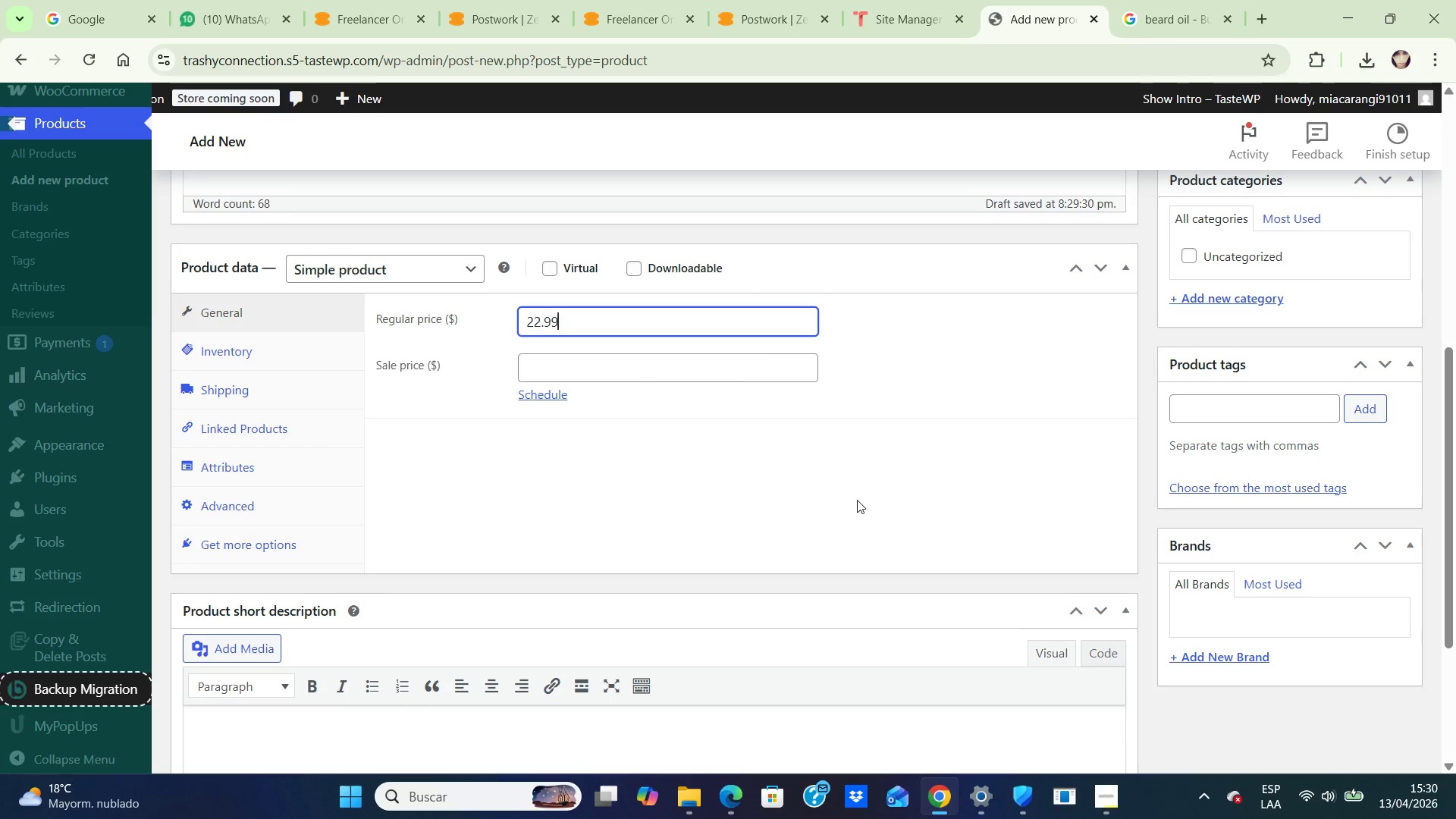 
left_click([877, 513])
 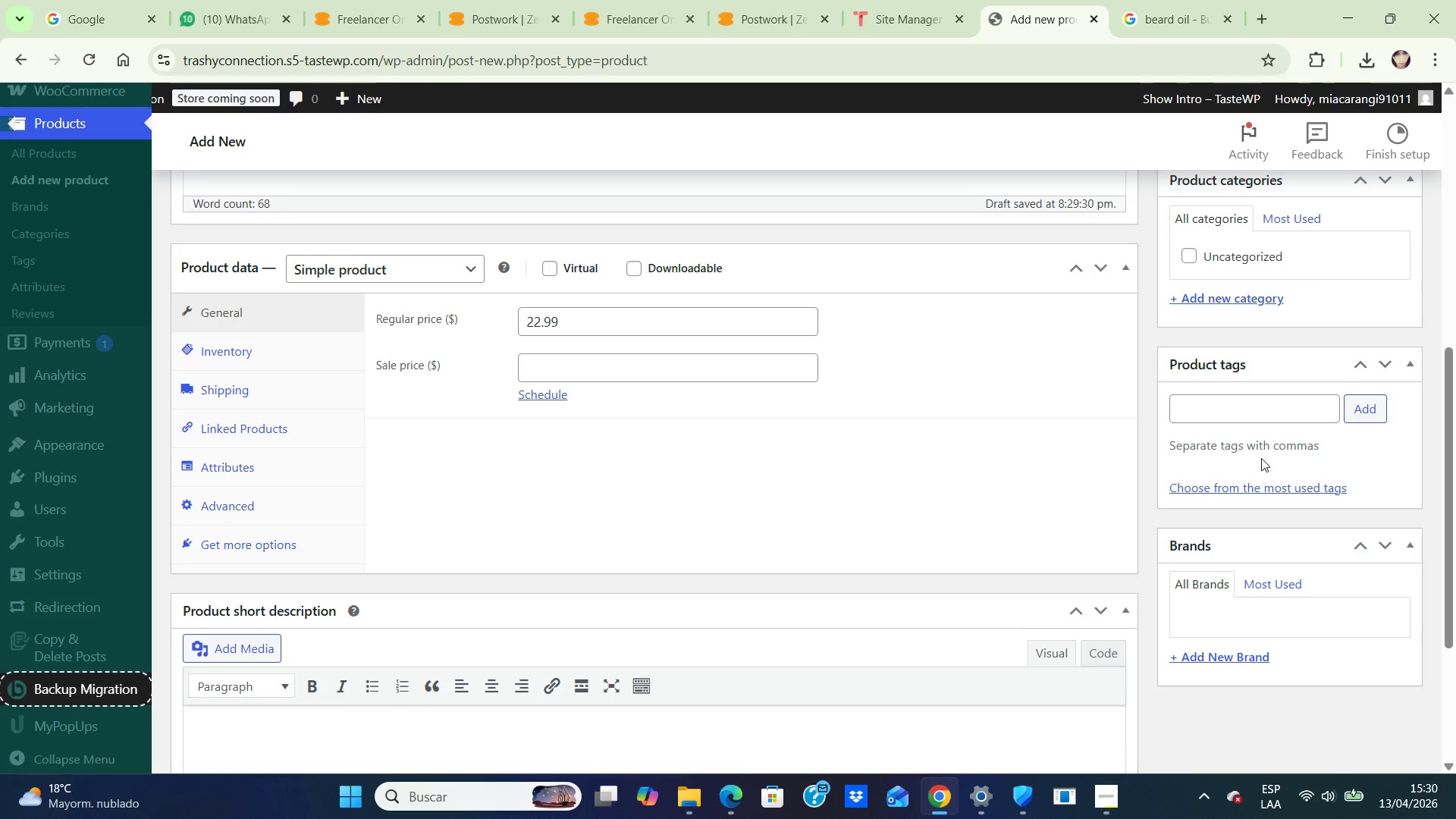 
scroll: coordinate [1261, 458], scroll_direction: down, amount: 1.0
 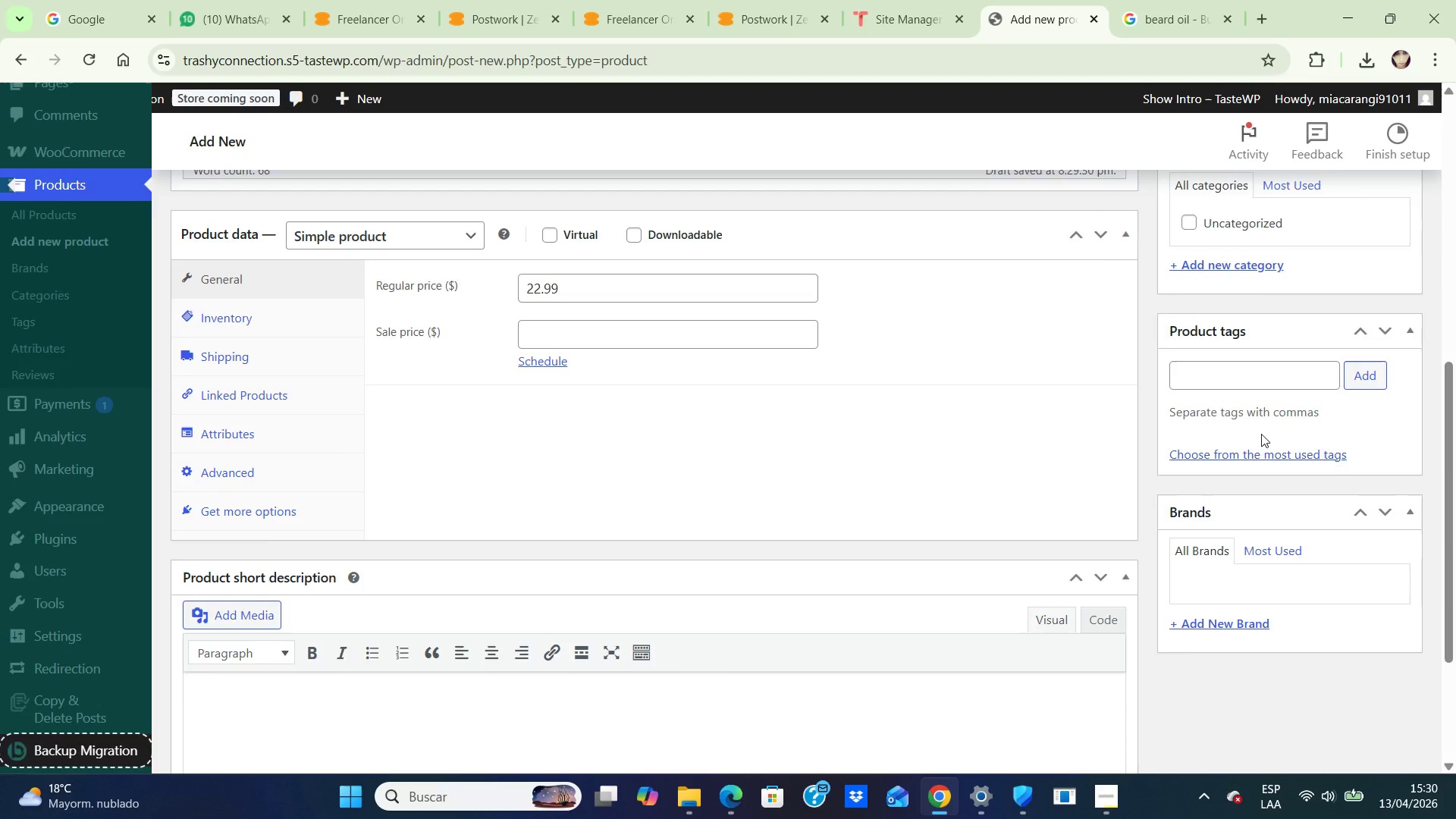 
scroll: coordinate [1261, 434], scroll_direction: up, amount: 1.0
 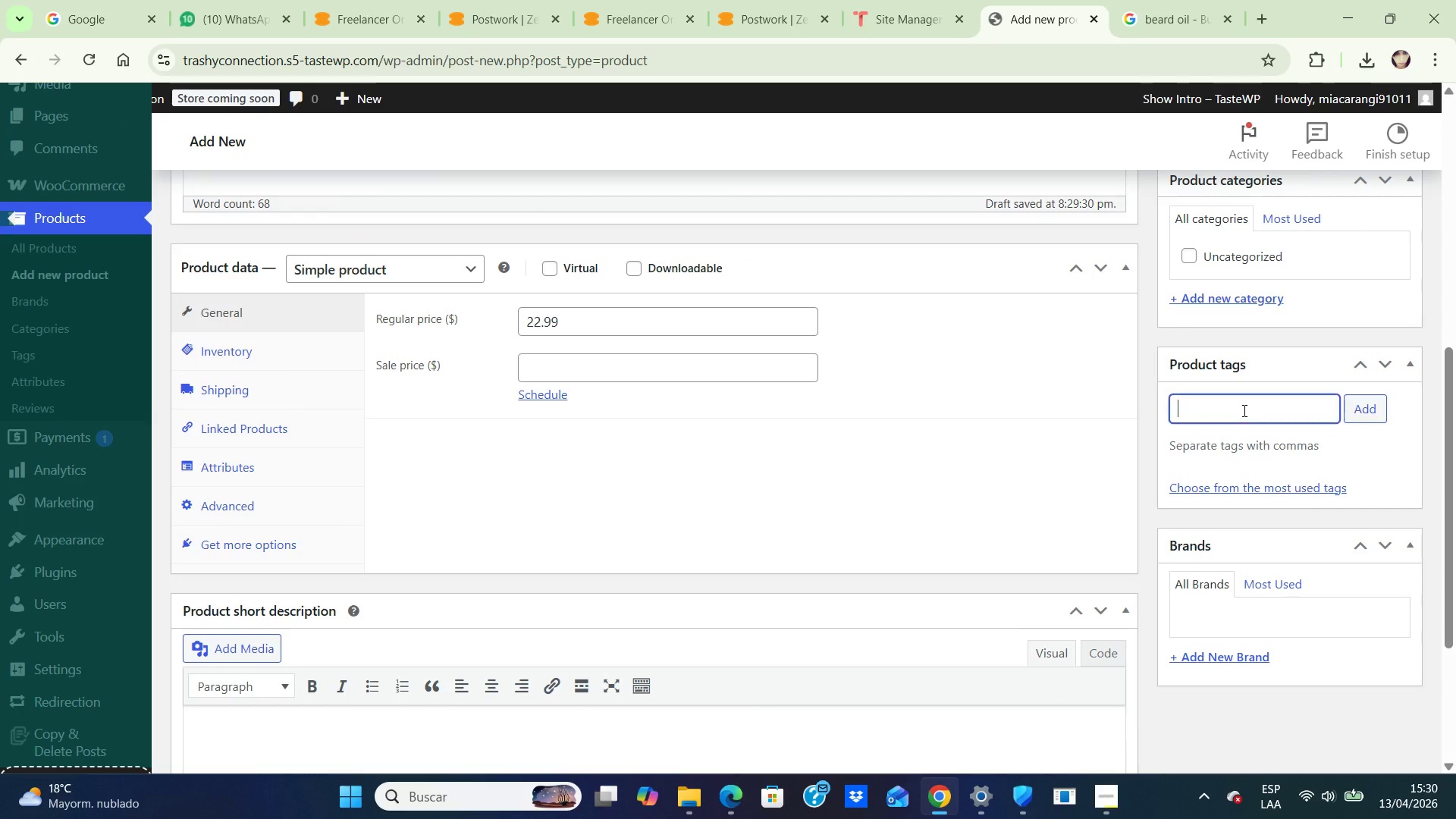 
left_click([1243, 410])
 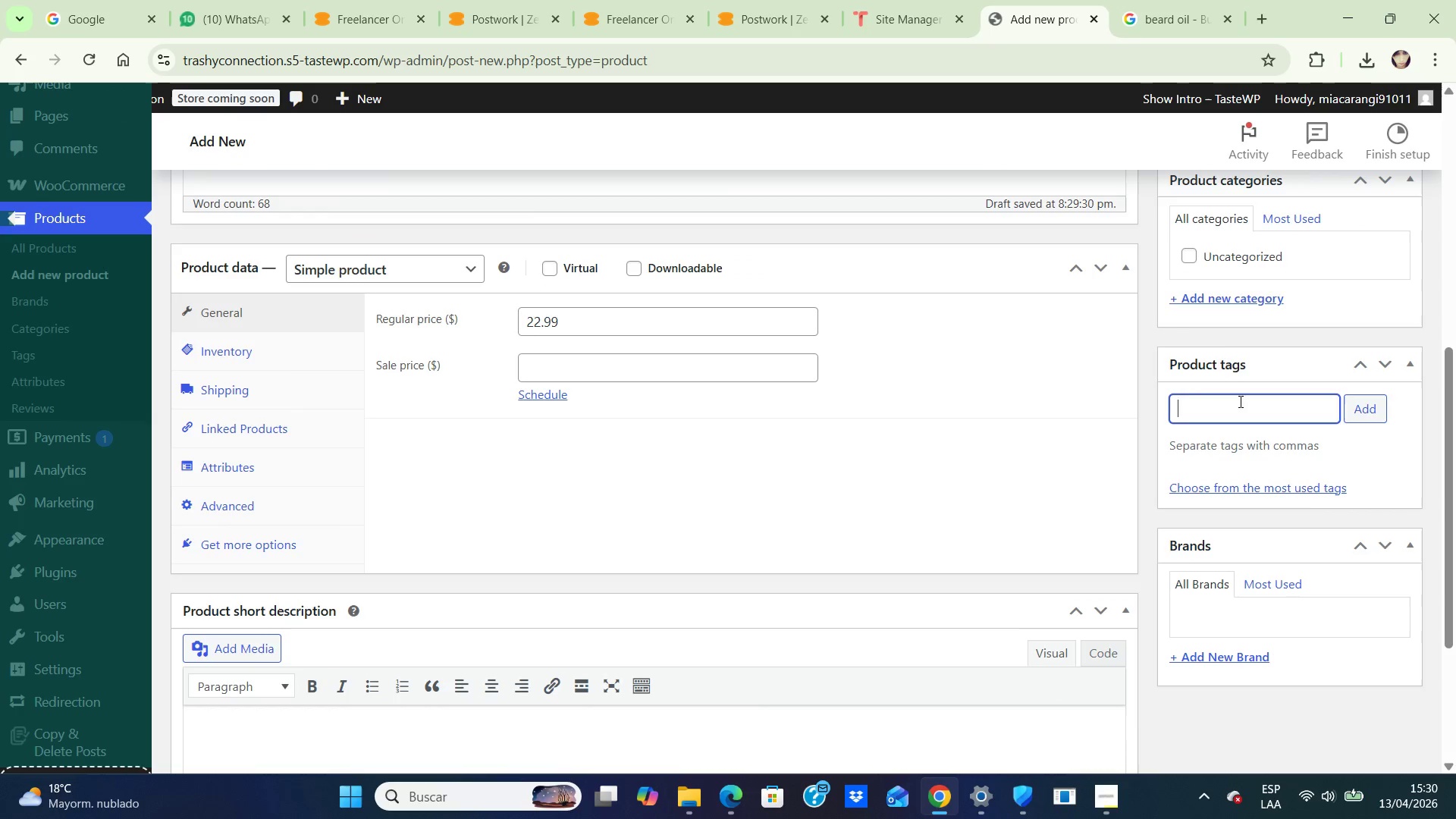 
scroll: coordinate [1134, 291], scroll_direction: up, amount: 10.0
 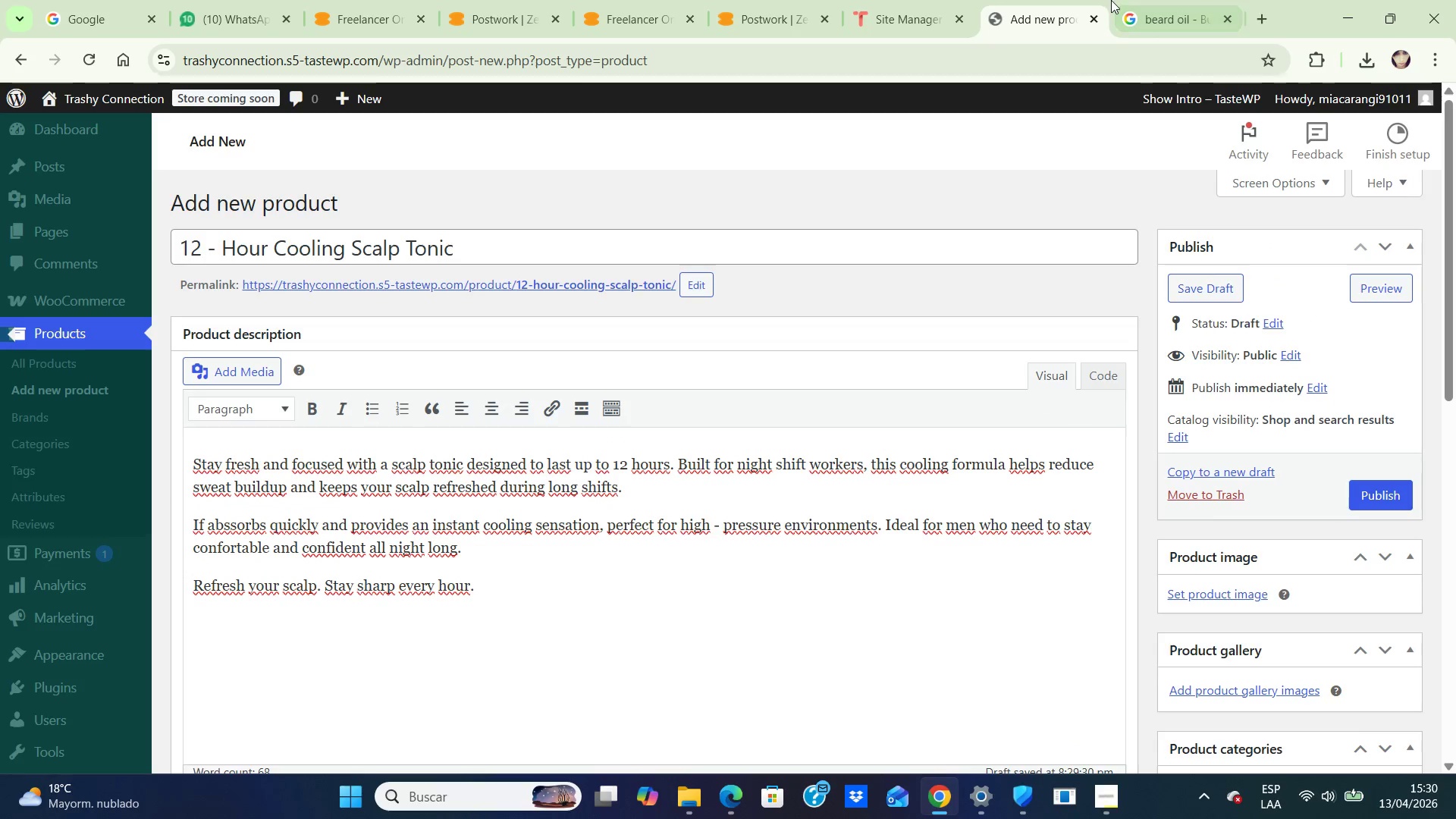 
mouse_move([1153, 16])
 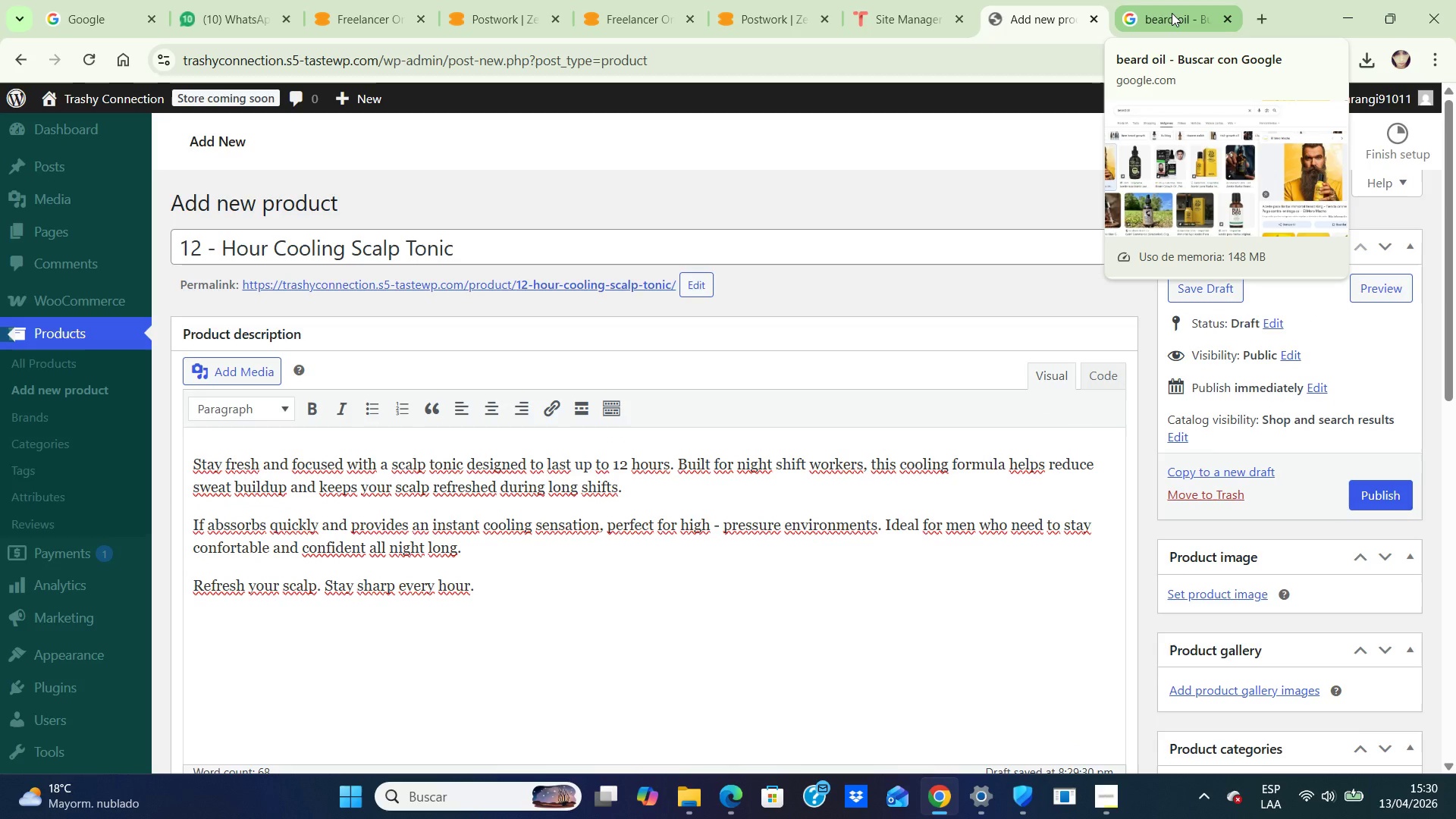 
left_click([1172, 13])
 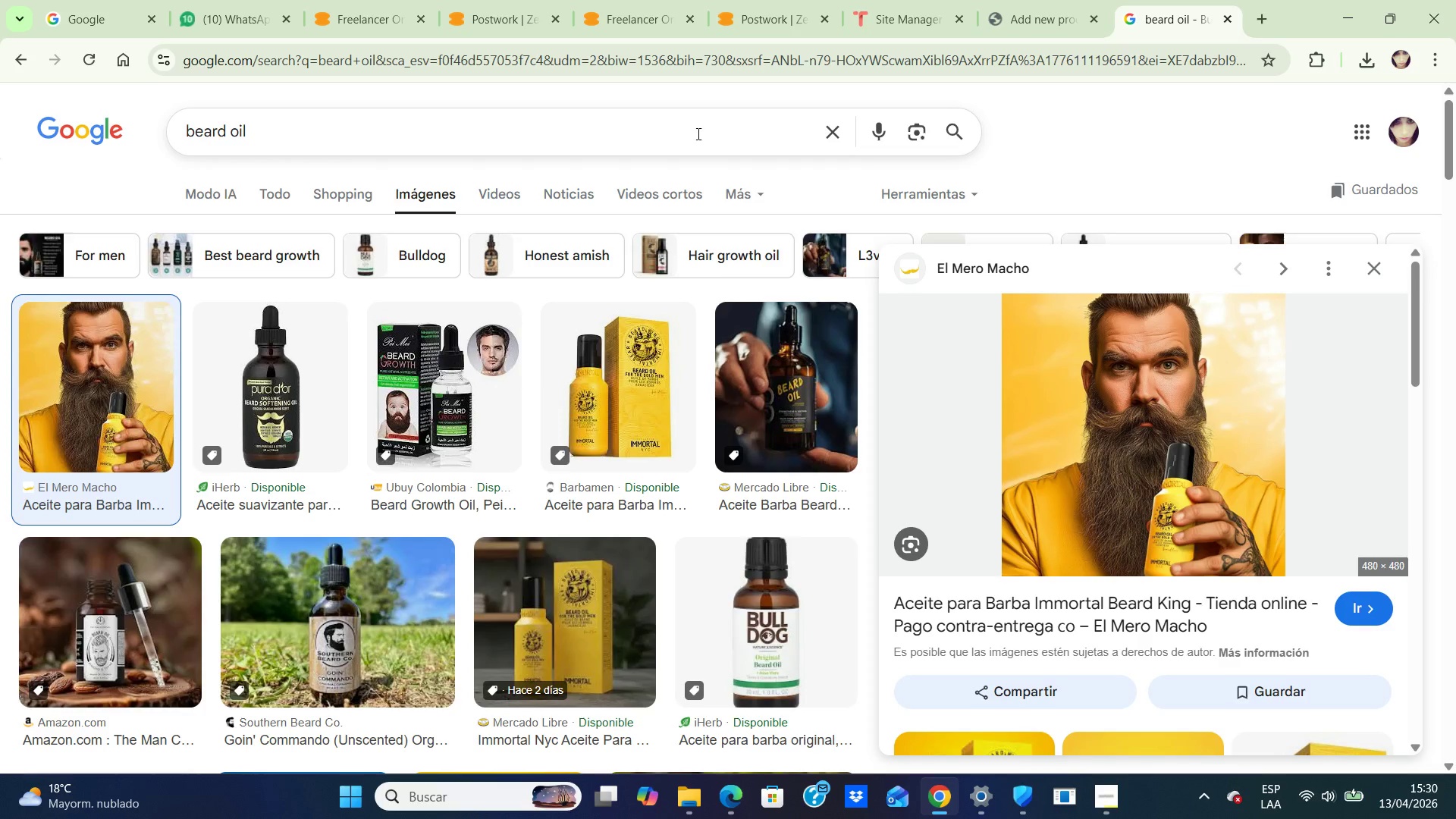 
left_click([697, 133])
 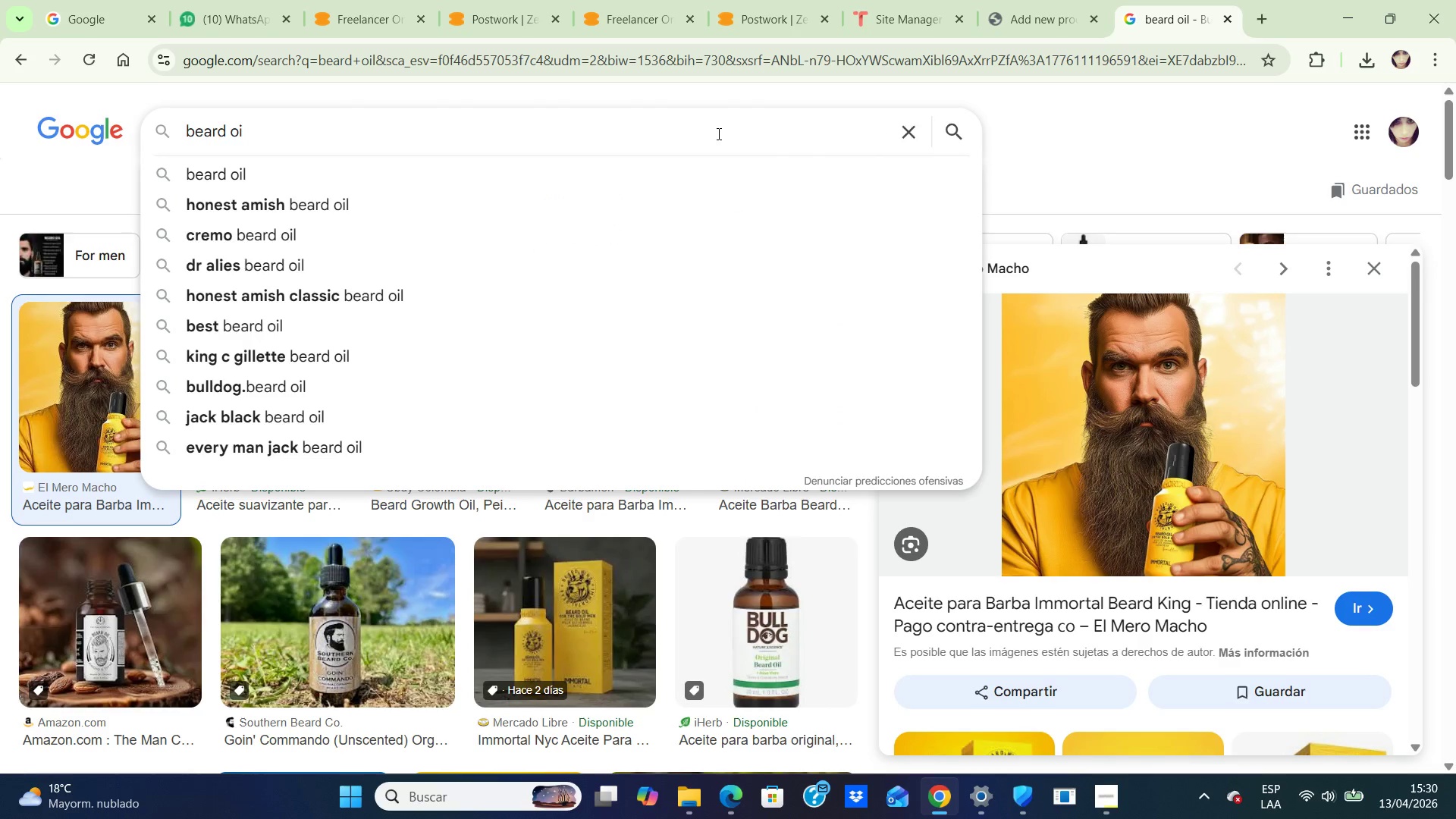 
hold_key(key=Backspace, duration=0.97)
 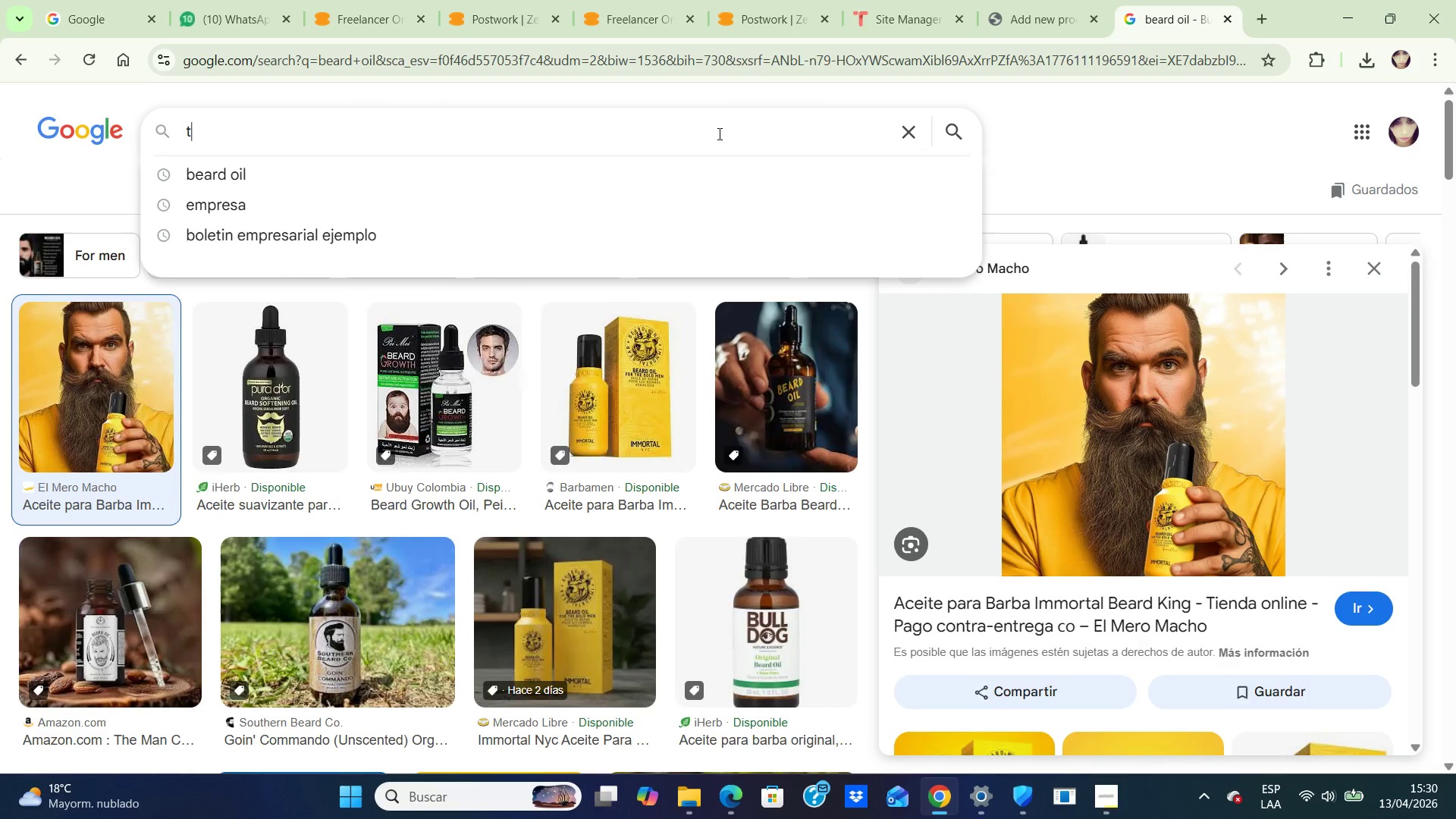 
type(tonic)
 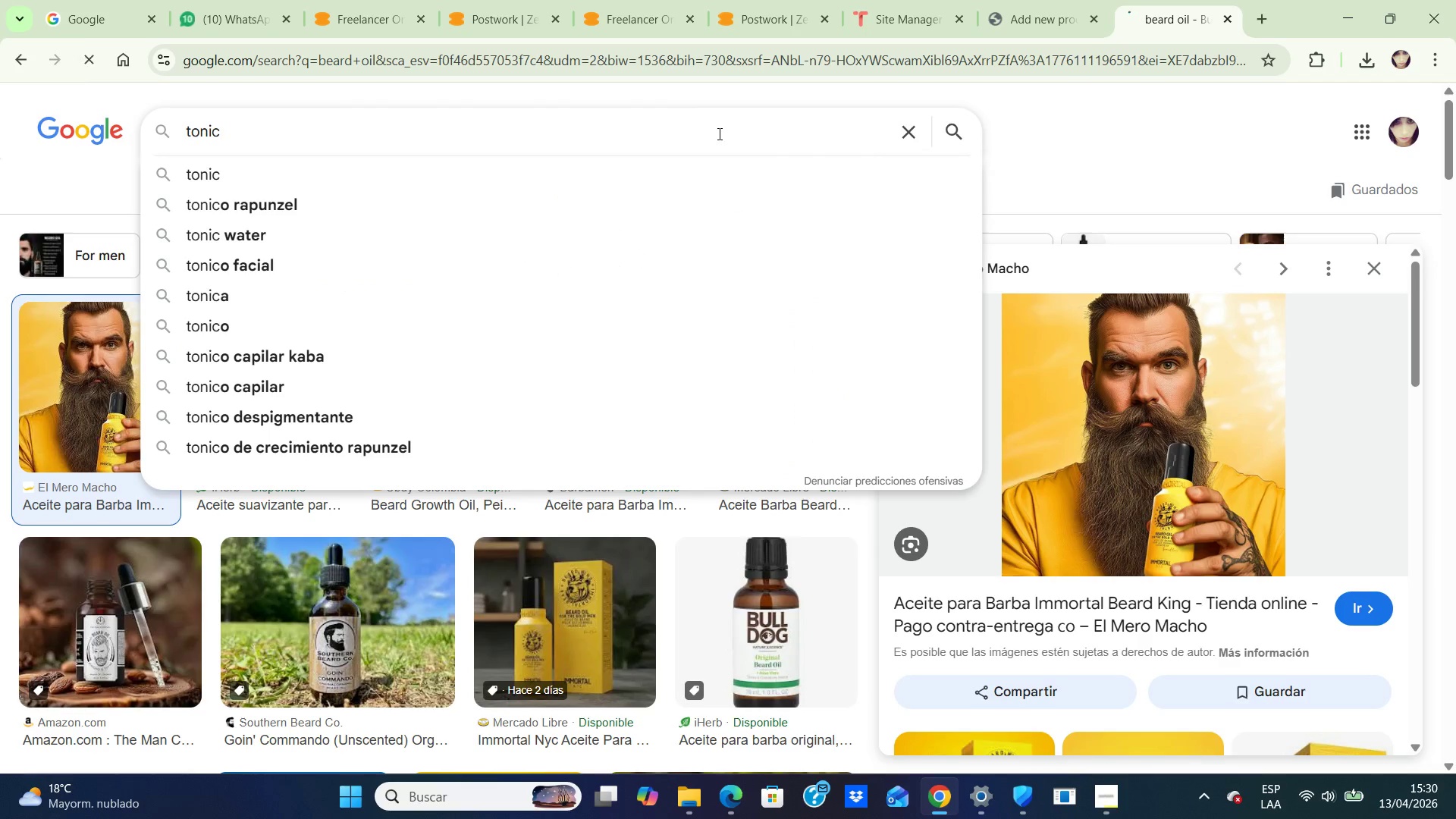 
key(Enter)
 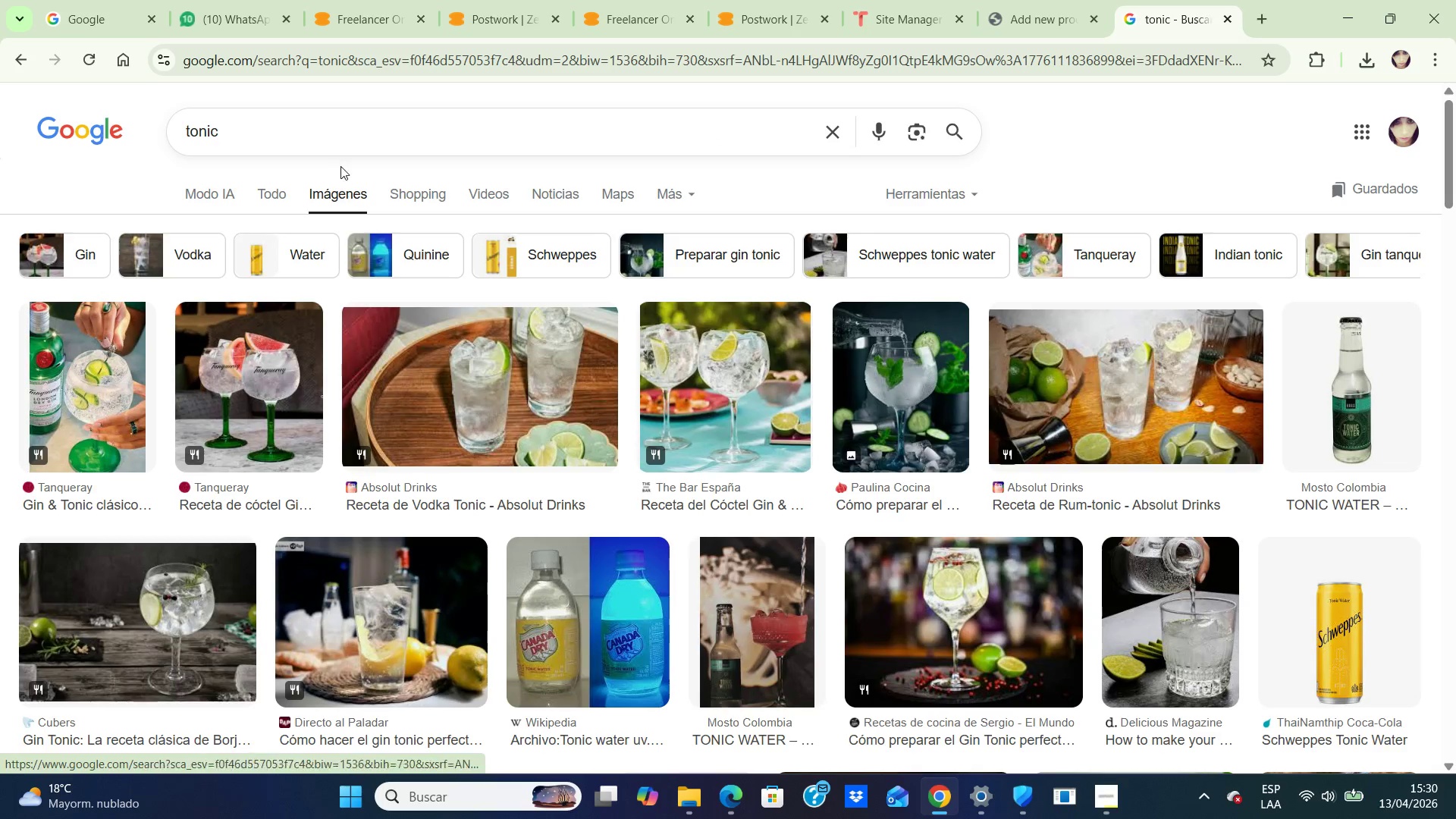 
left_click([331, 118])
 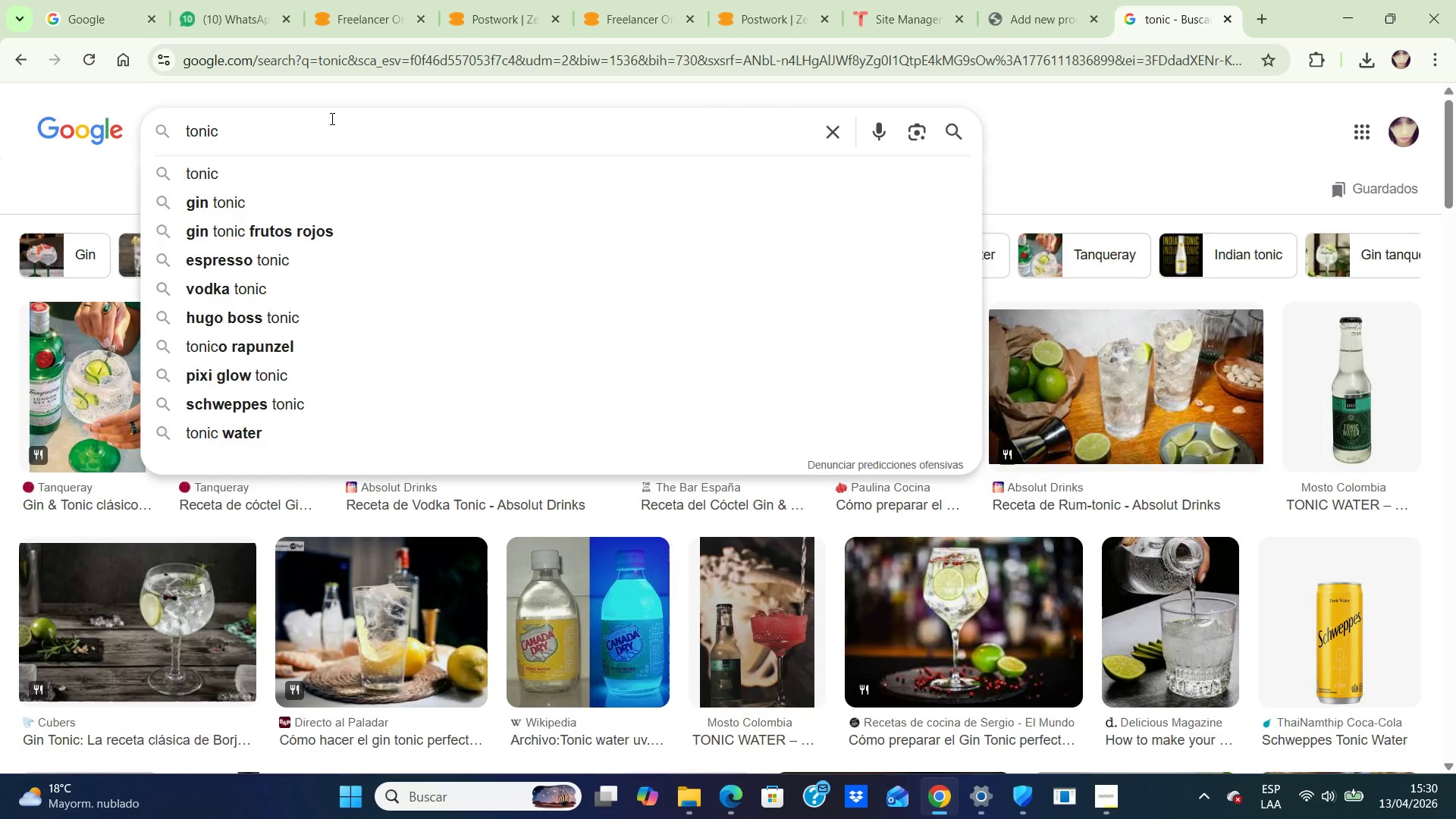 
wait(5.25)
 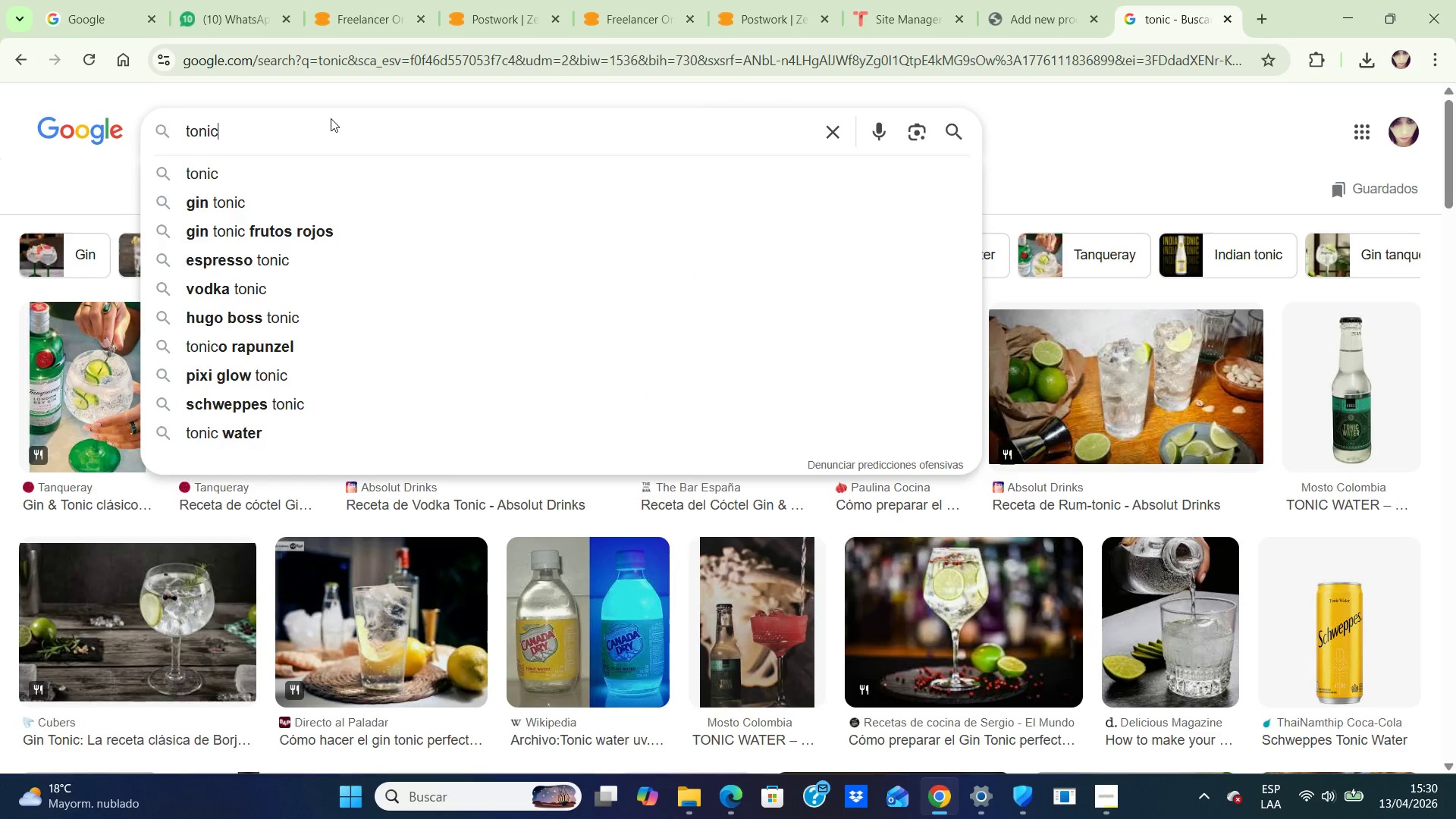 
type( face)
 